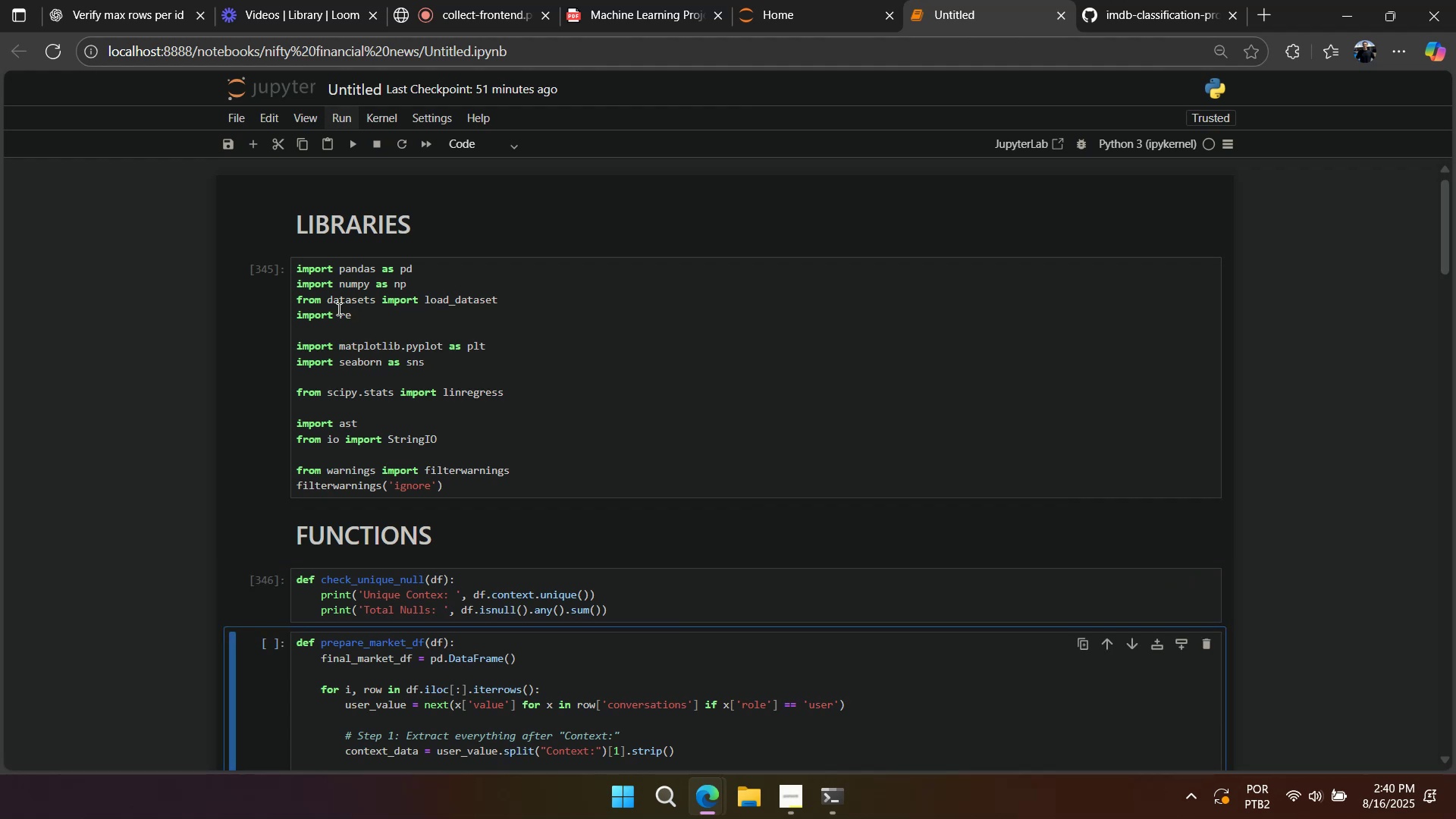 
key(Shift+Enter)
 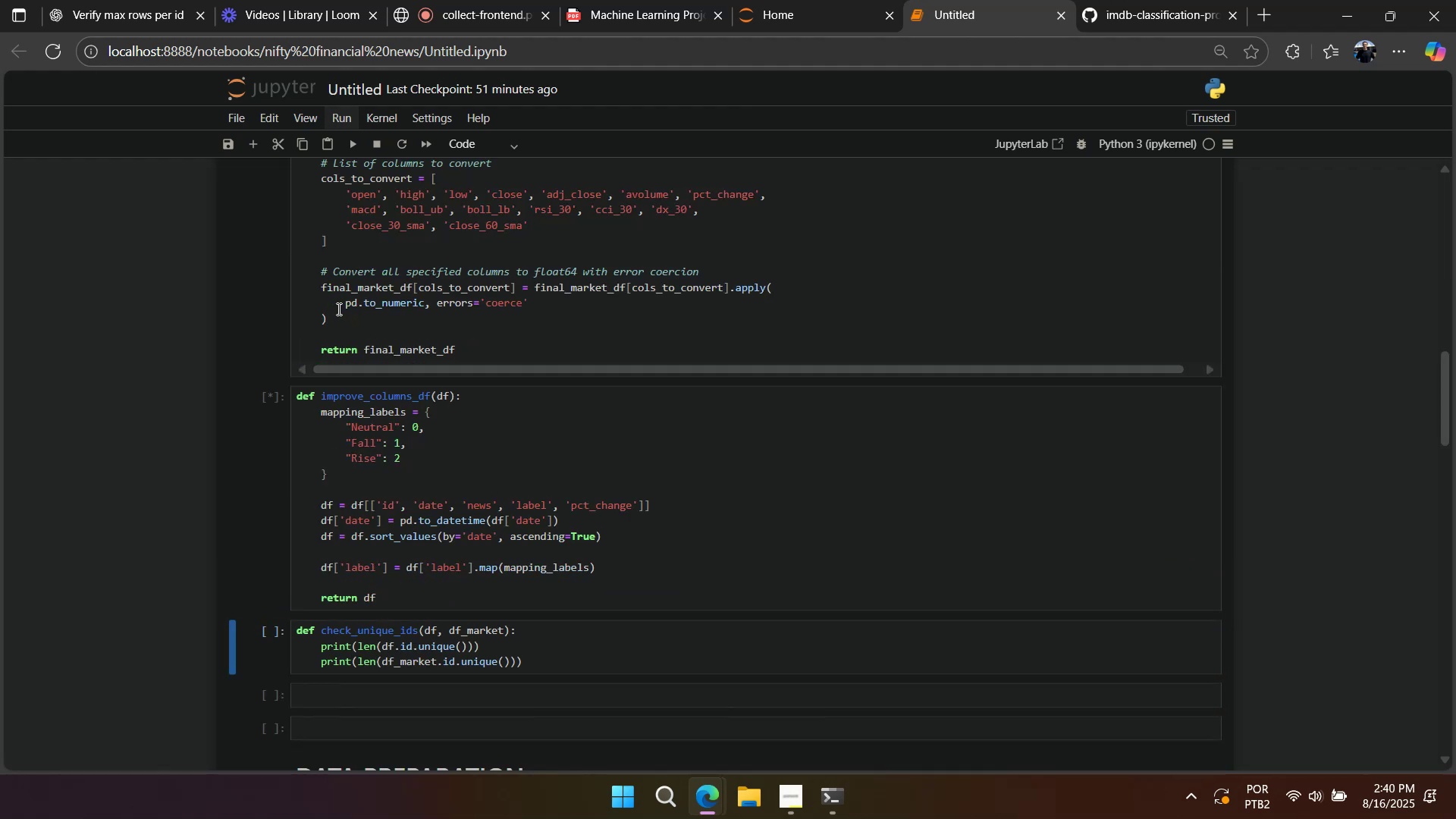 
key(Shift+Enter)
 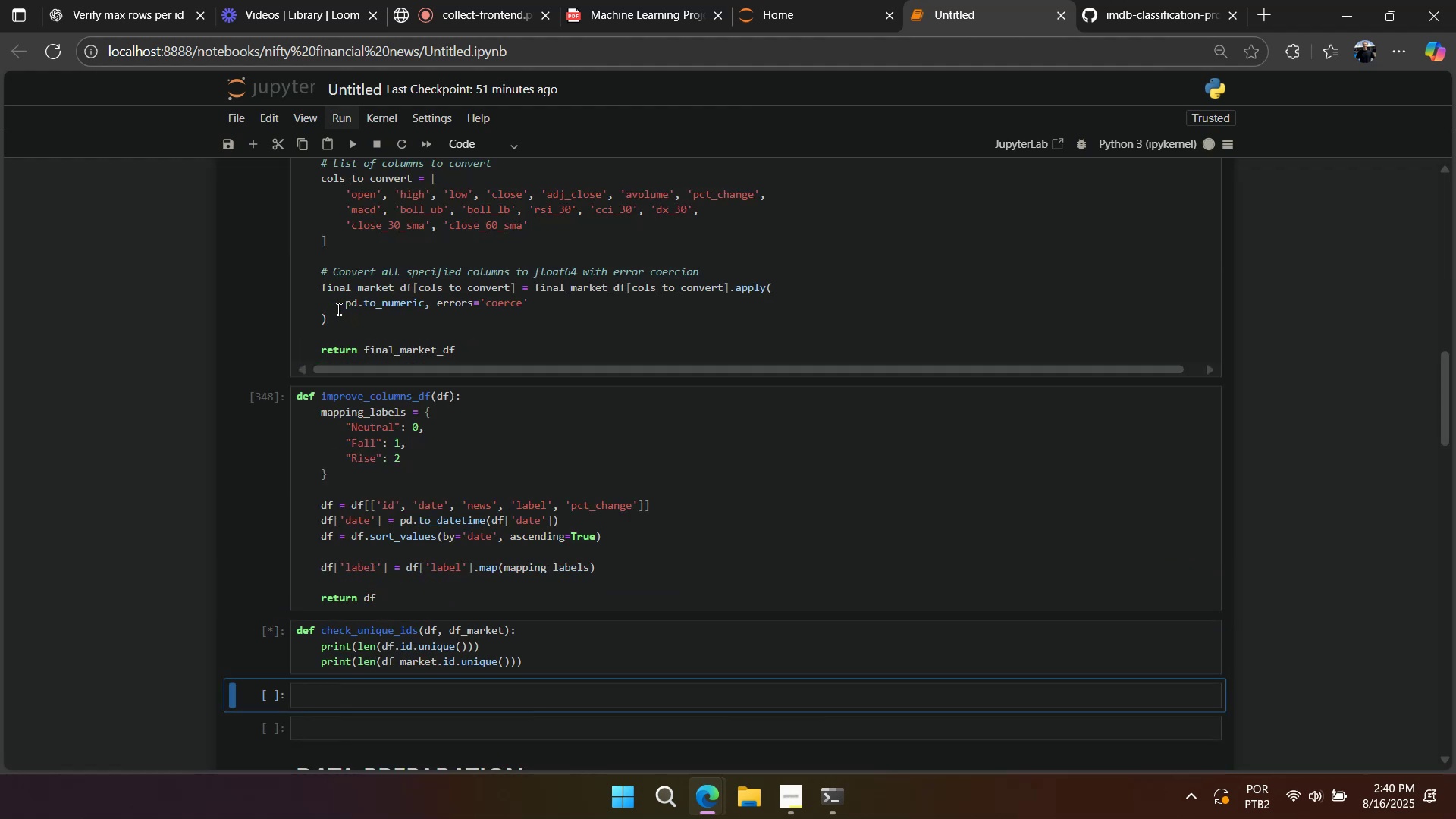 
key(Shift+Enter)
 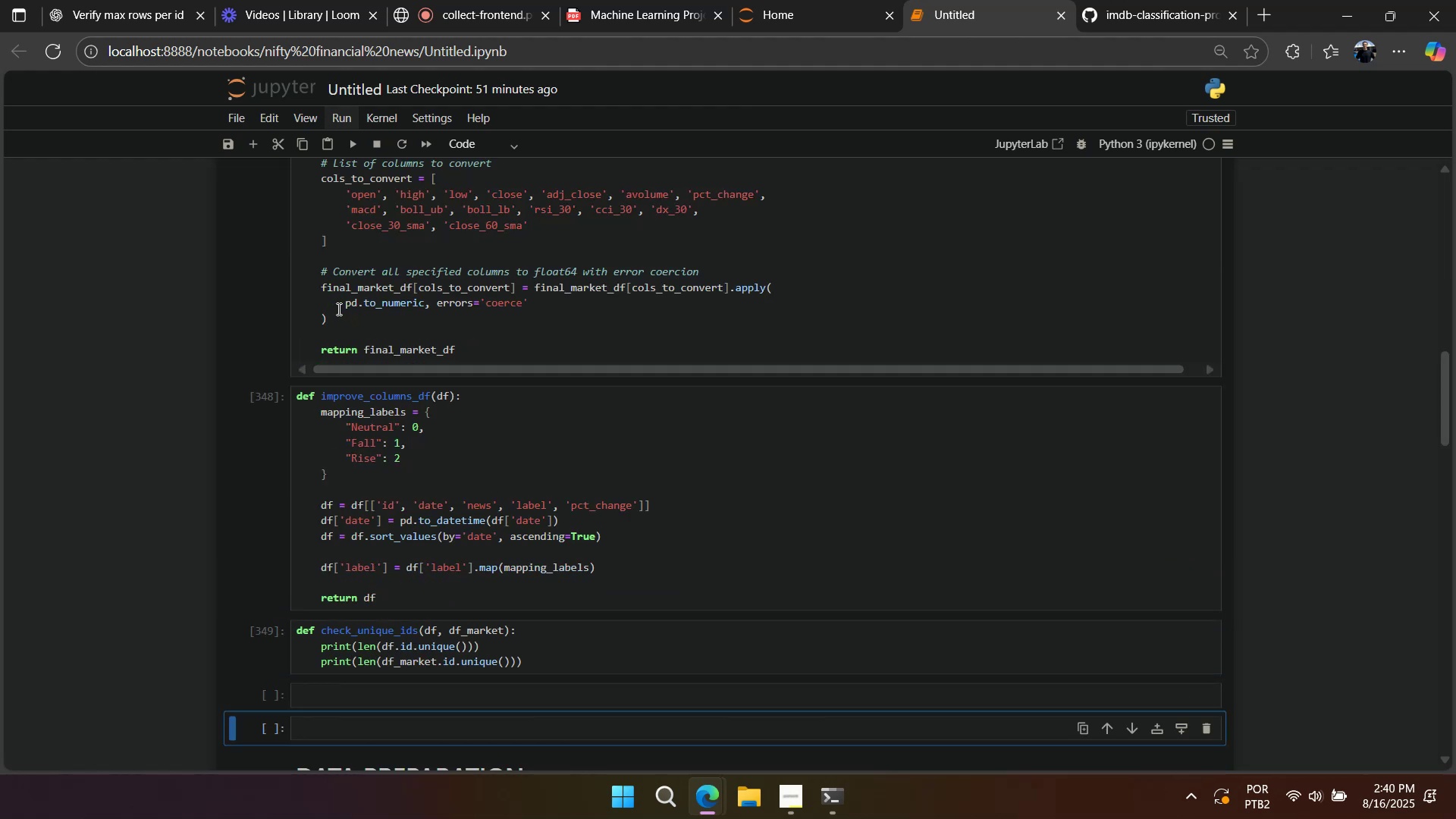 
key(Shift+Enter)
 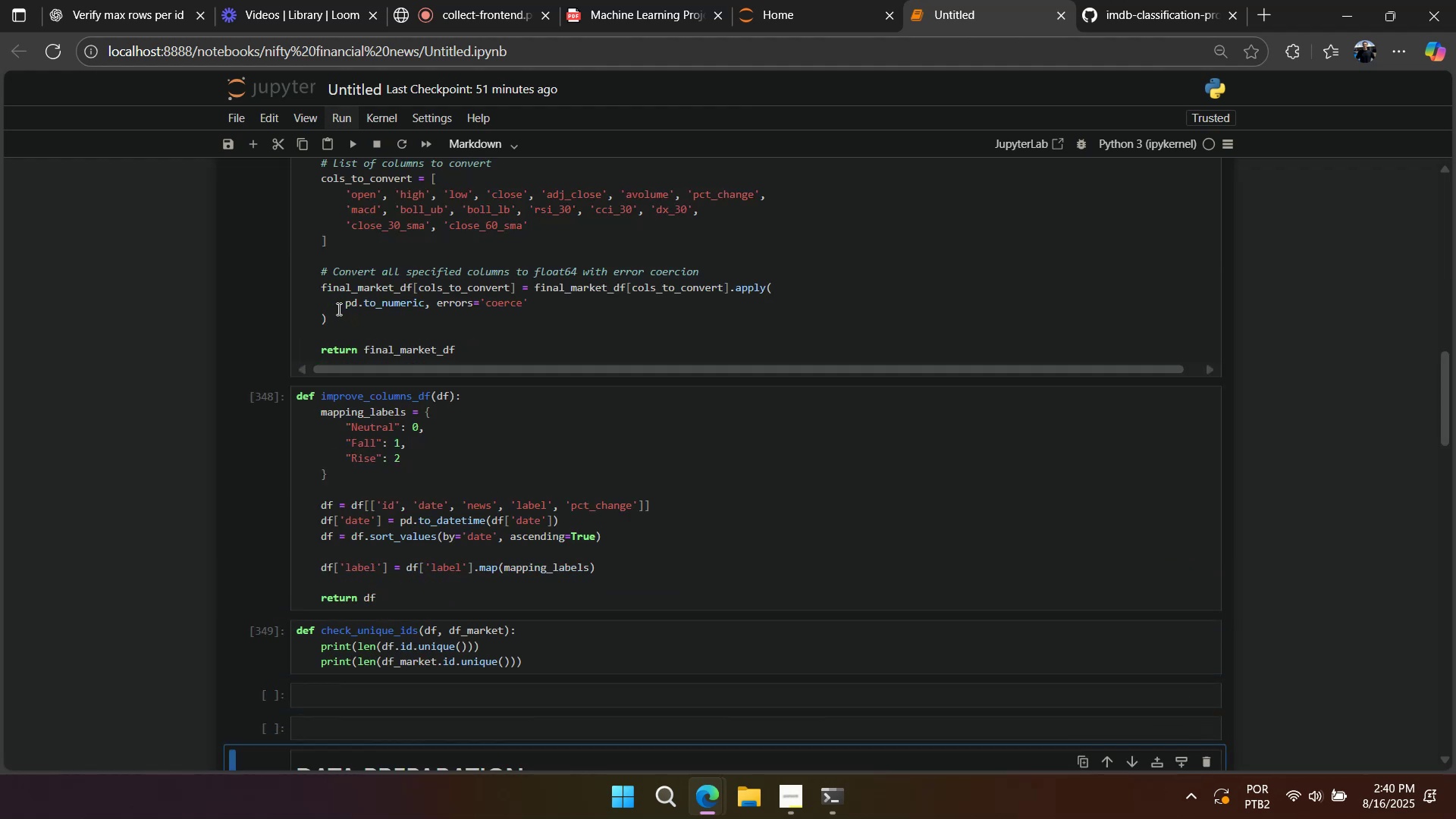 
key(Shift+Enter)
 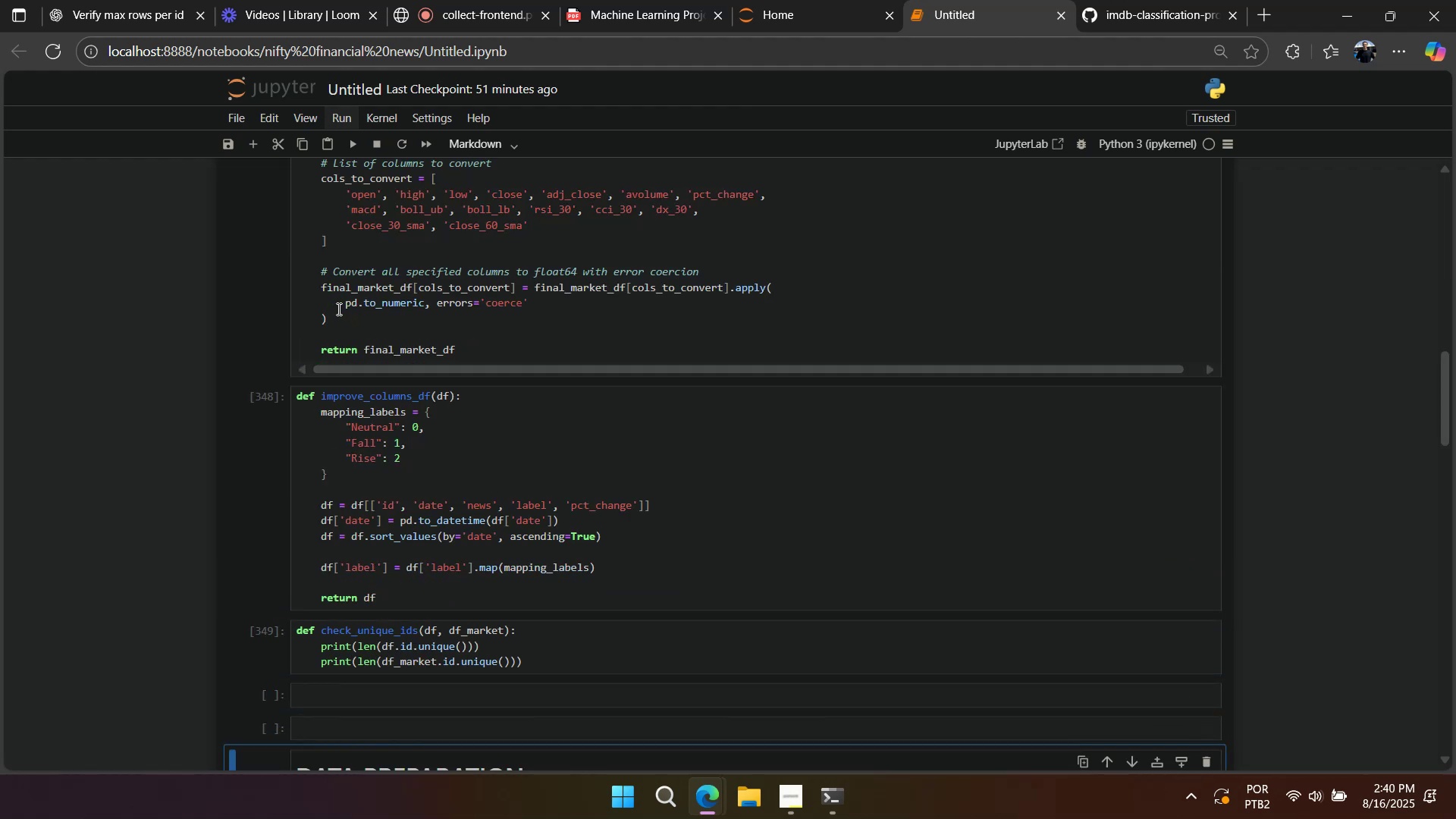 
key(Shift+Enter)
 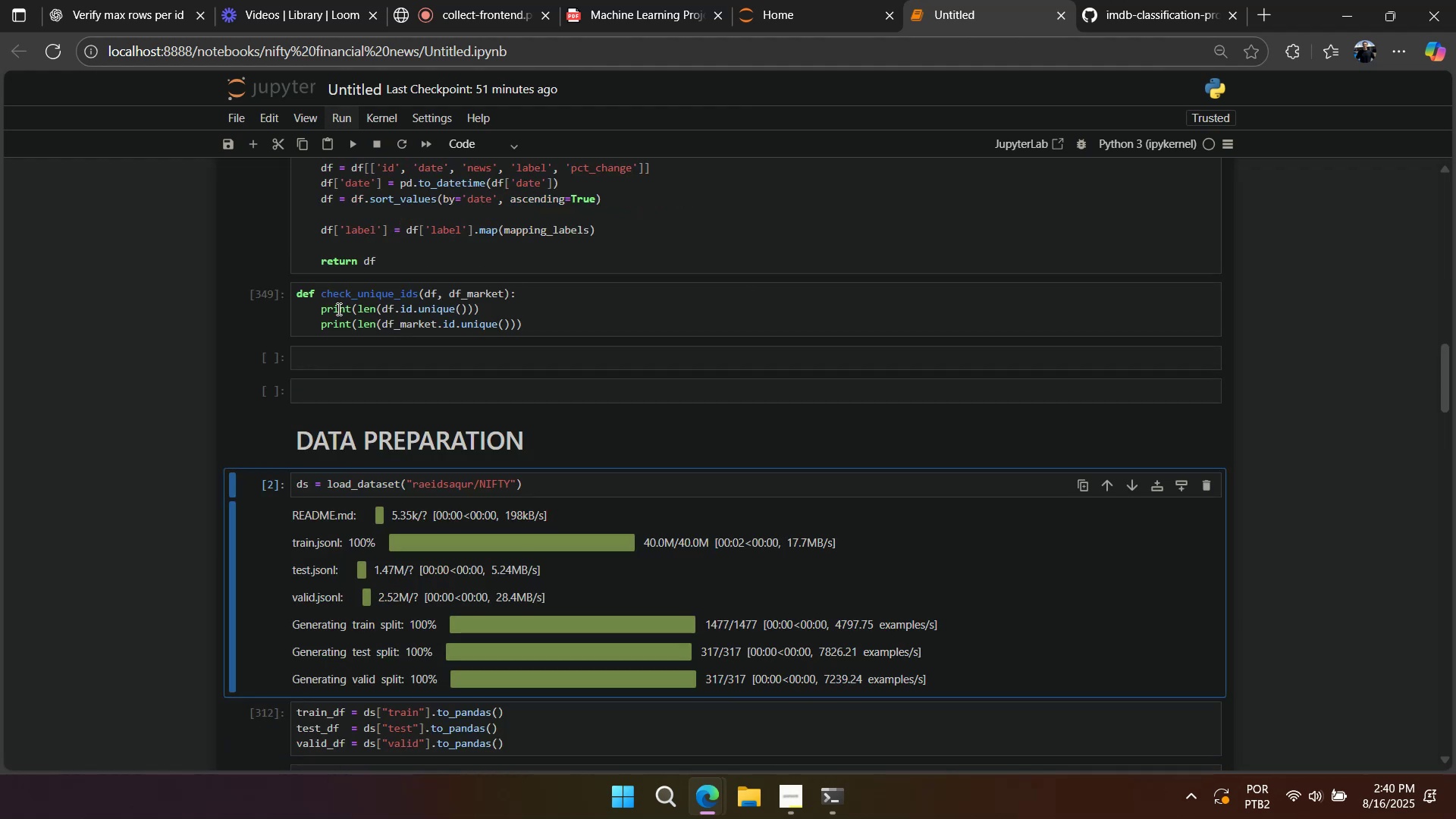 
key(Shift+Enter)
 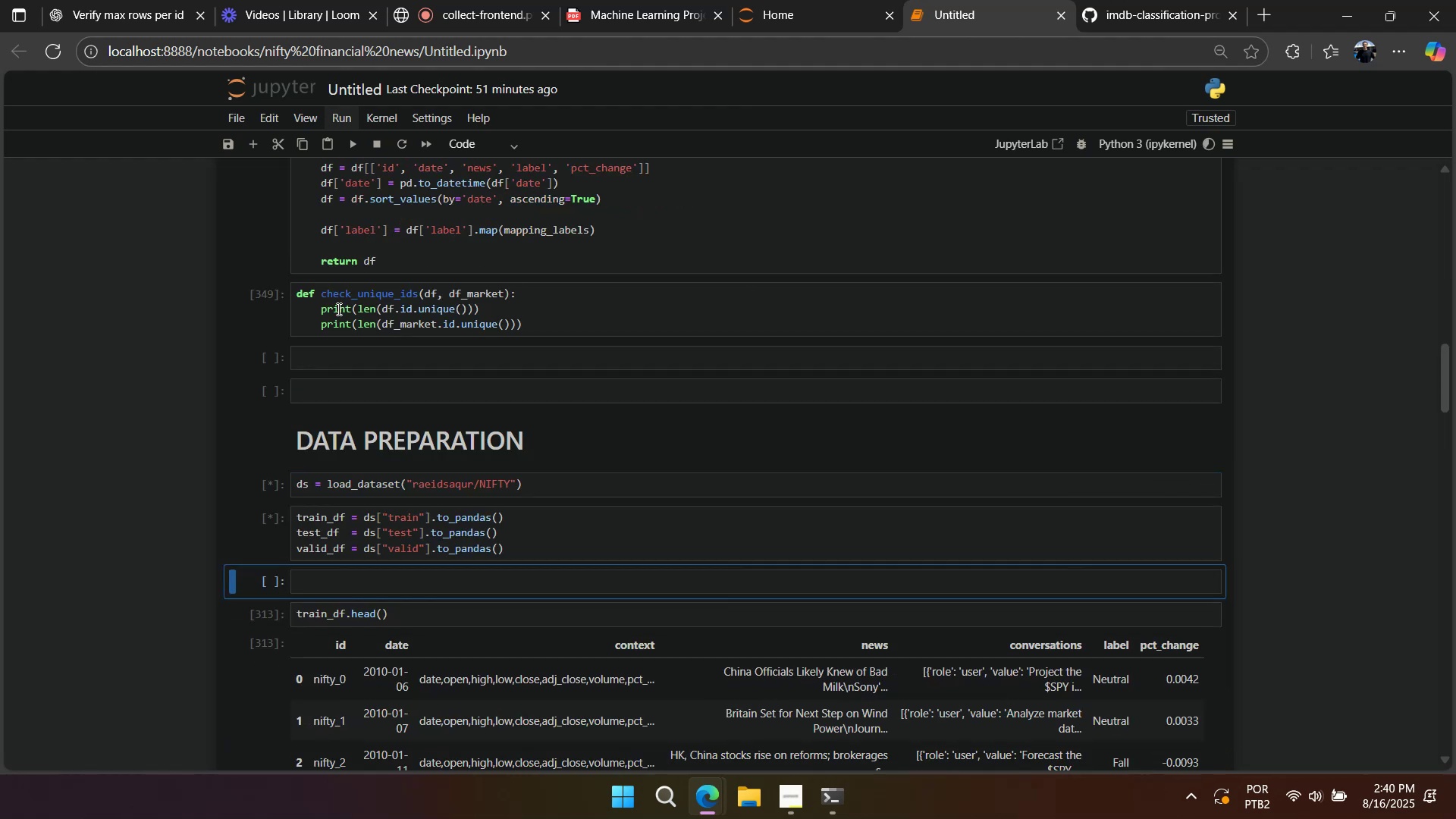 
key(Shift+Enter)
 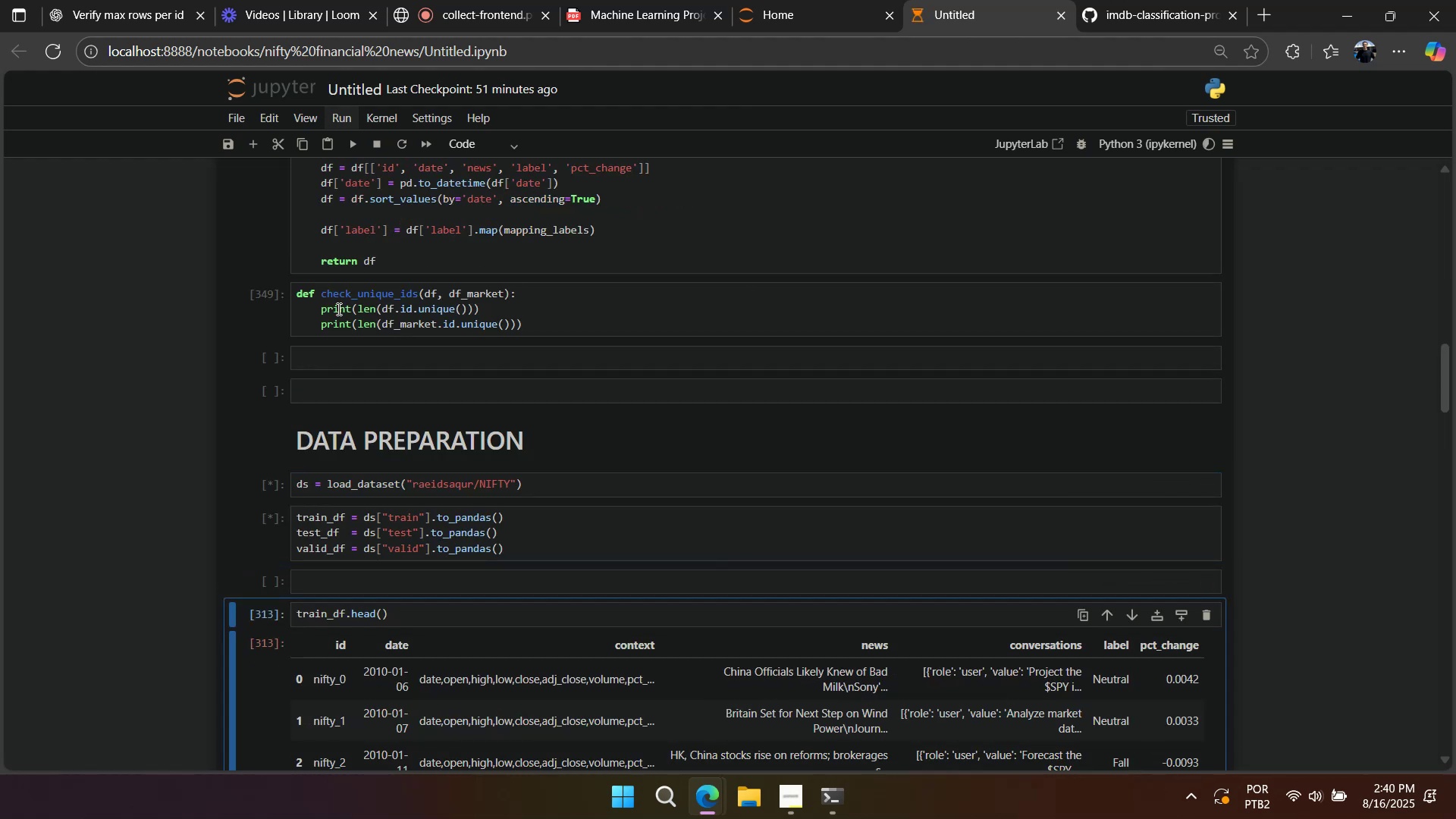 
key(Shift+Enter)
 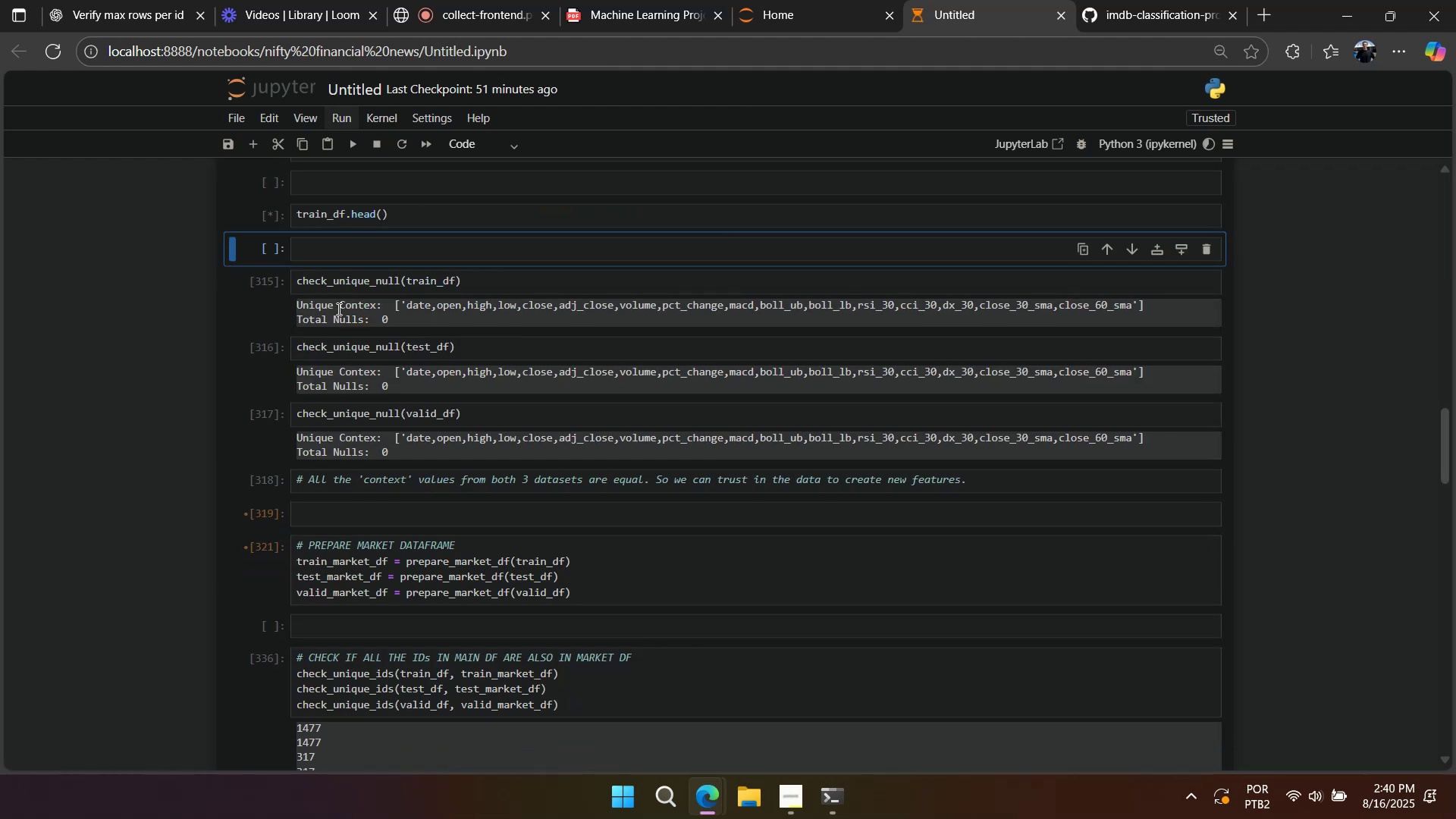 
key(Shift+Enter)
 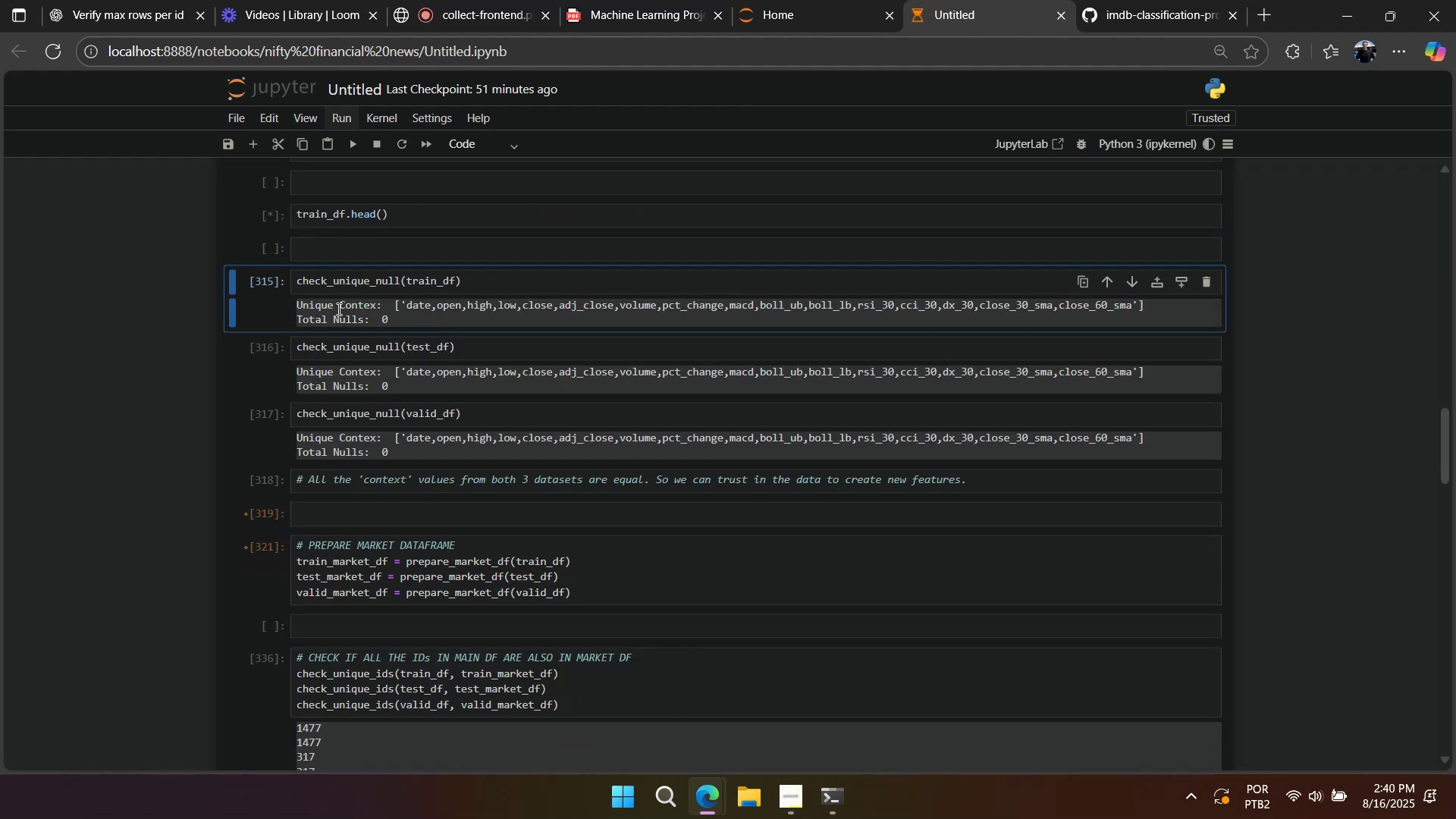 
key(Shift+Enter)
 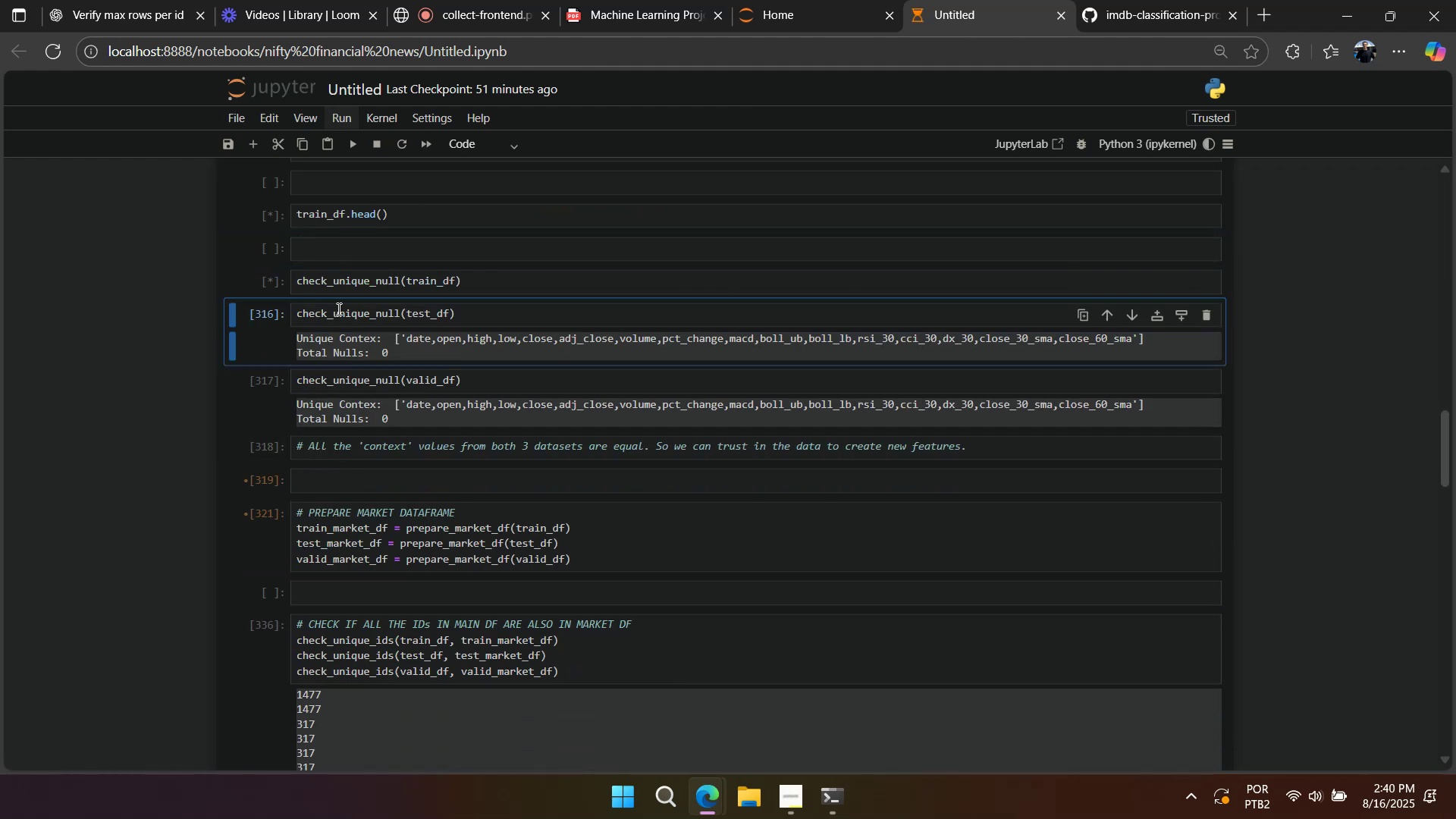 
key(Shift+Enter)
 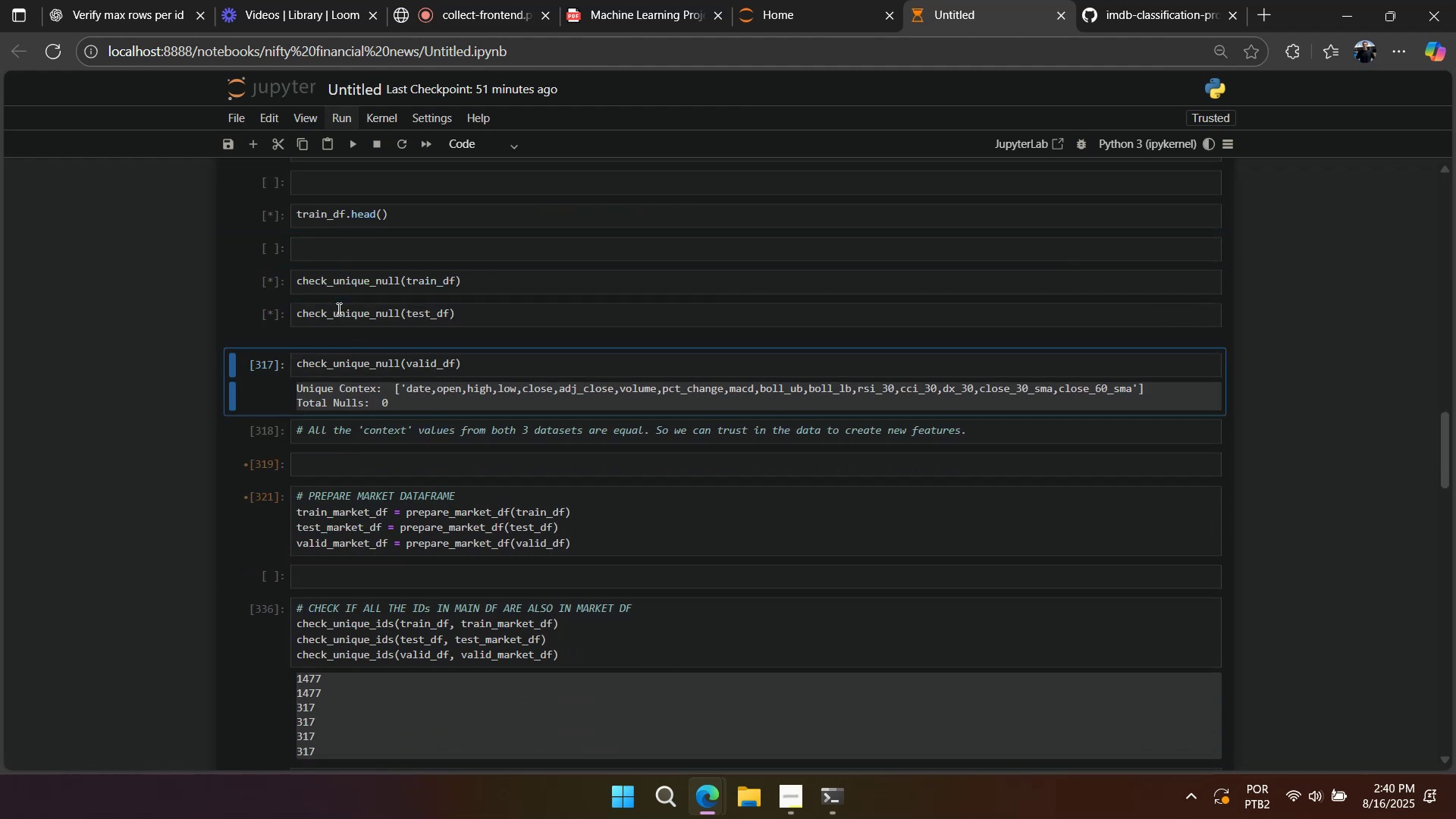 
key(Shift+Enter)
 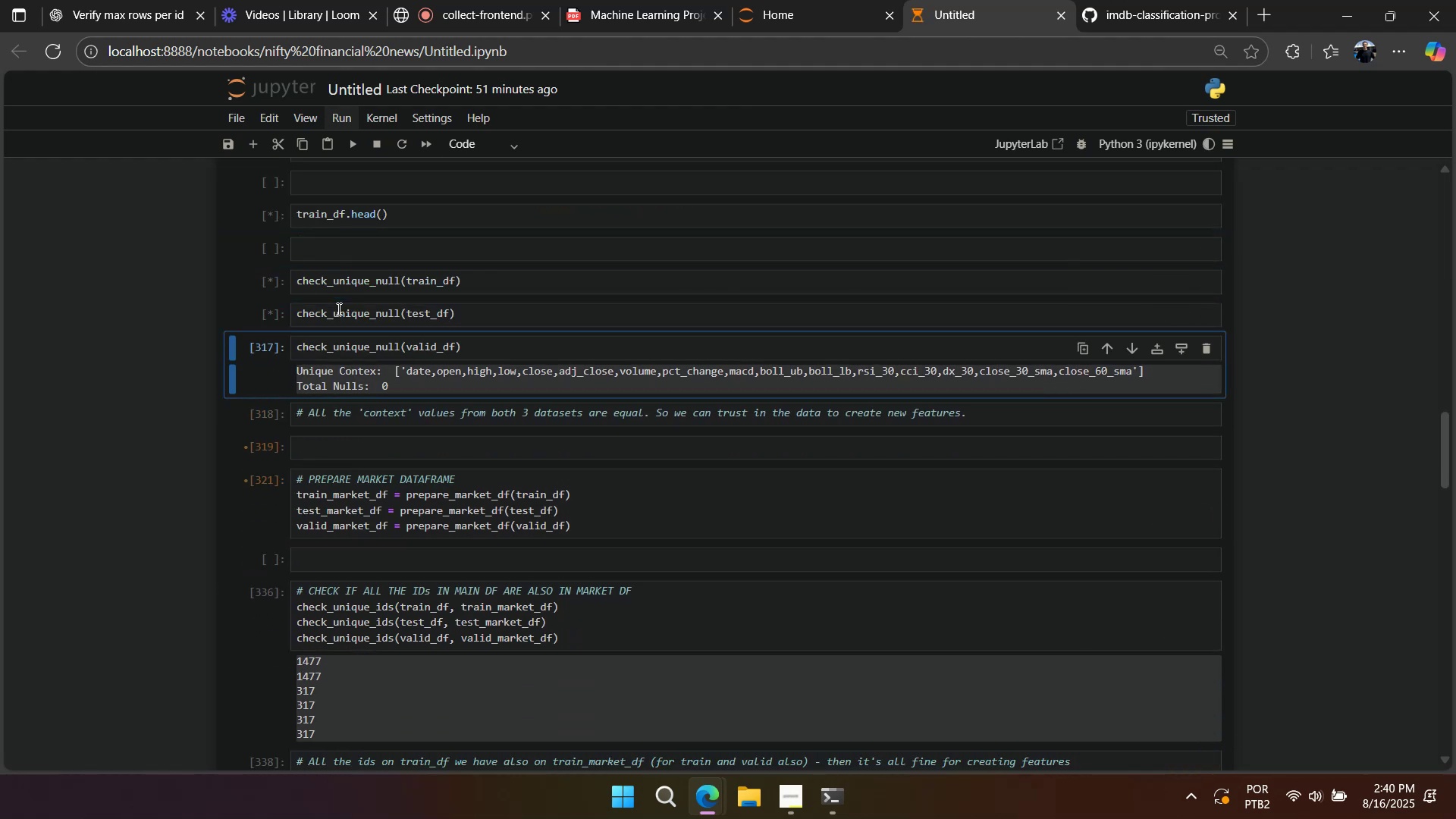 
key(Shift+Enter)
 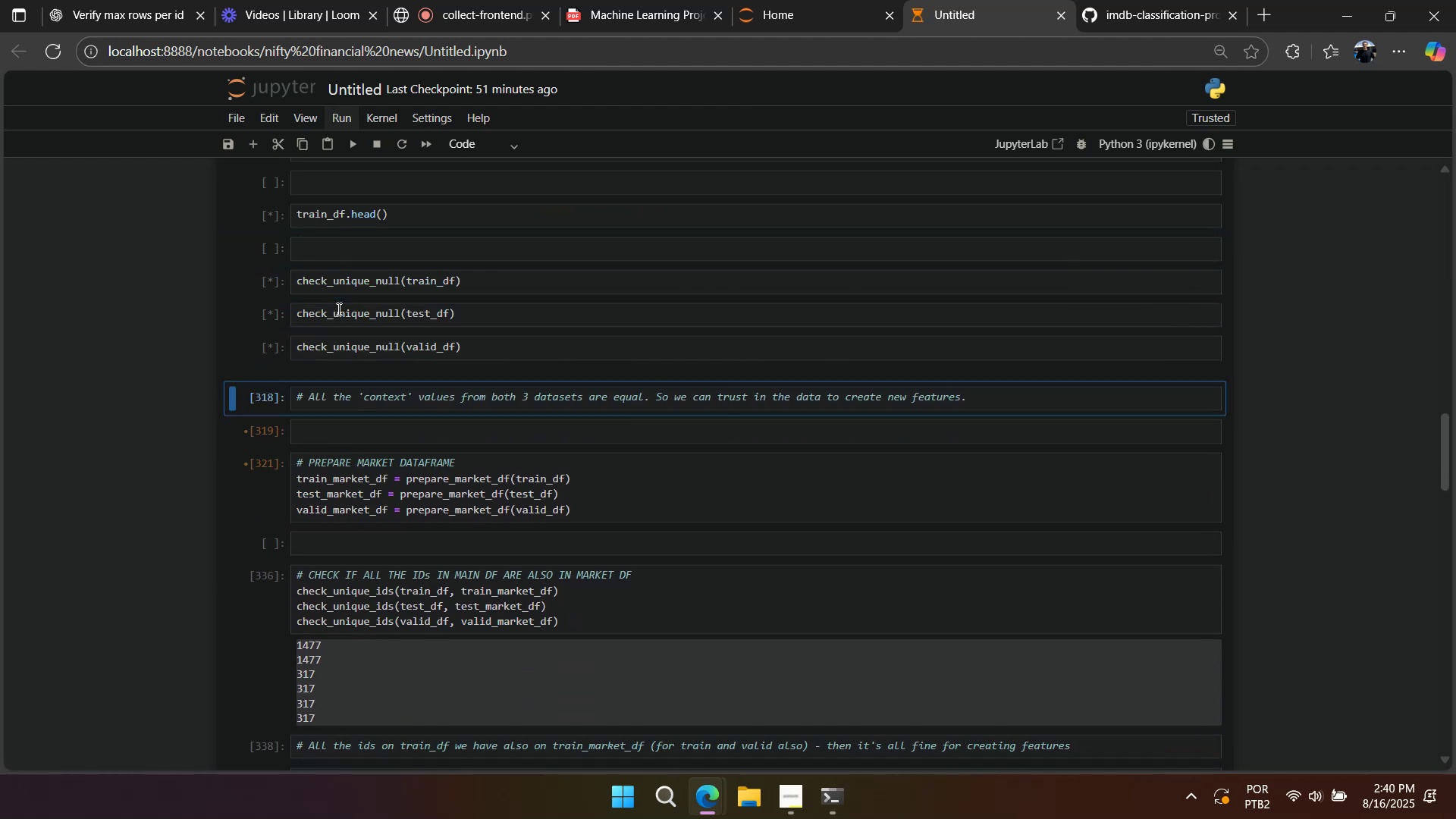 
key(Shift+Enter)
 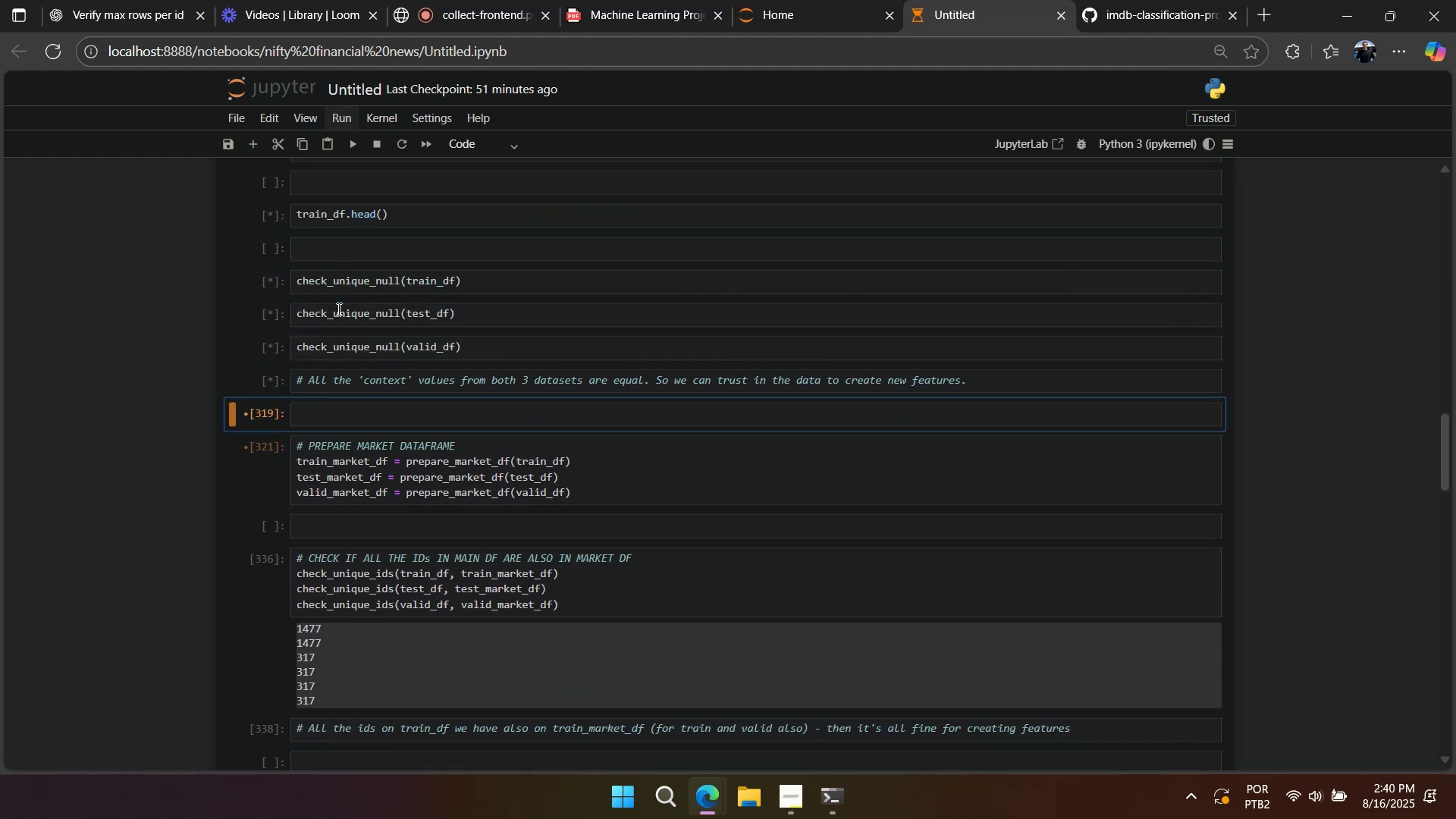 
key(Shift+Enter)
 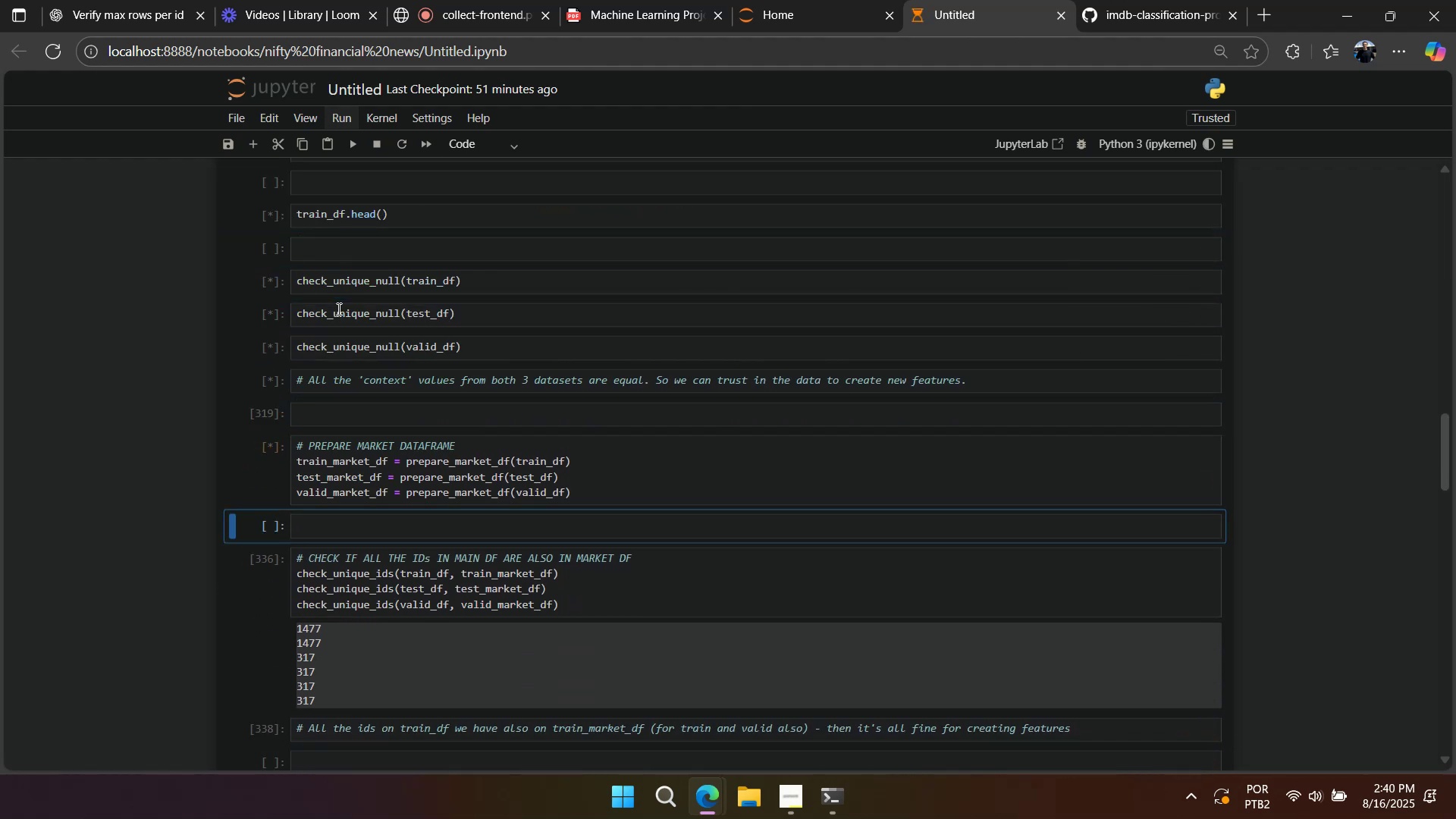 
key(Shift+Enter)
 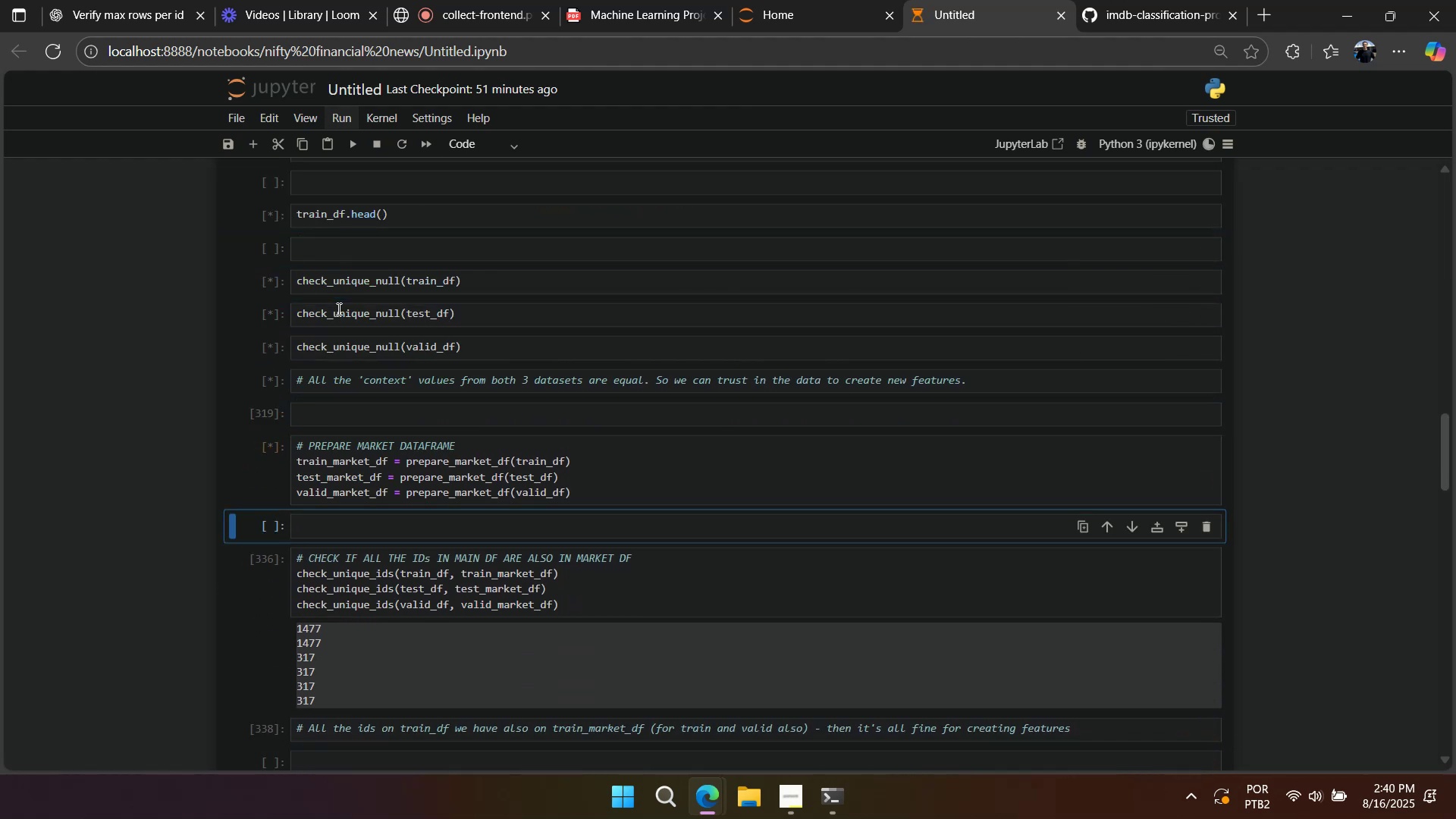 
key(Shift+Enter)
 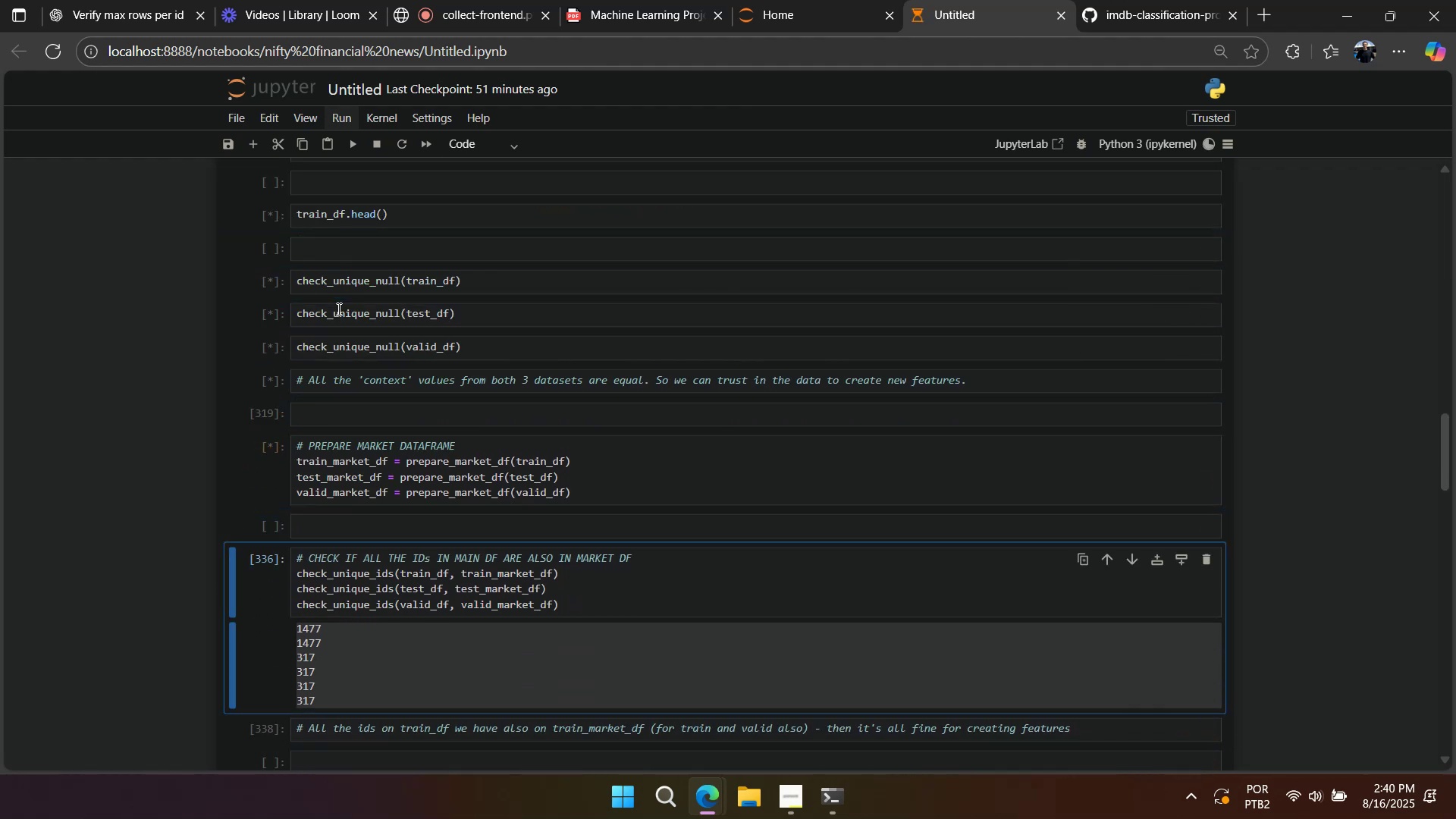 
key(Shift+Enter)
 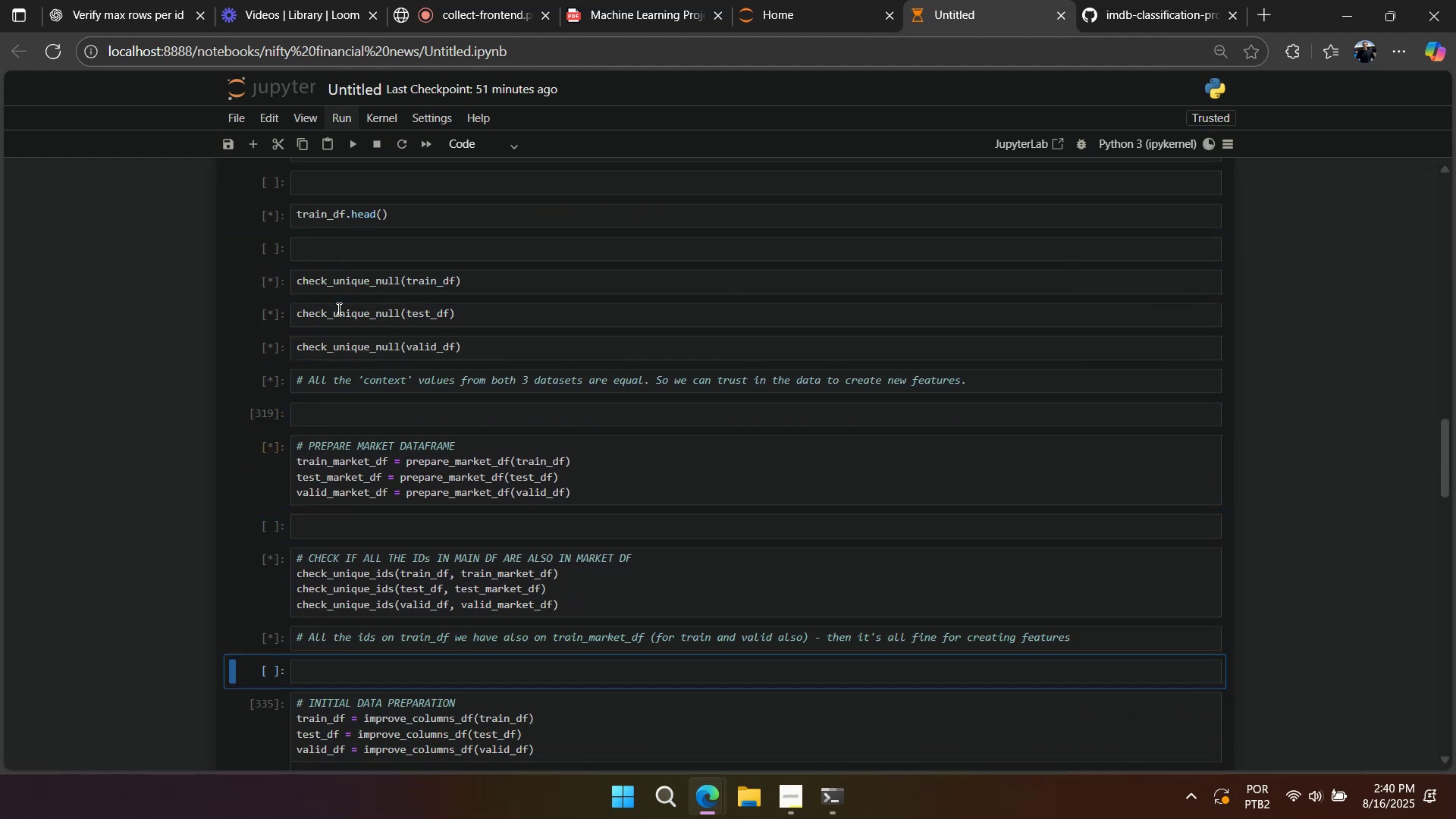 
key(Shift+Enter)
 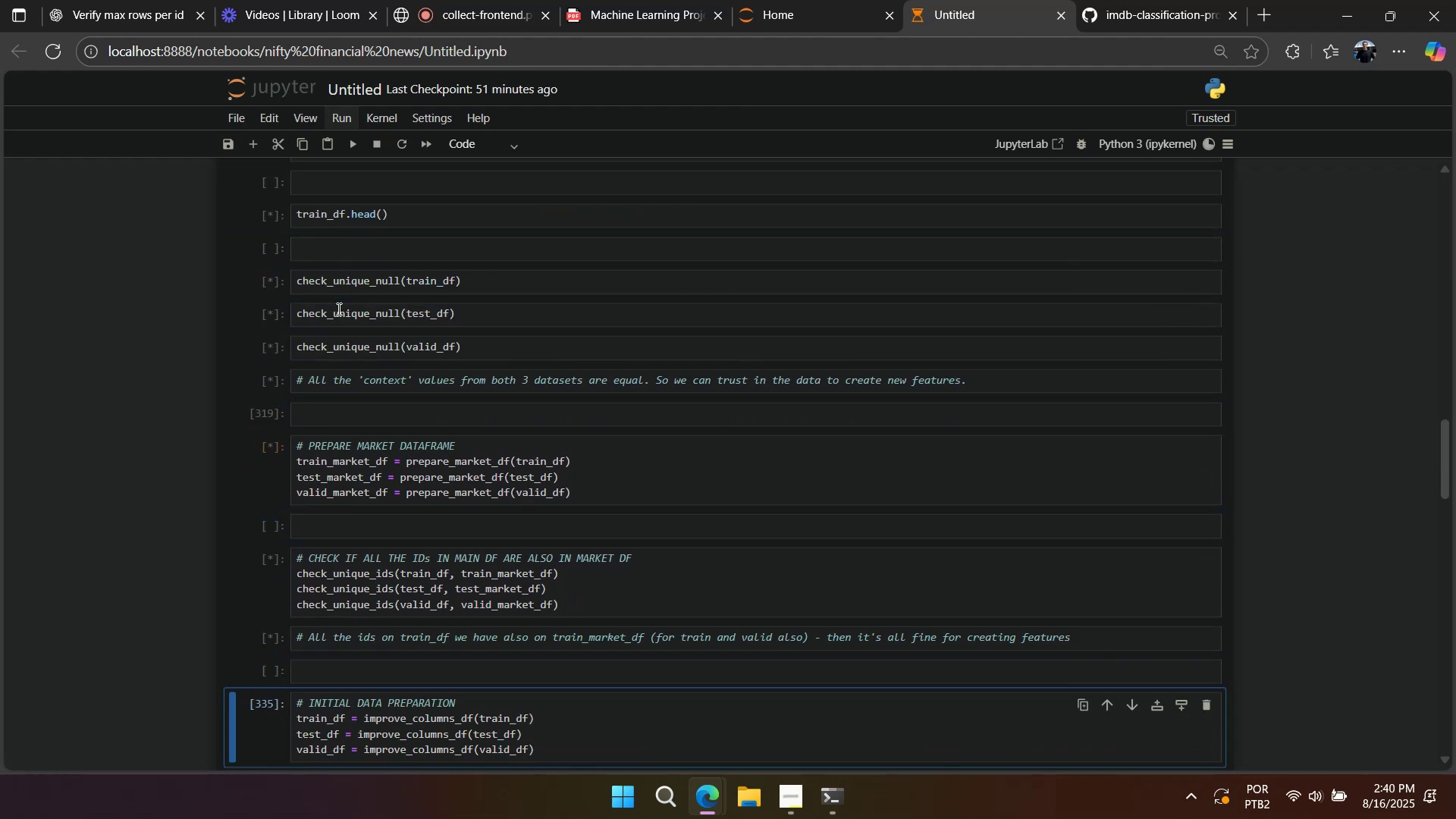 
key(Shift+Enter)
 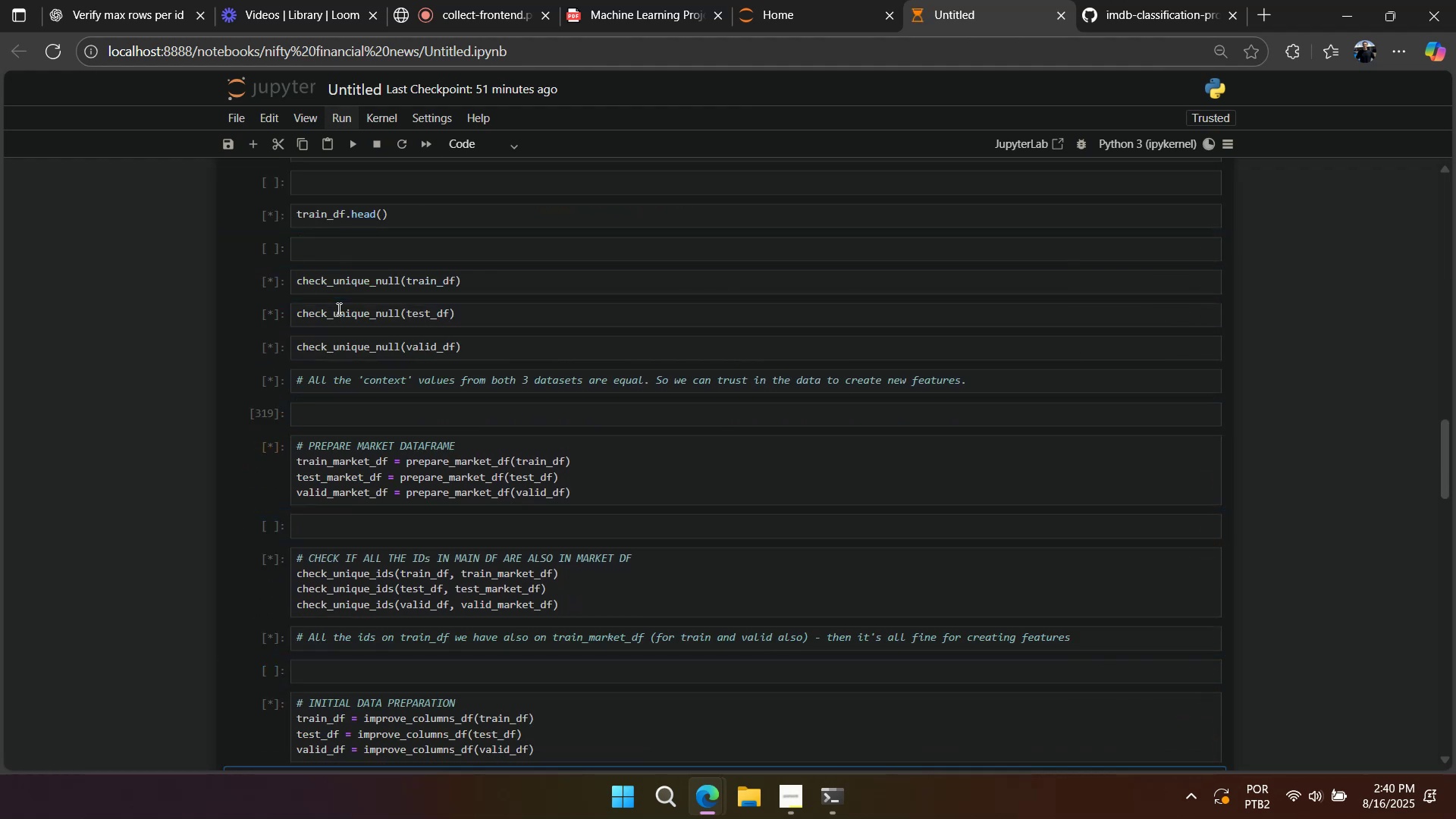 
key(Shift+Enter)
 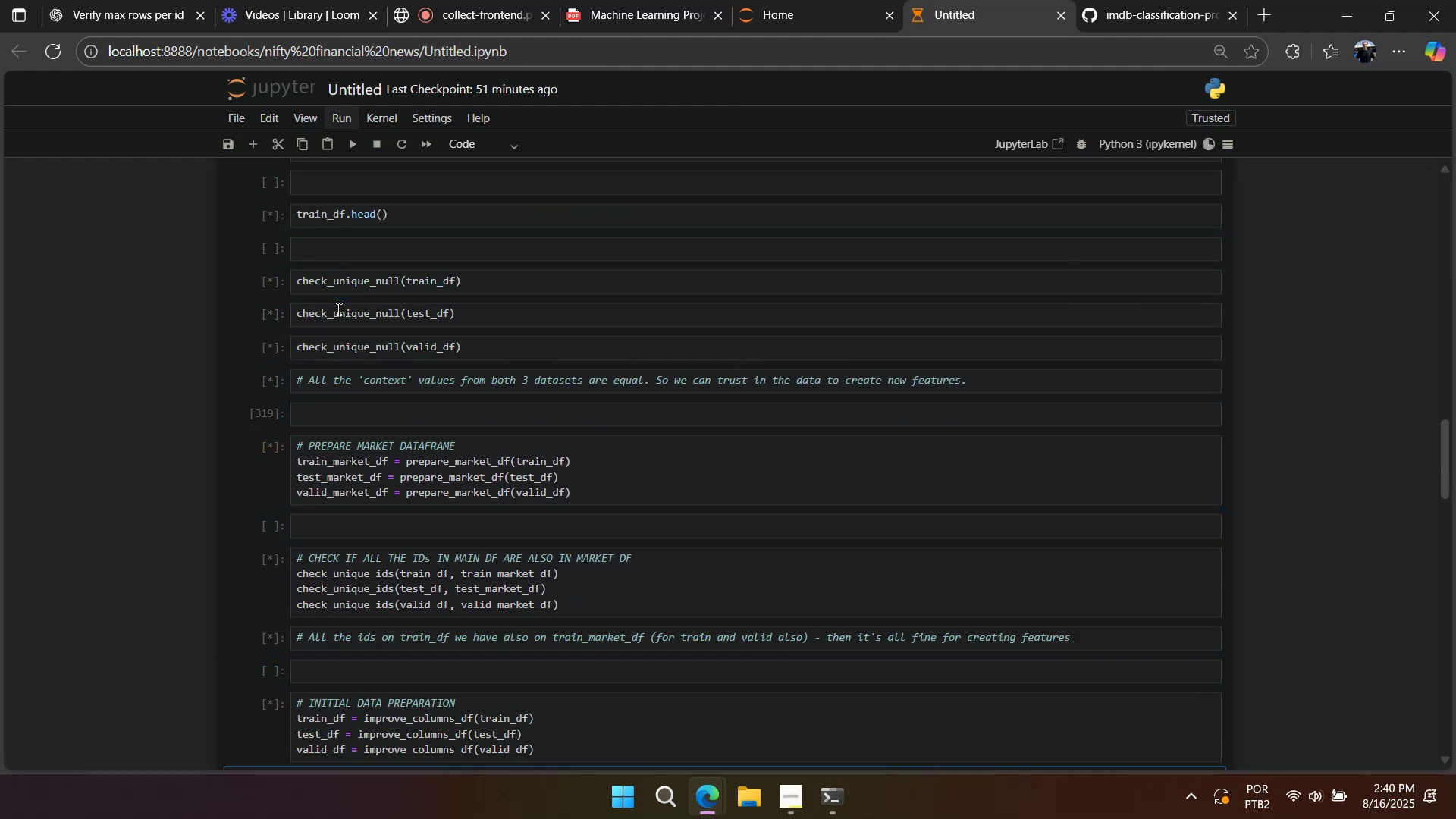 
key(Shift+Enter)
 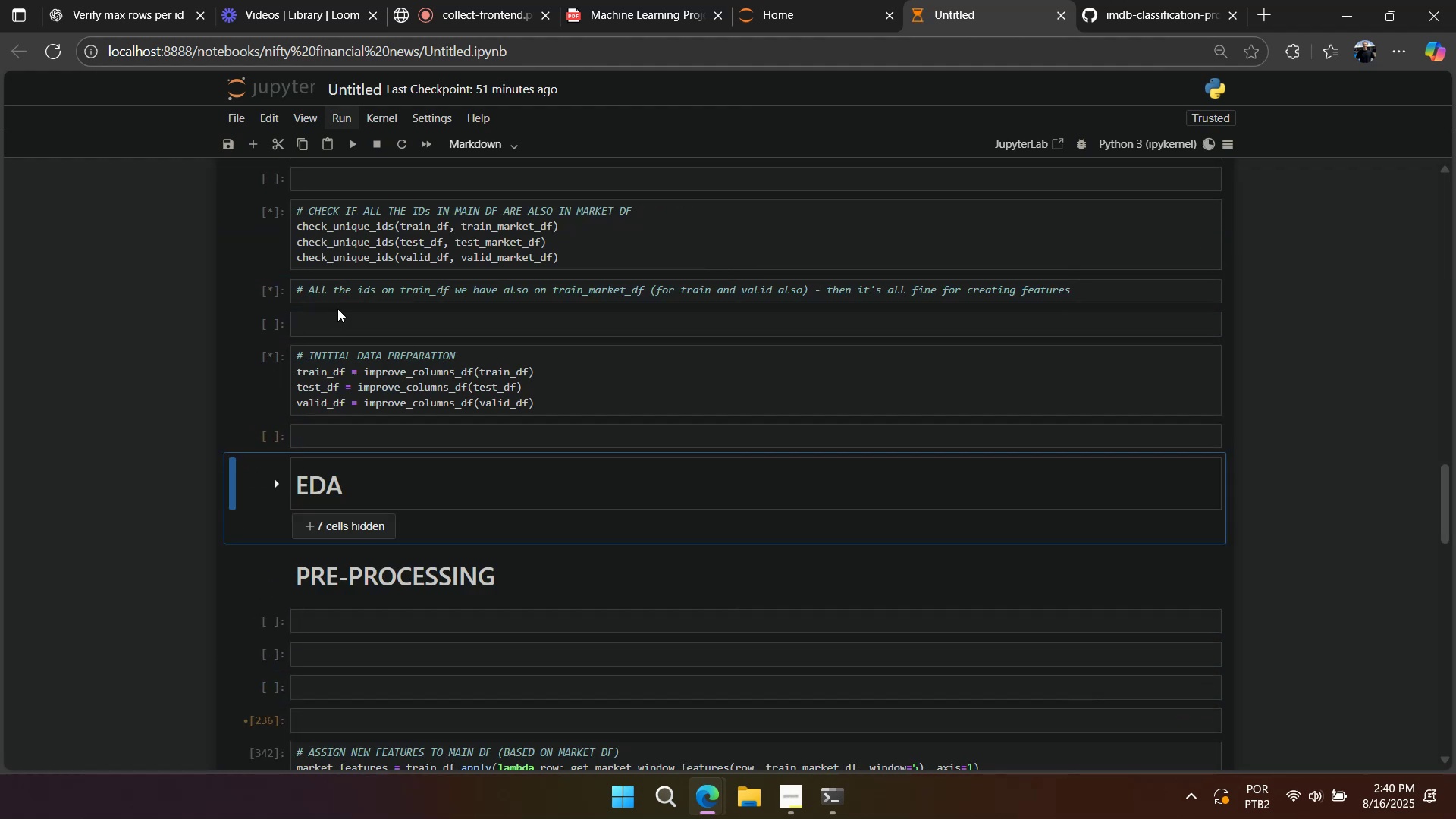 
key(Shift+Enter)
 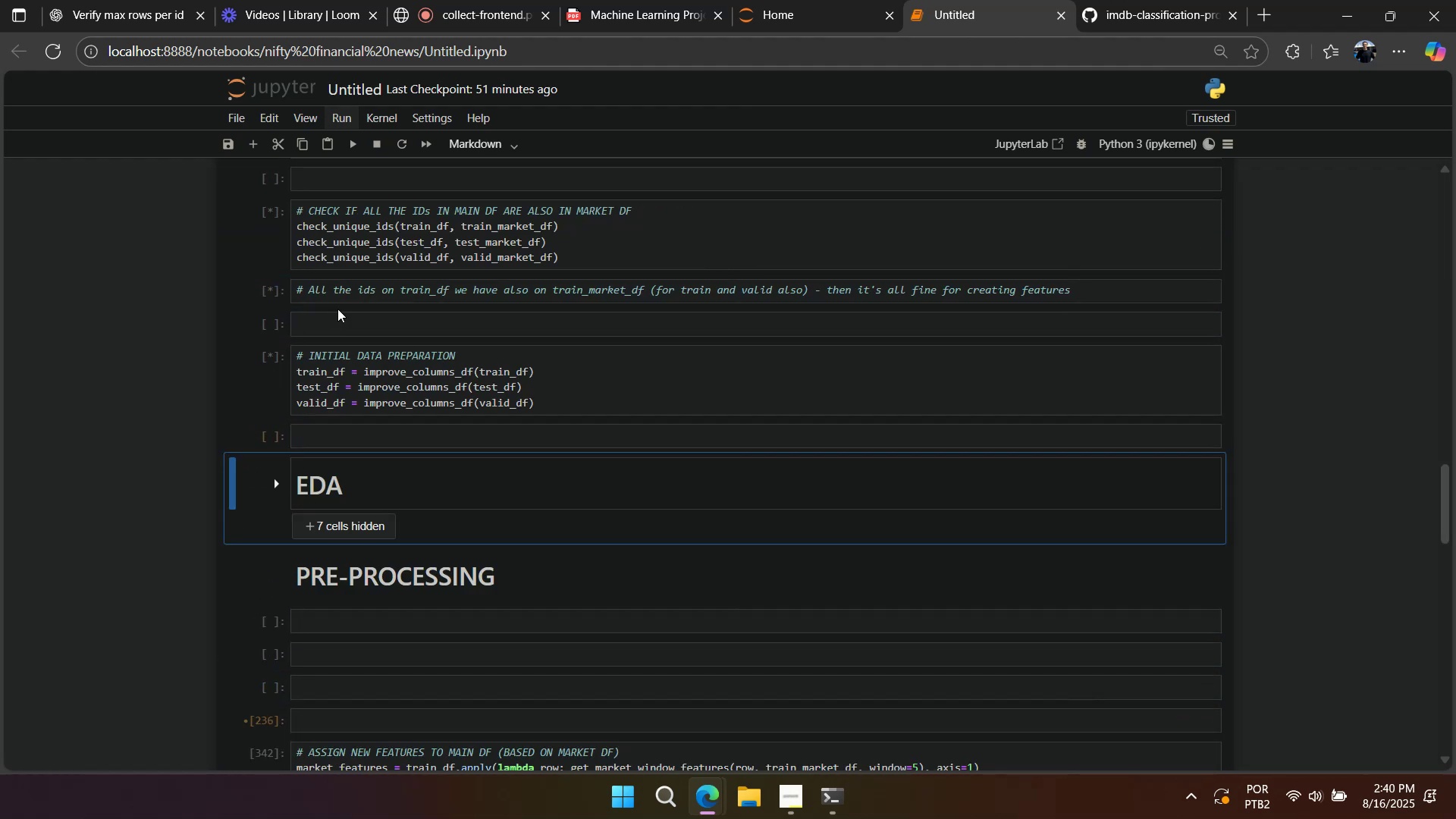 
key(Shift+Enter)
 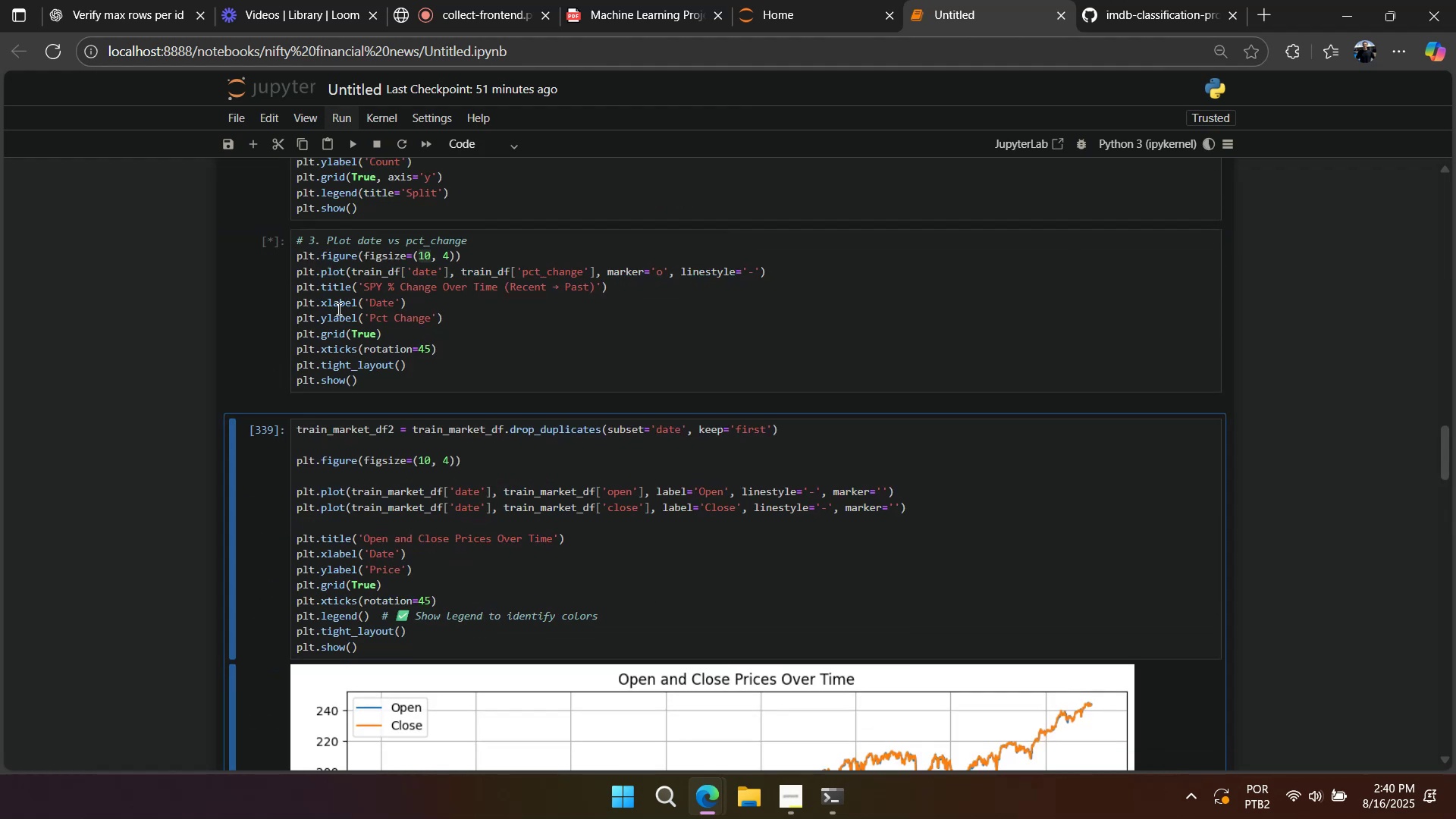 
key(Shift+Enter)
 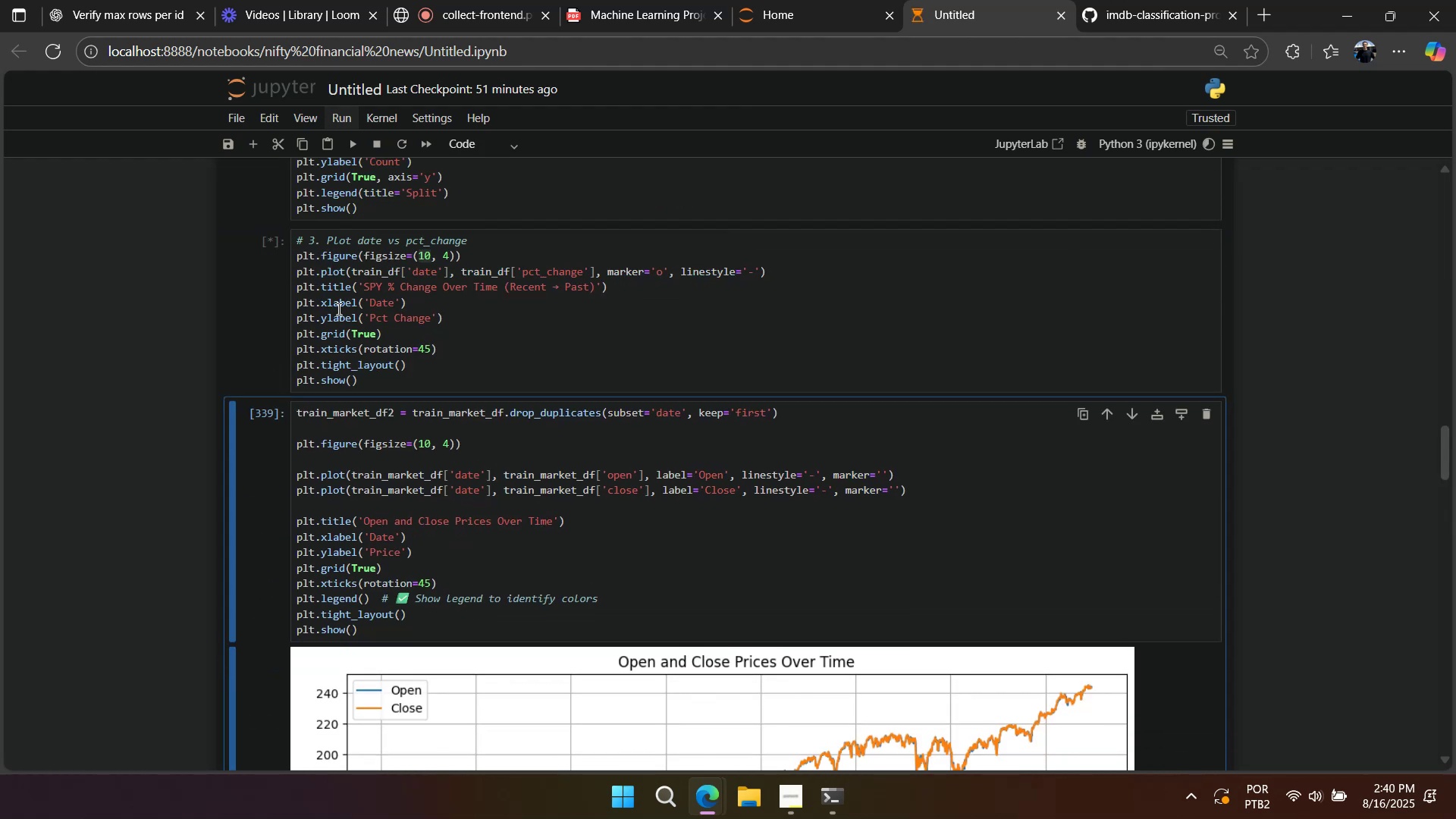 
key(Shift+Enter)
 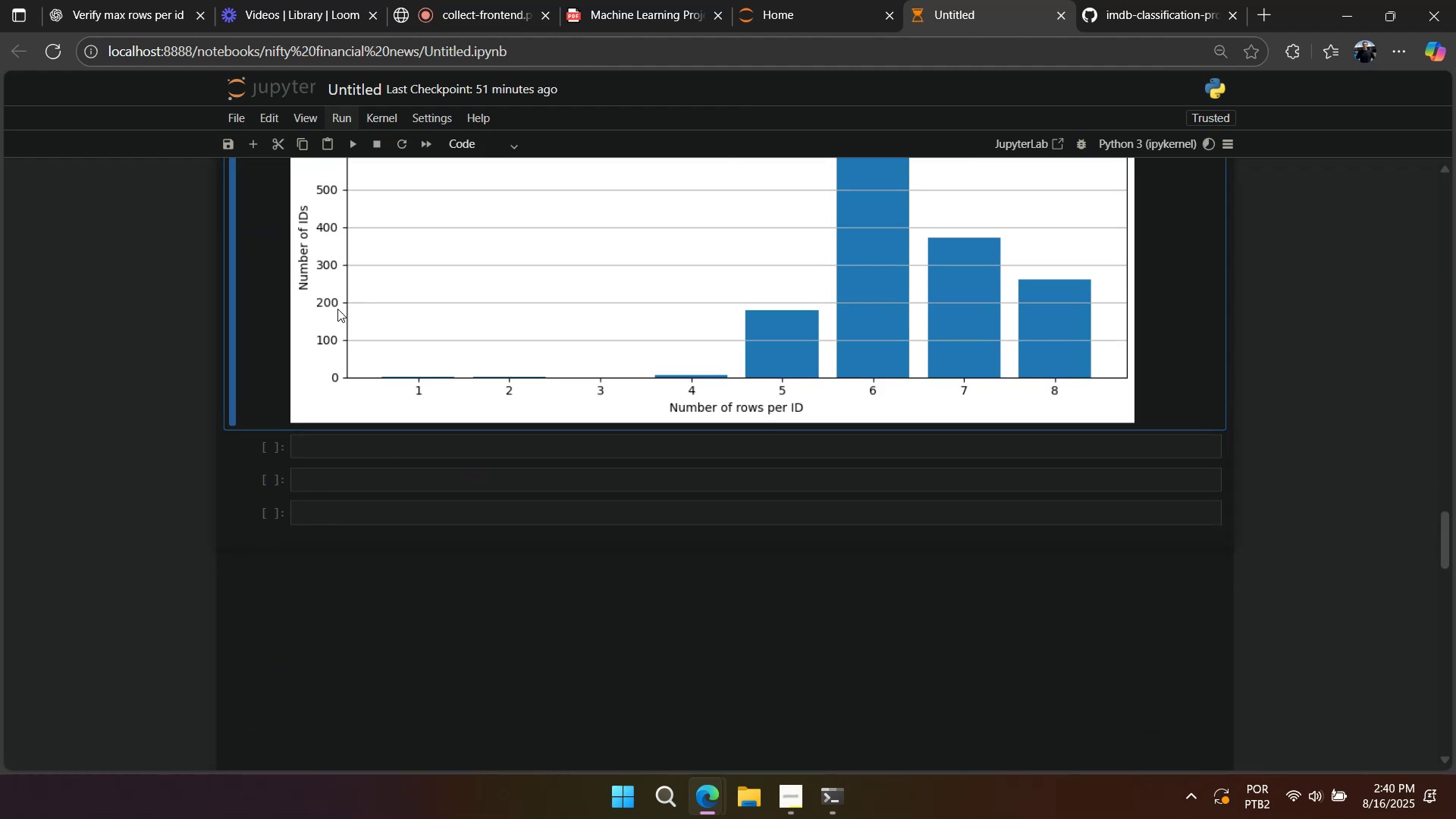 
key(Shift+Enter)
 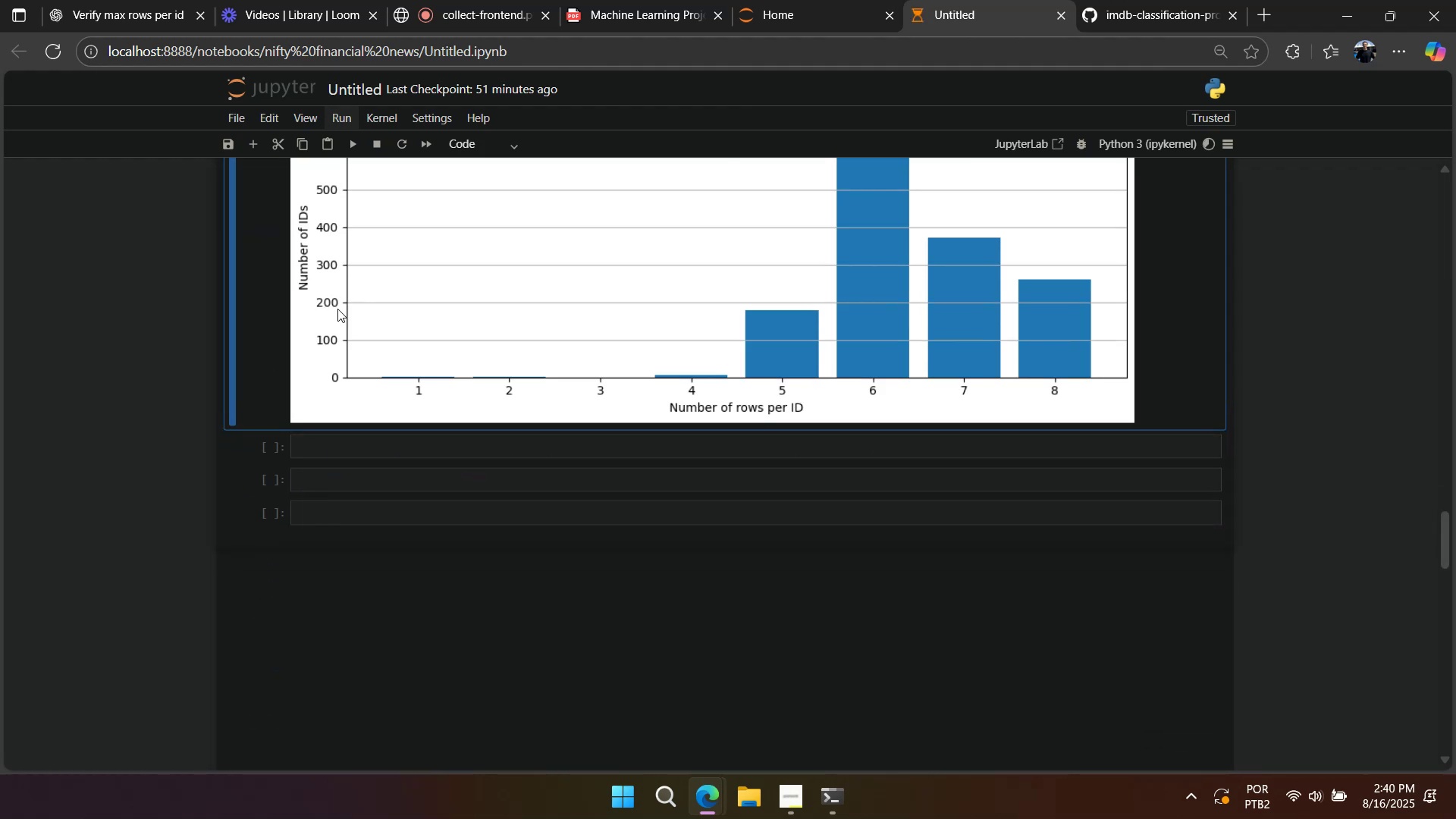 
key(Shift+Enter)
 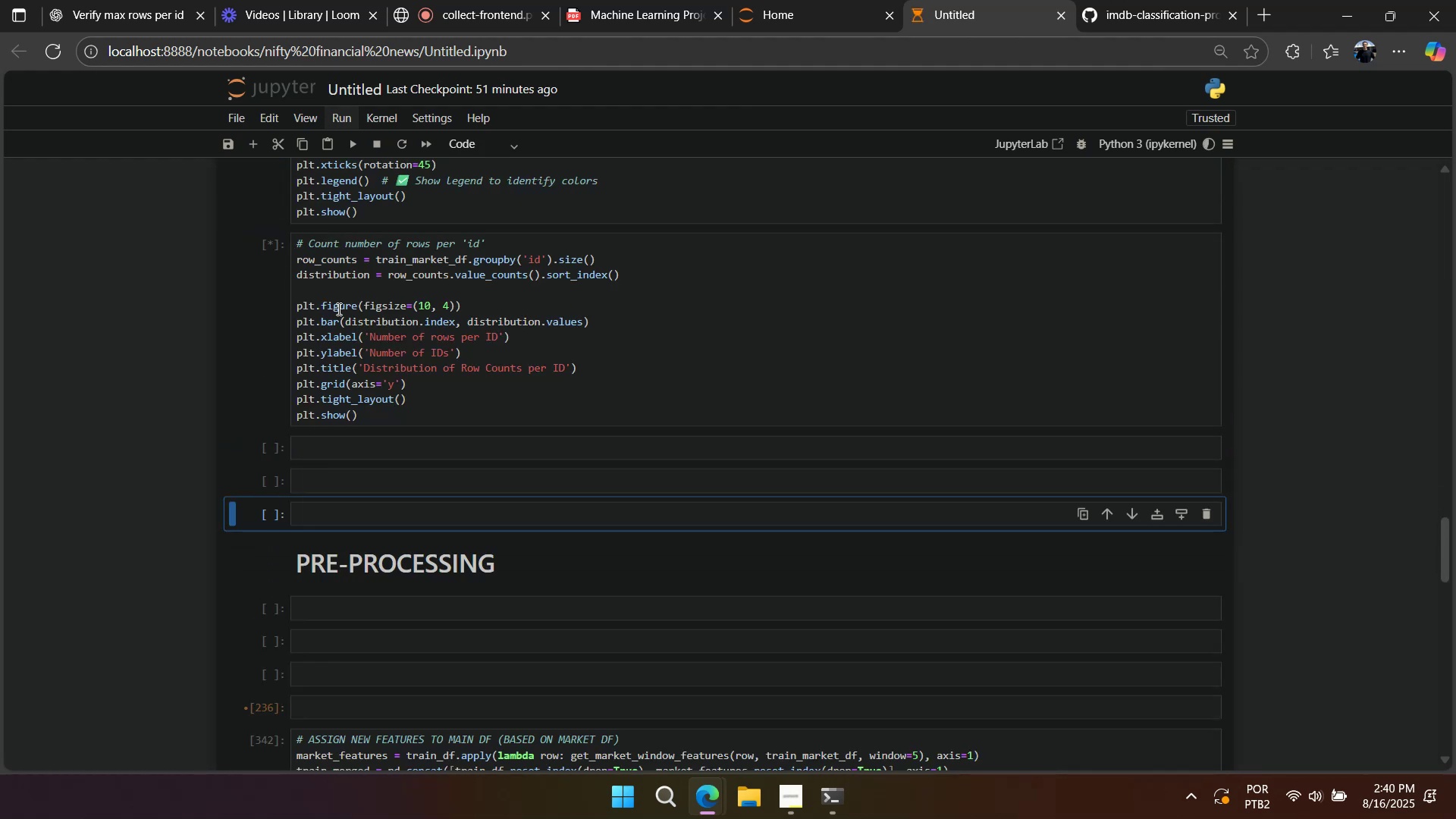 
key(Shift+Enter)
 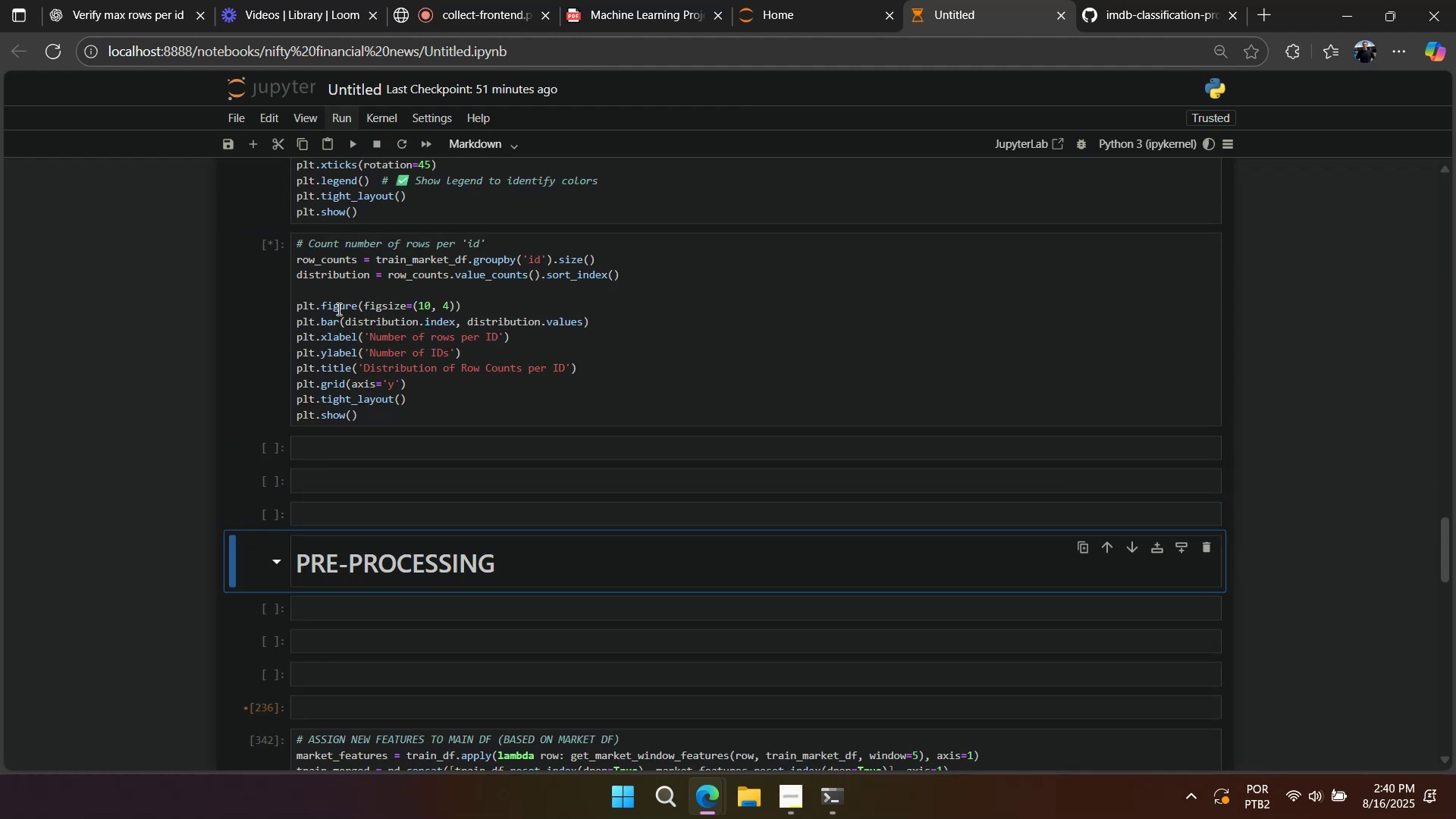 
key(Shift+Enter)
 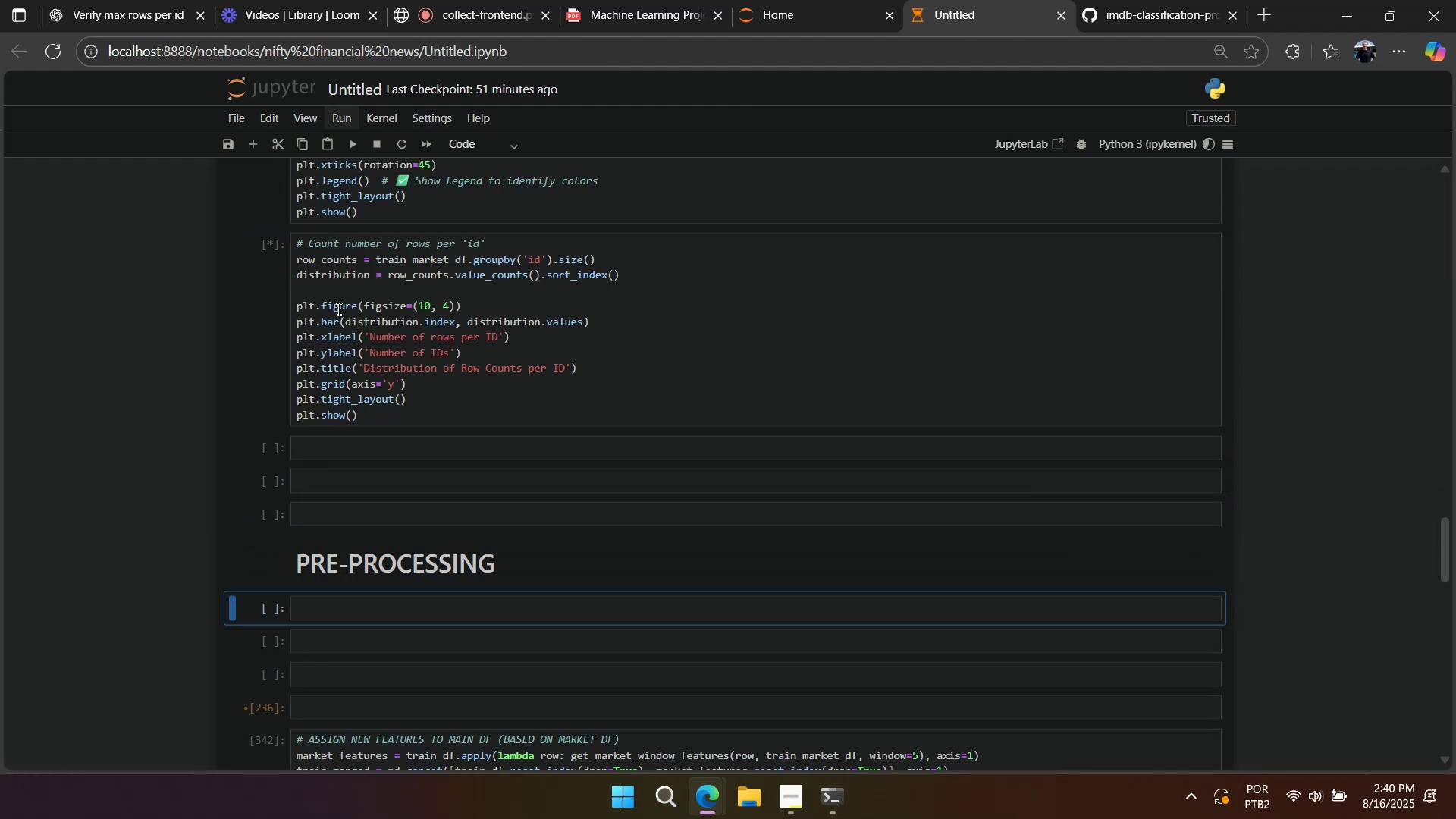 
key(Shift+Enter)
 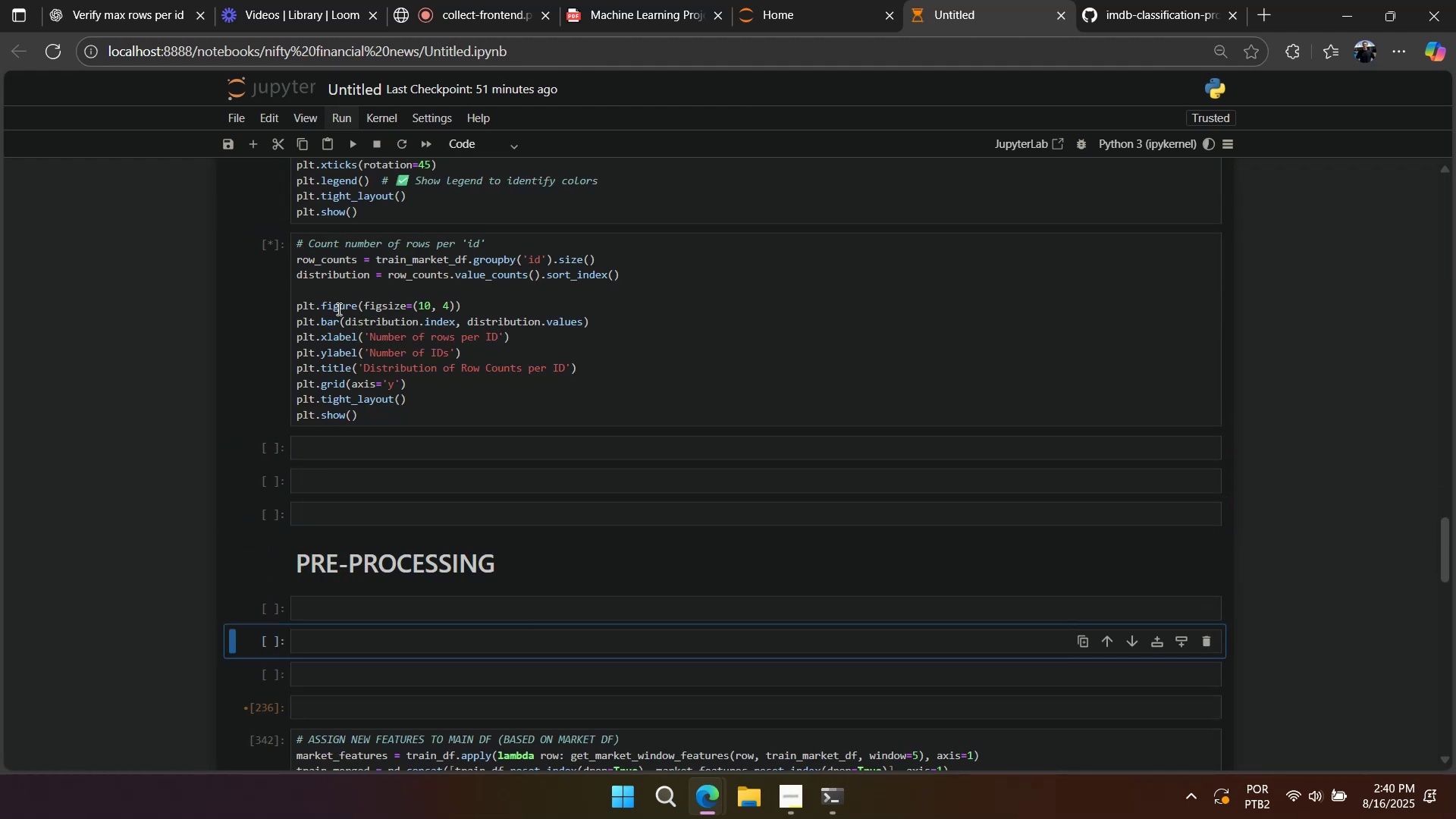 
scroll: coordinate [350, 317], scroll_direction: up, amount: 22.0
 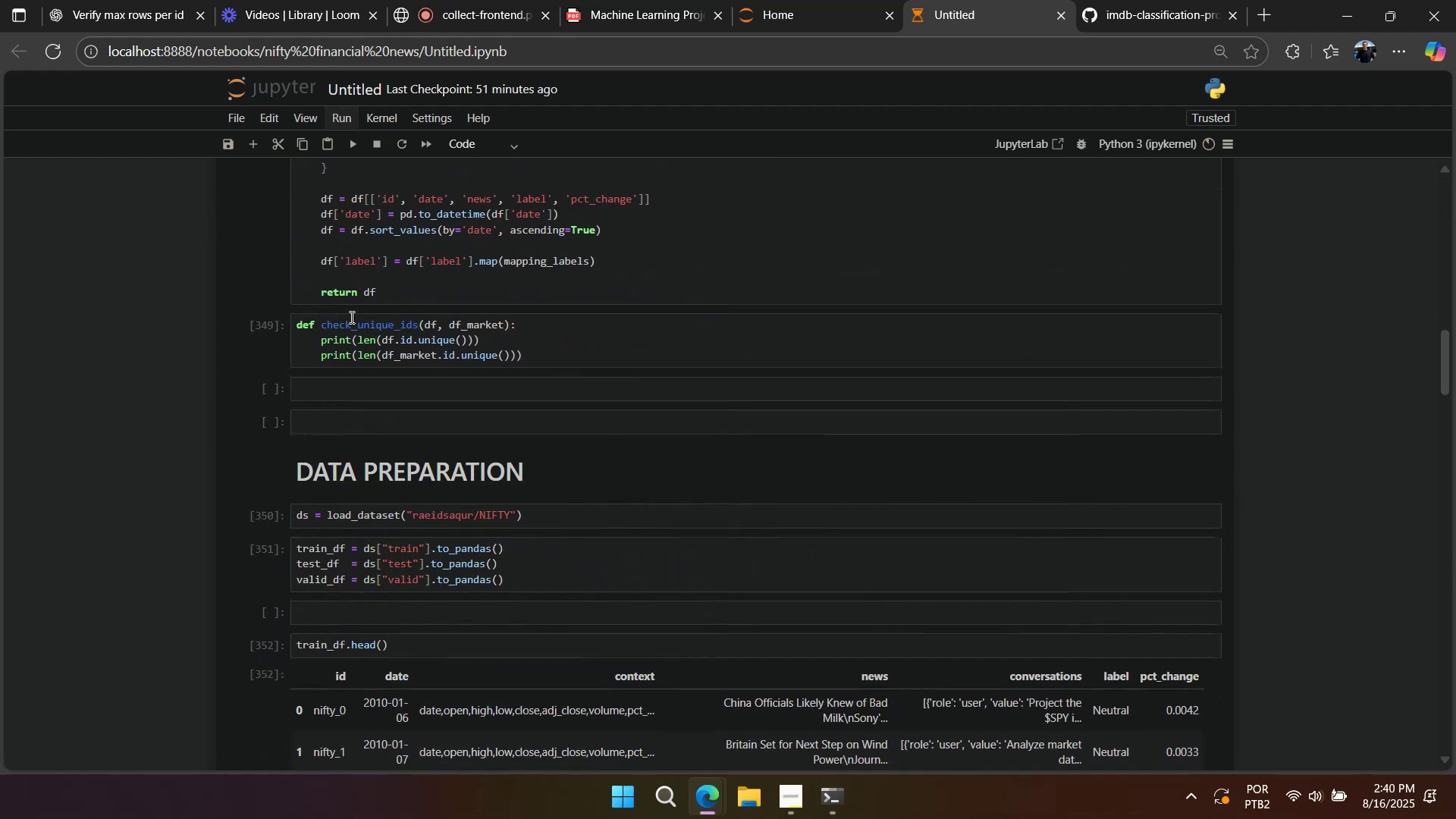 
scroll: coordinate [350, 317], scroll_direction: down, amount: 1.0
 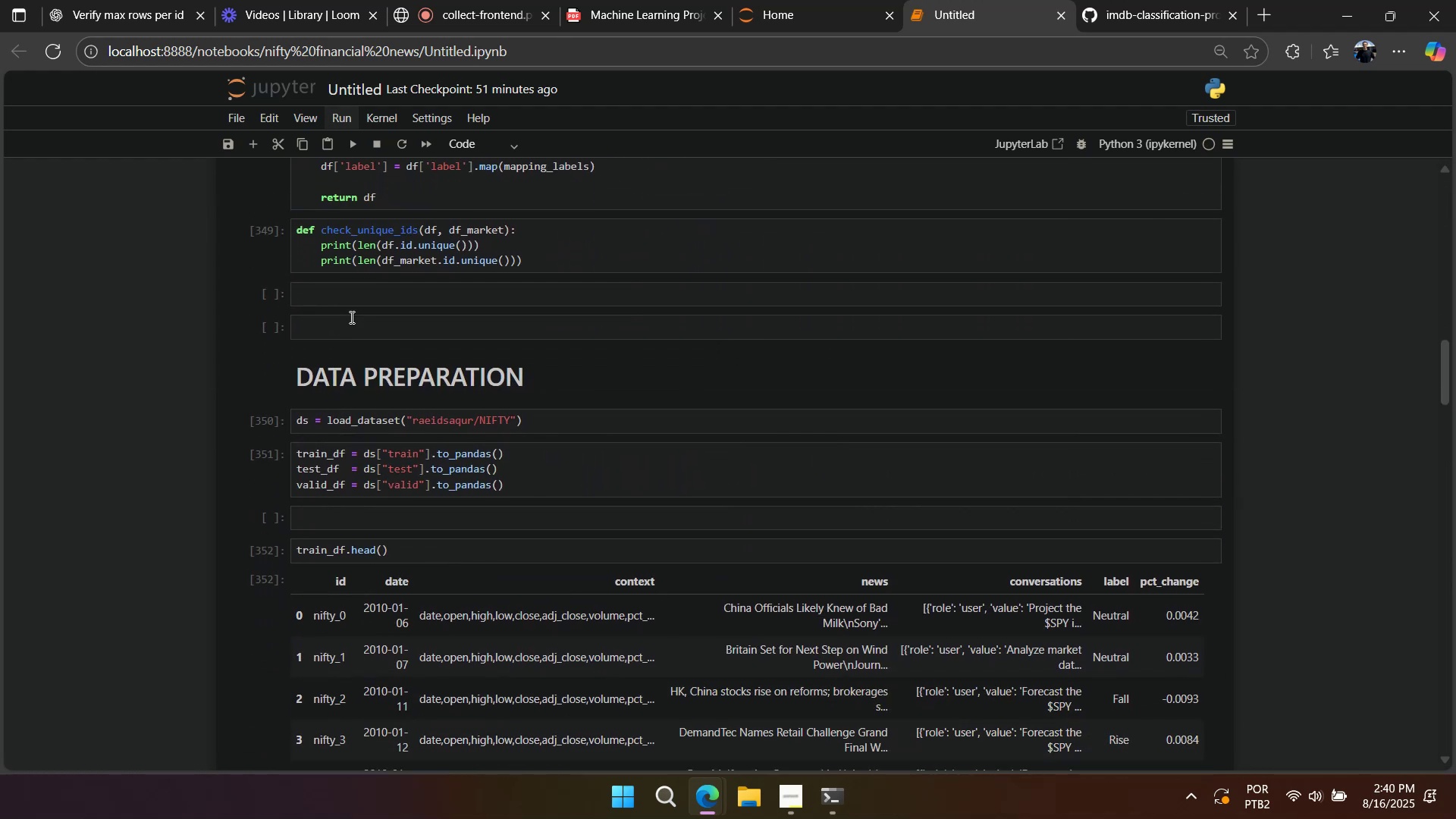 
scroll: coordinate [350, 317], scroll_direction: up, amount: 19.0
 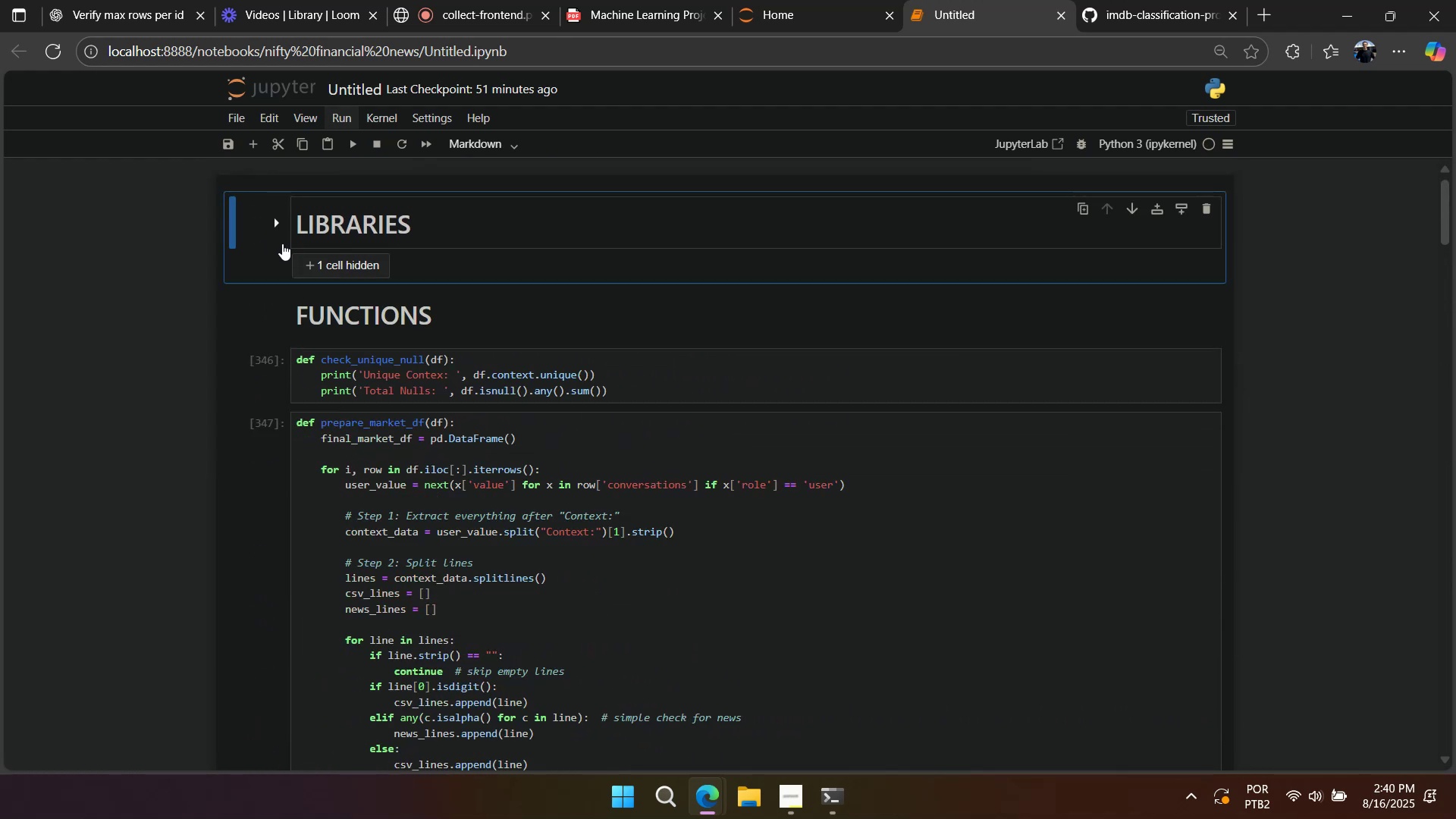 
left_click([282, 305])
 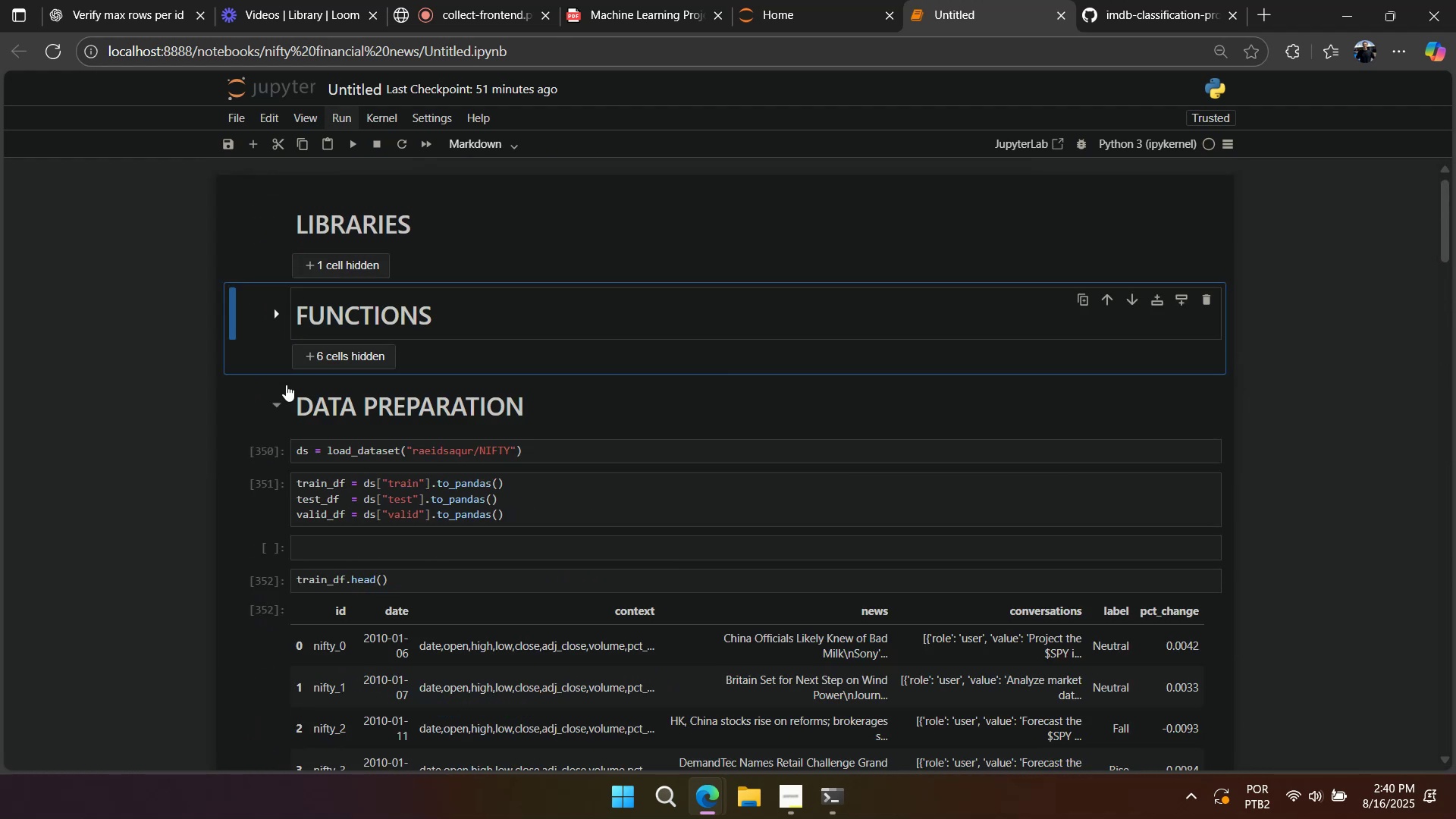 
left_click([285, 408])
 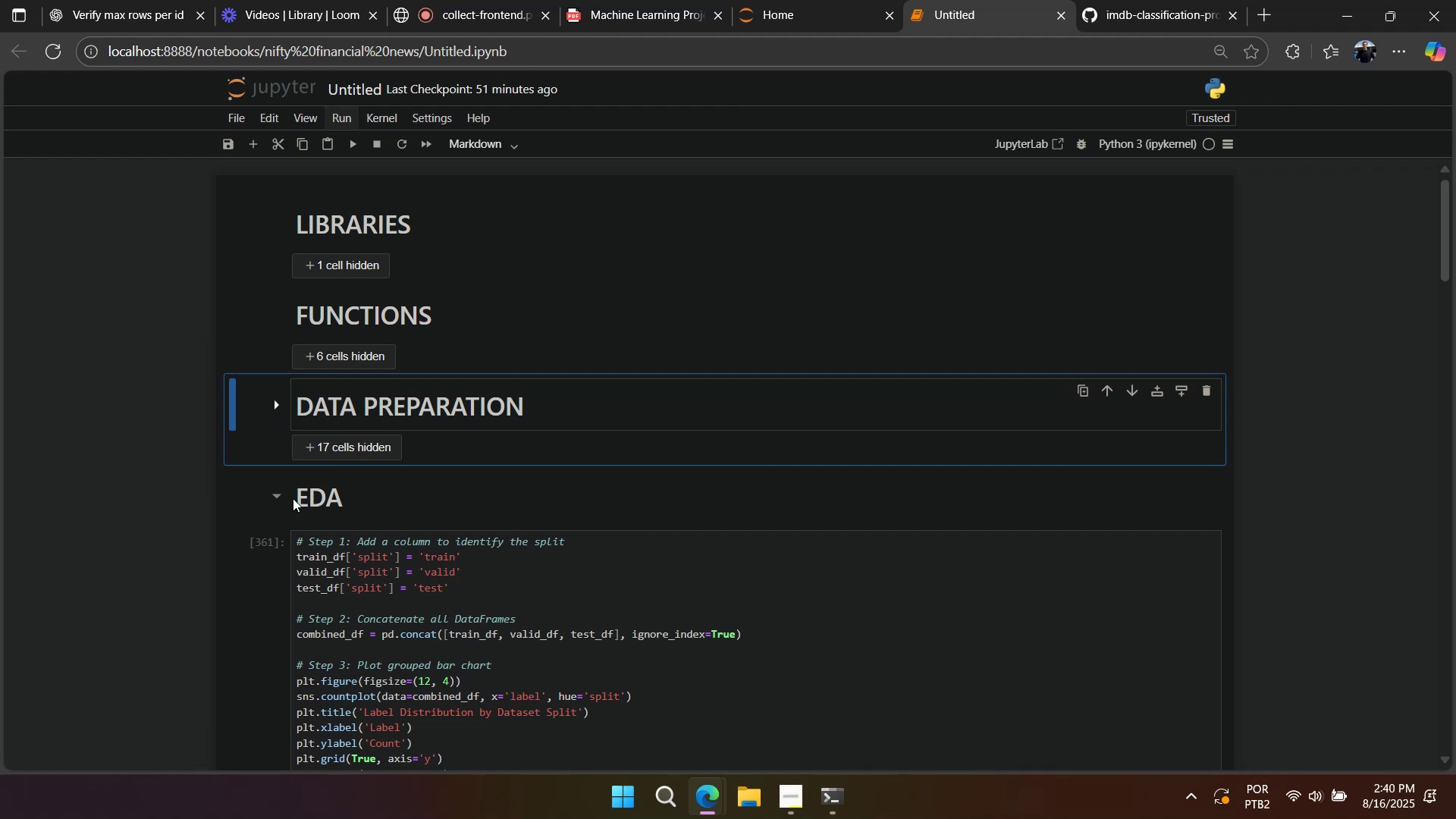 
double_click([281, 495])
 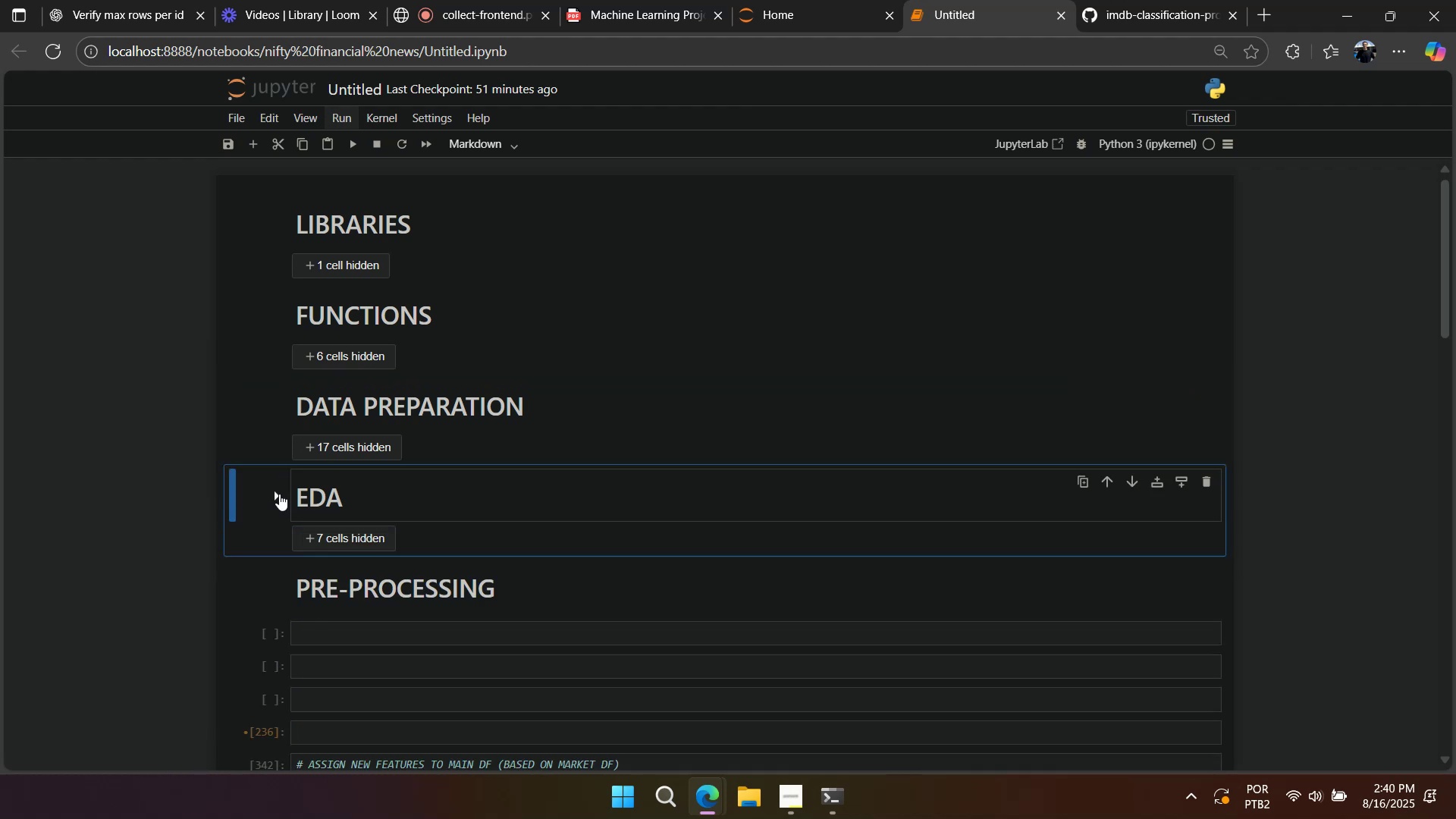 
scroll: coordinate [279, 493], scroll_direction: down, amount: 1.0
 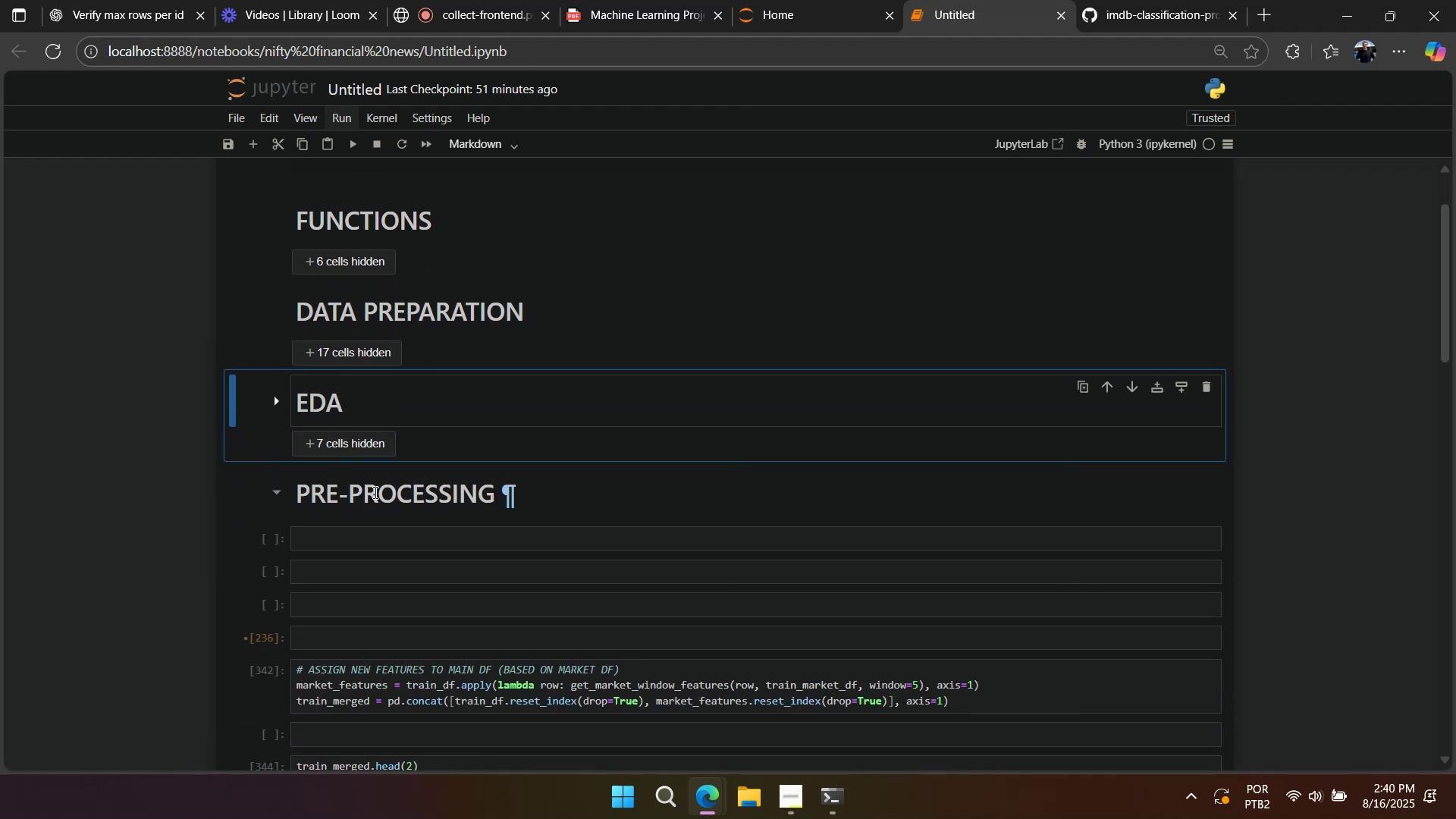 
left_click([321, 531])
 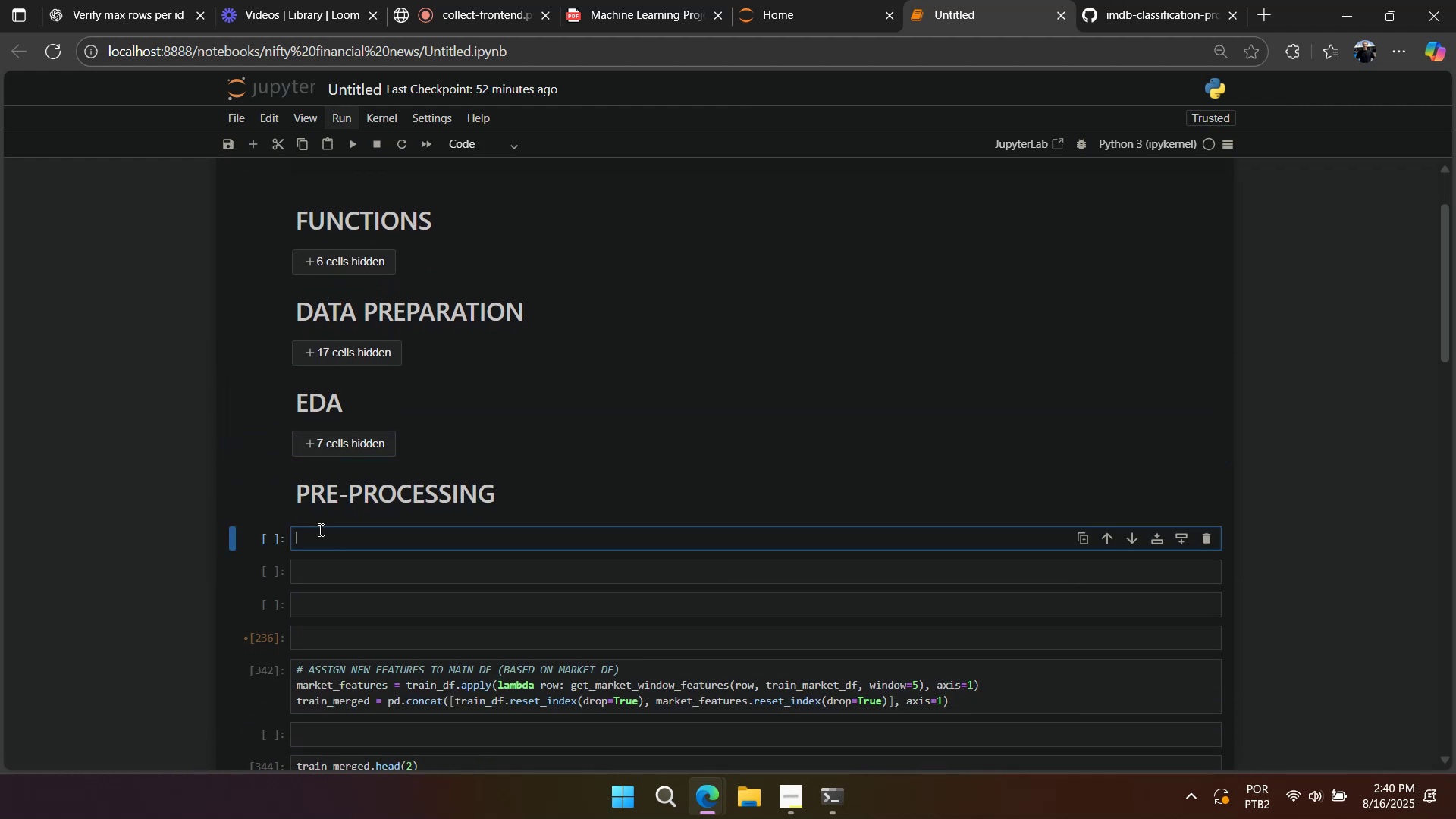 
type(train_df)
 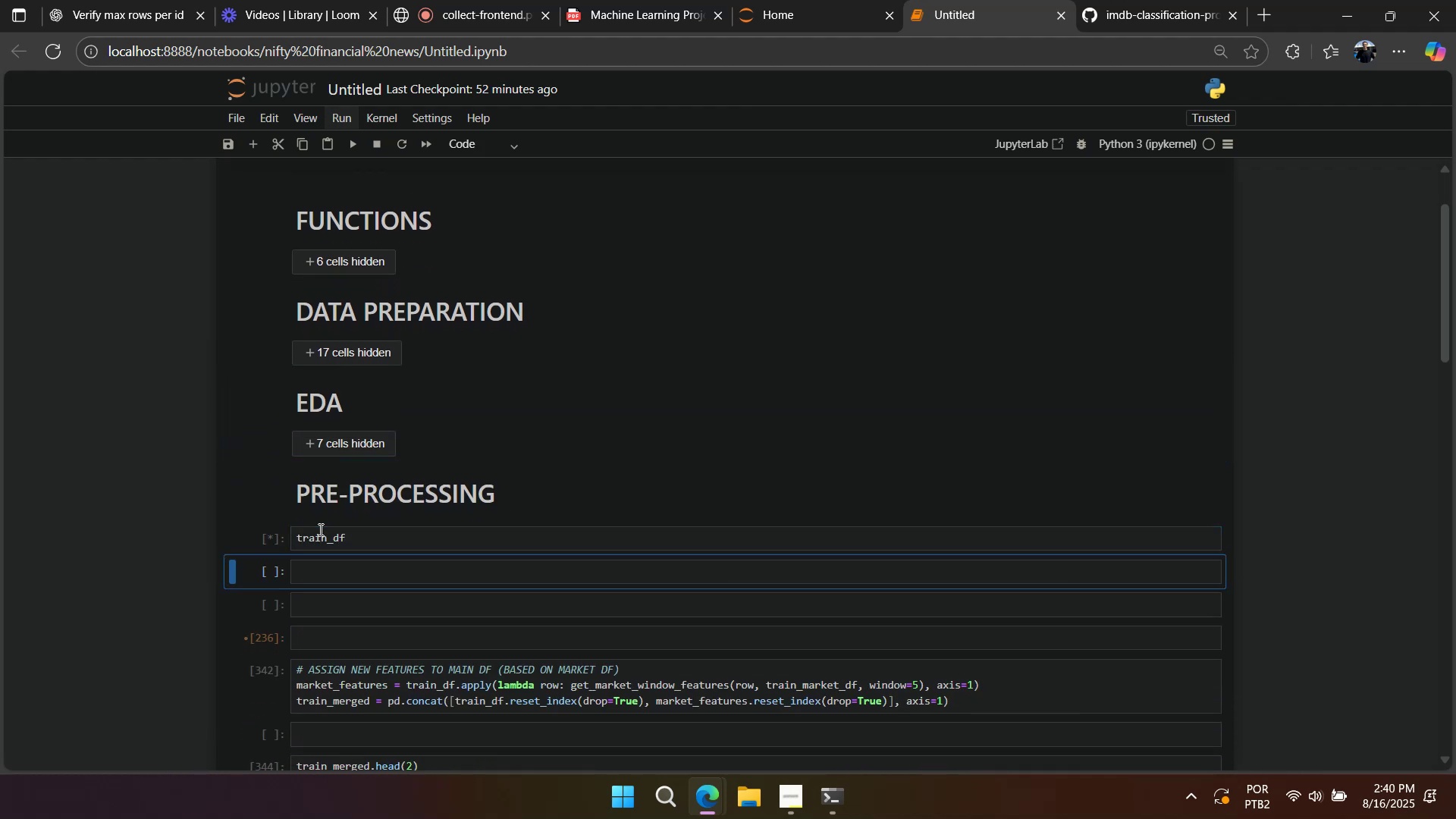 
key(Shift+Enter)
 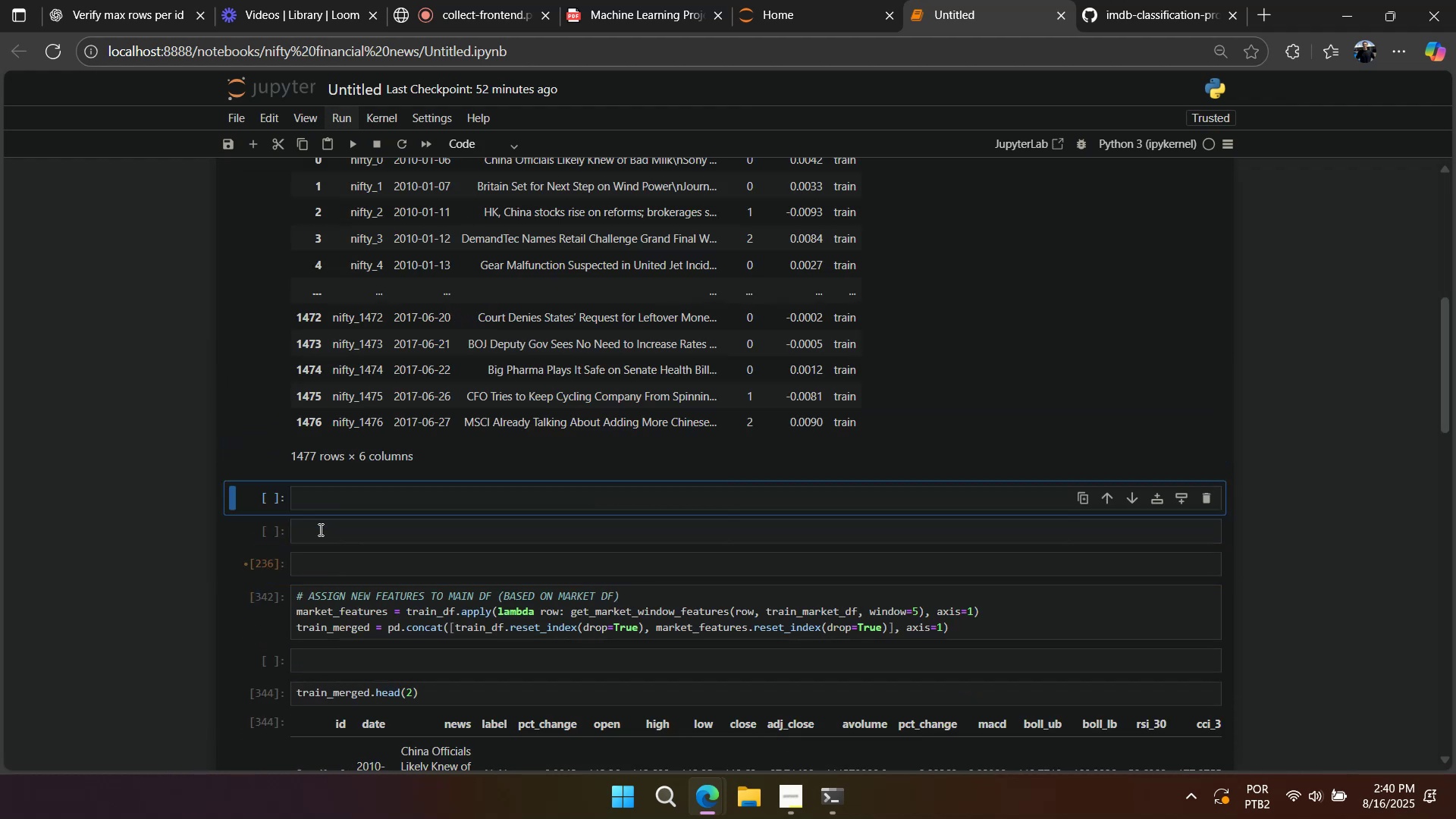 
scroll: coordinate [319, 529], scroll_direction: up, amount: 3.0
 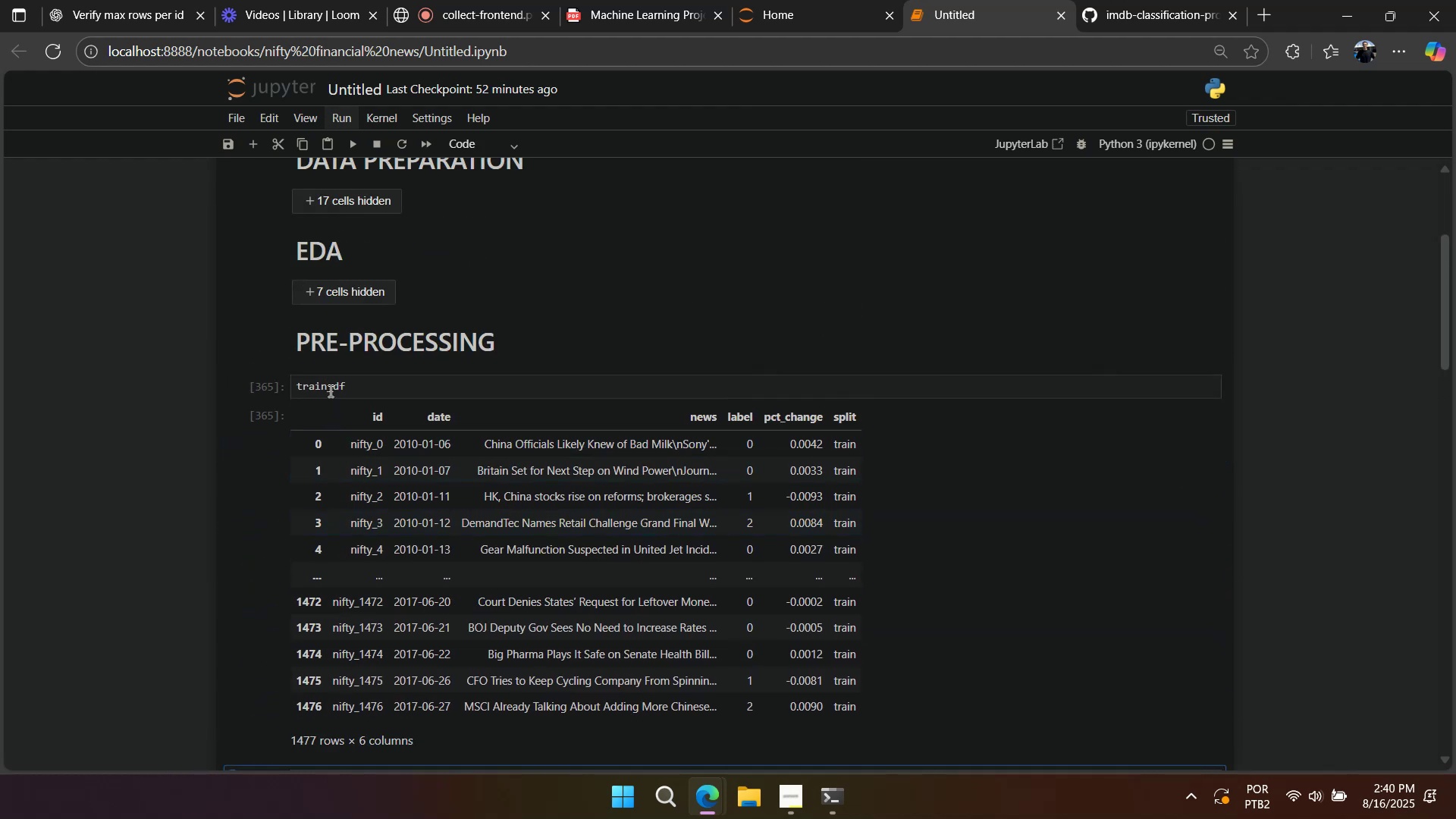 
scroll: coordinate [330, 531], scroll_direction: down, amount: 2.0
 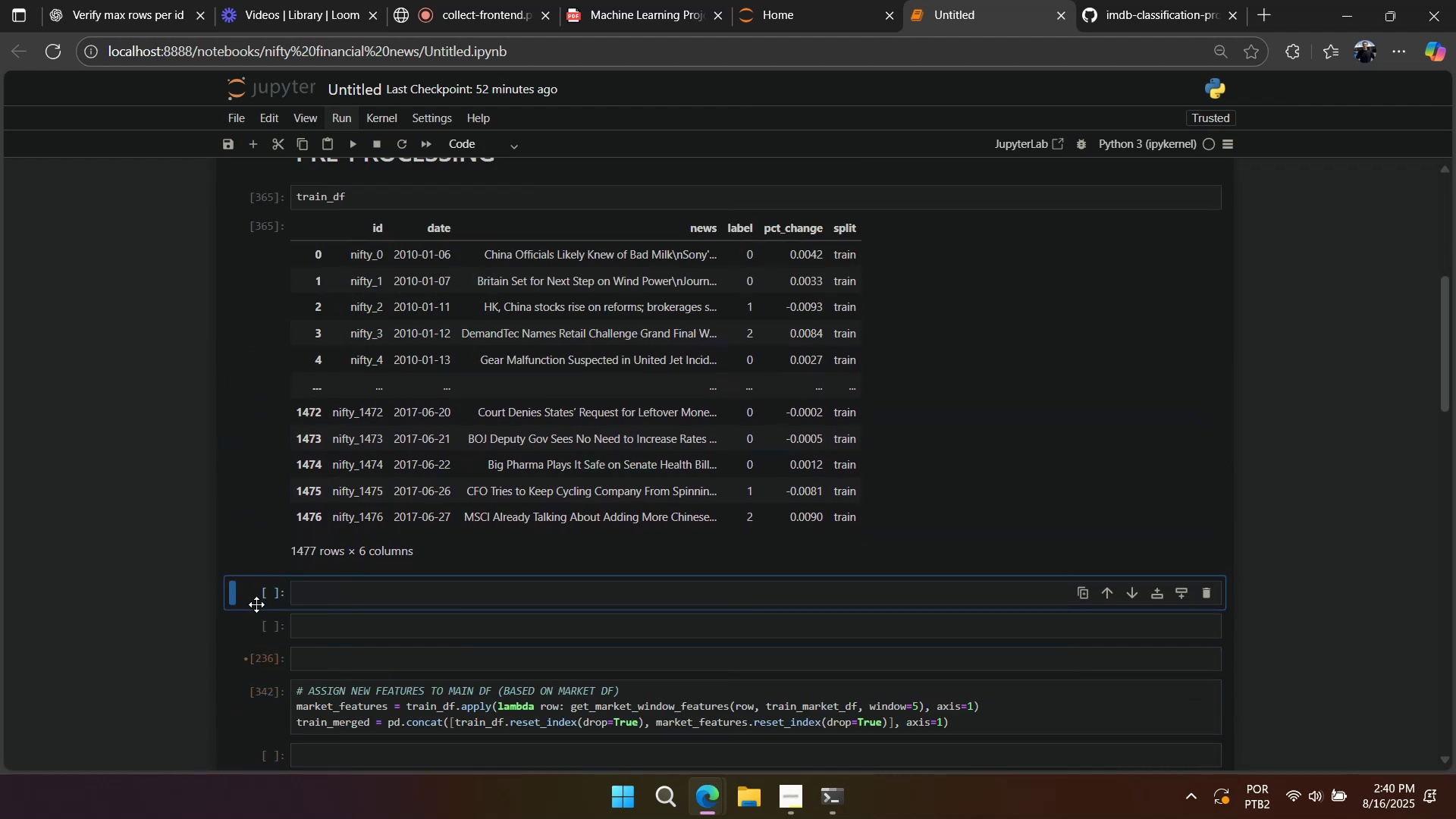 
left_click([257, 599])
 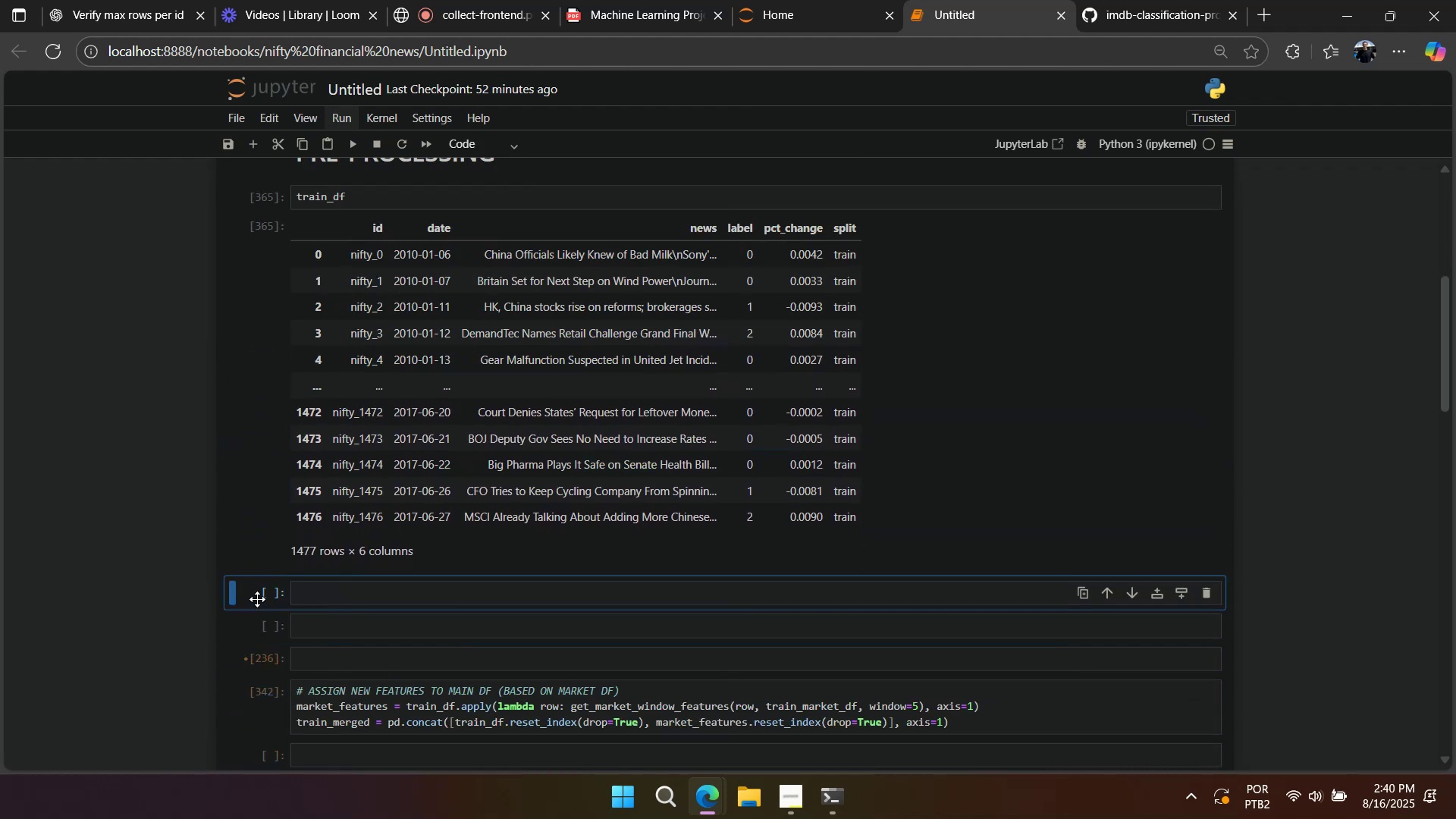 
type(aaa)
 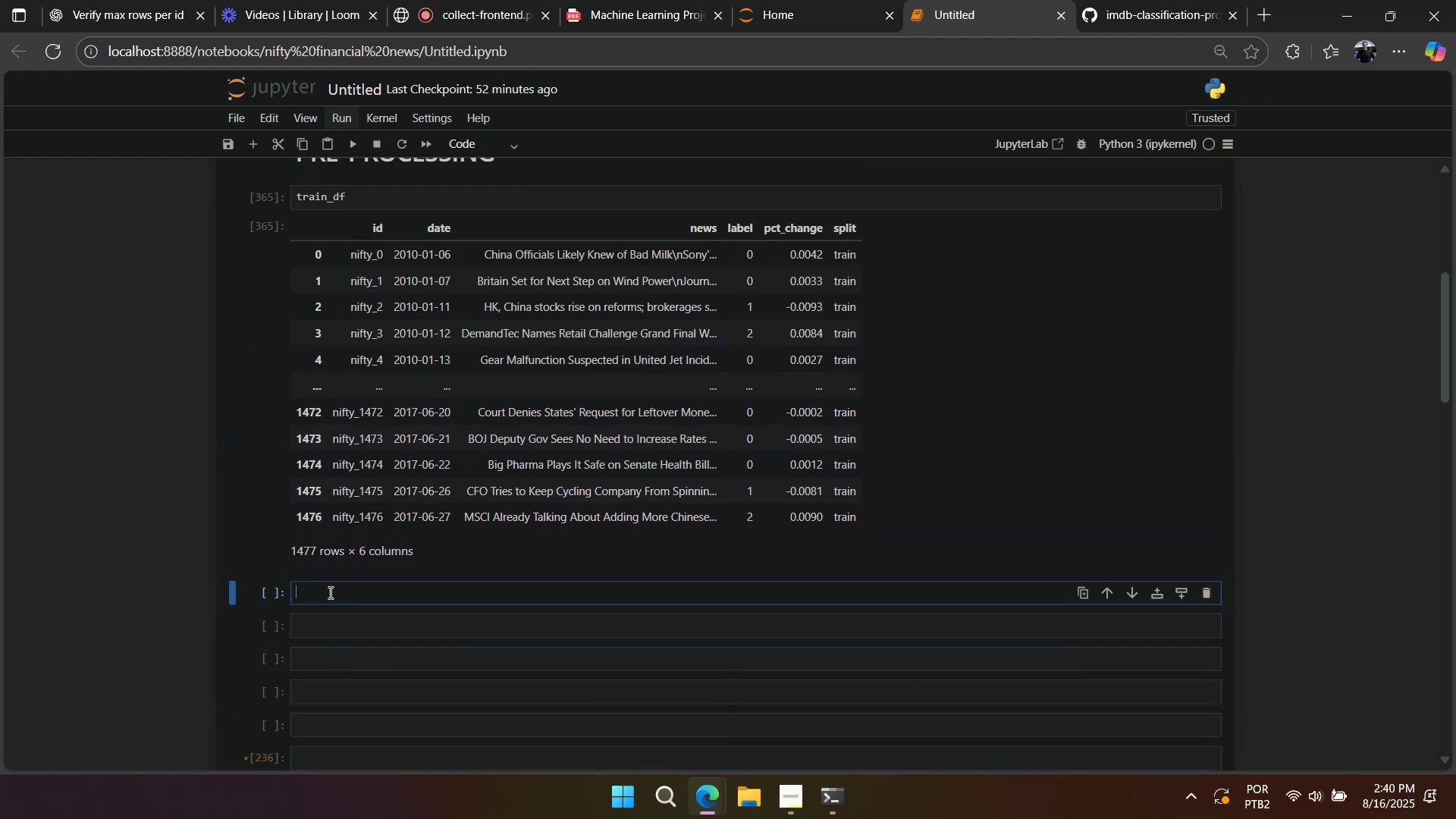 
left_click([329, 592])
 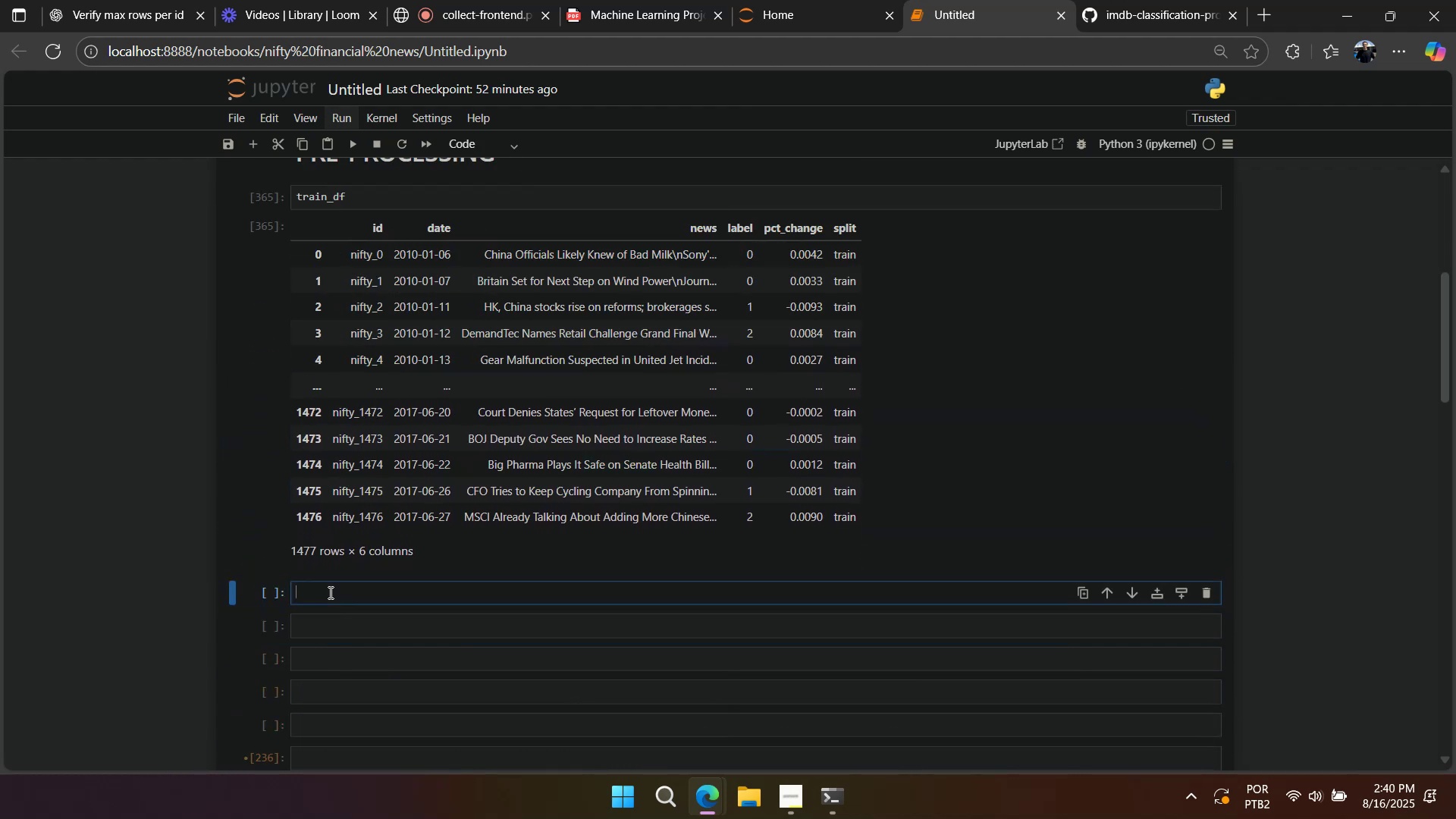 
type(train_M)
key(Backspace)
type(market_df)
 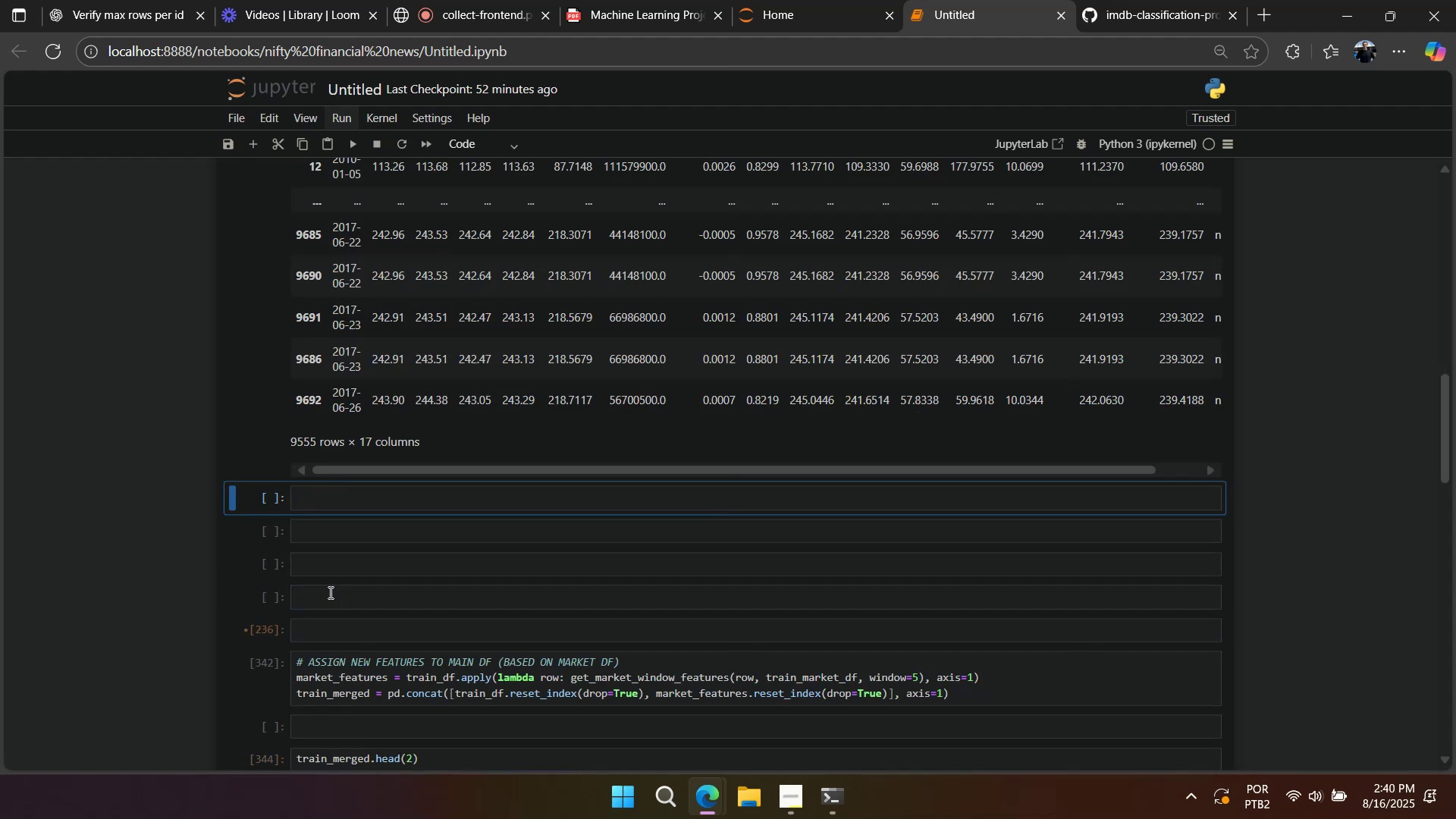 
key(Shift+Enter)
 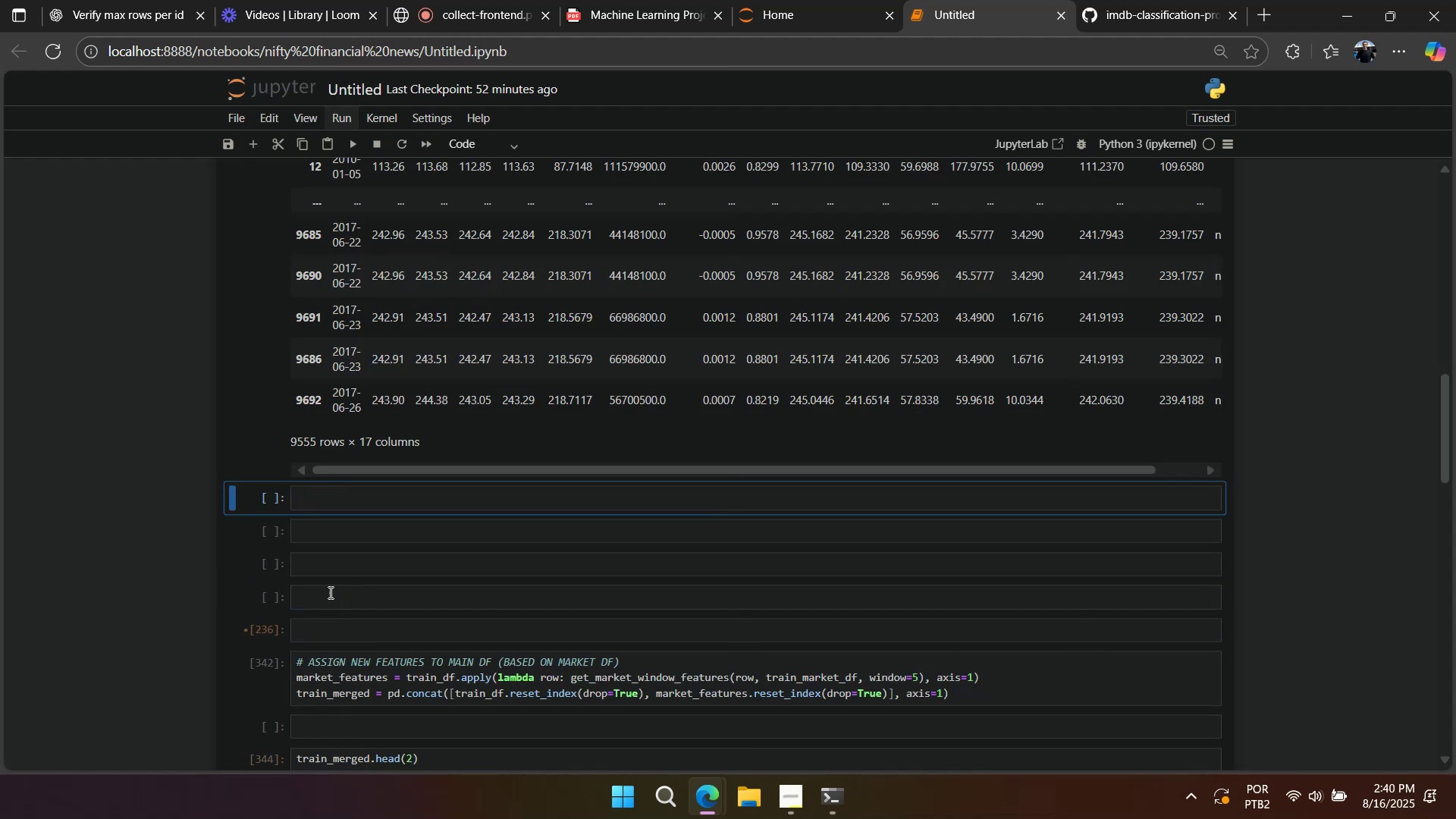 
scroll: coordinate [329, 592], scroll_direction: up, amount: 3.0
 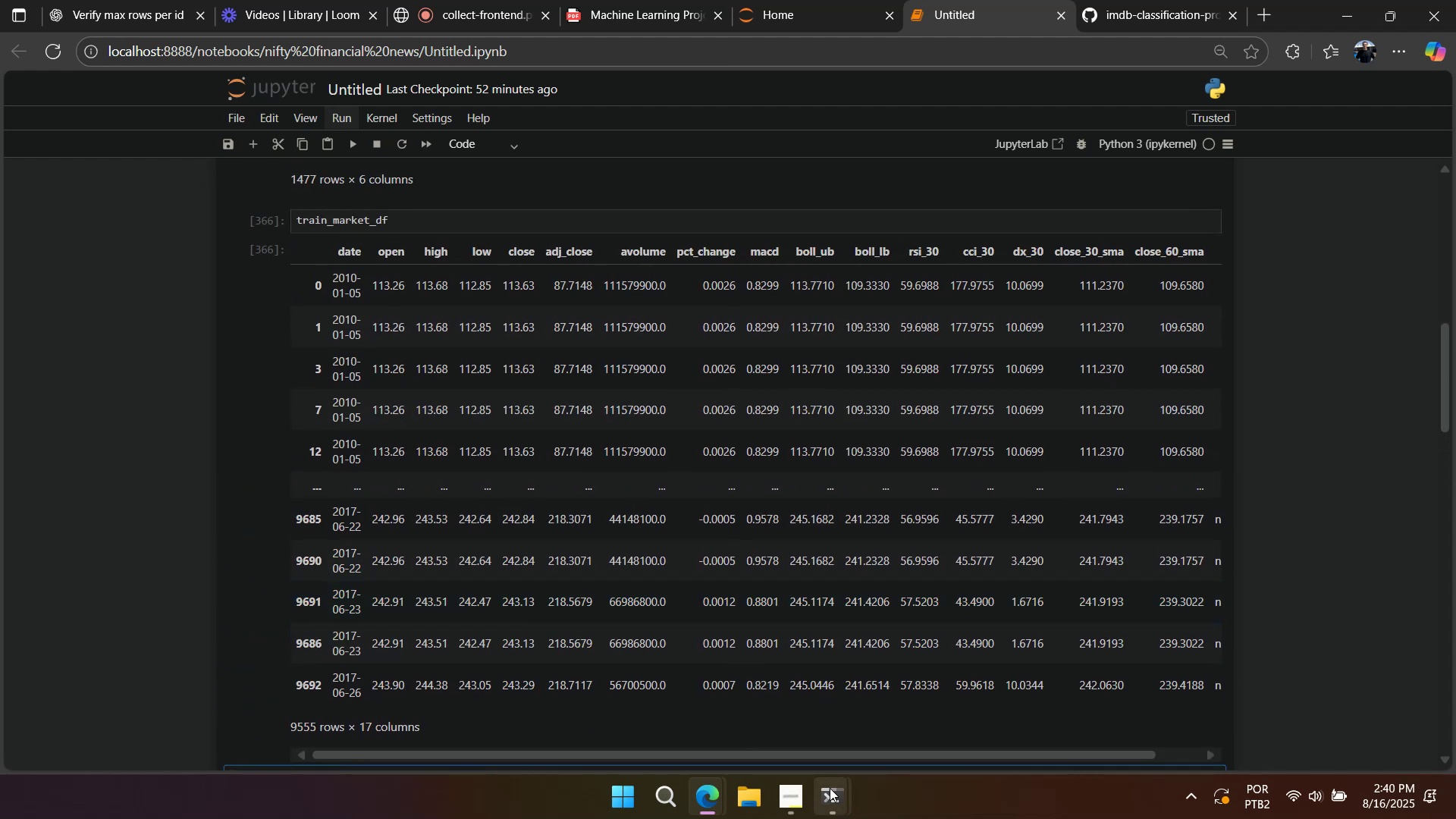 
wait(6.16)
 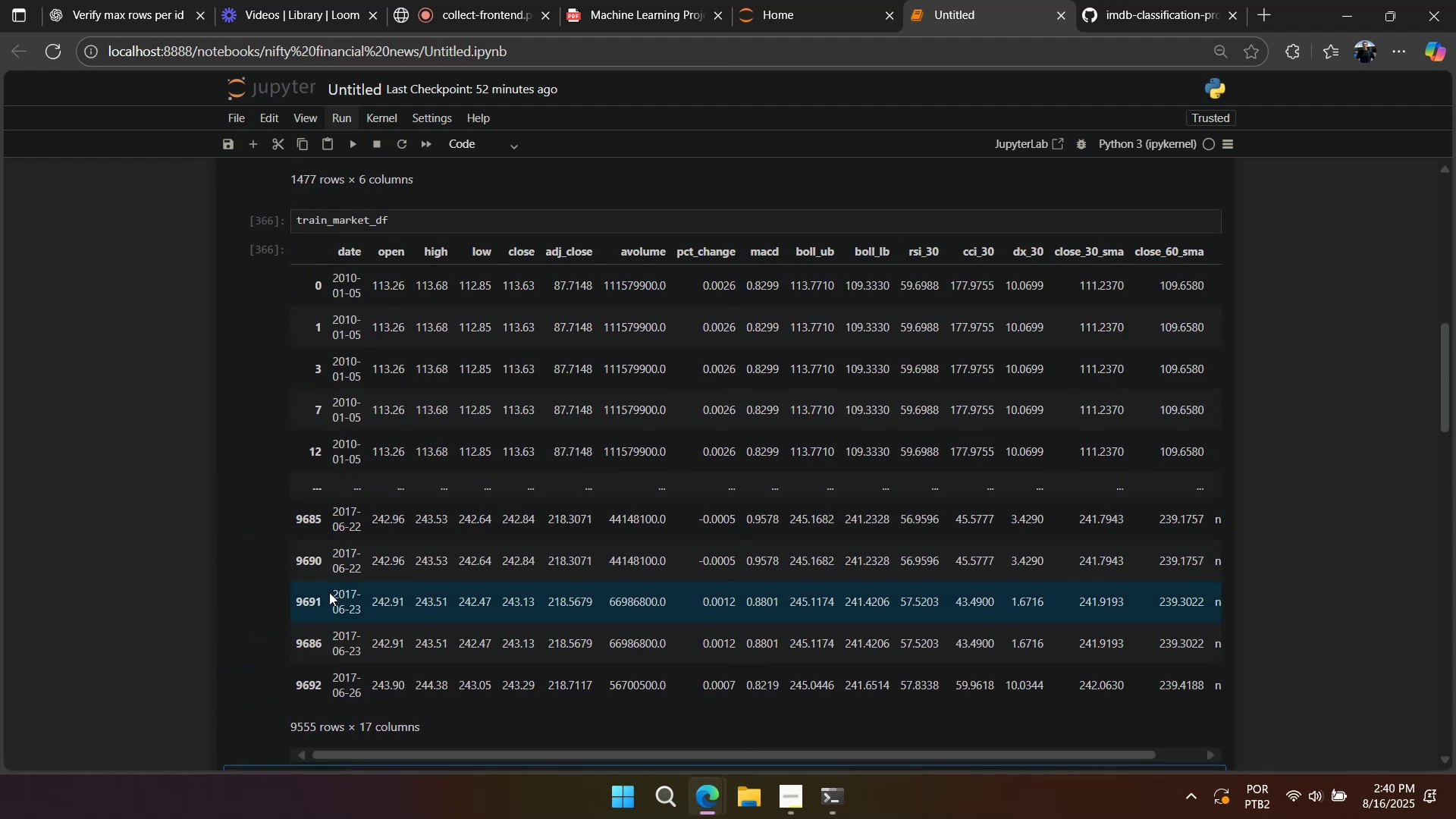 
scroll: coordinate [480, 688], scroll_direction: up, amount: 4.0
 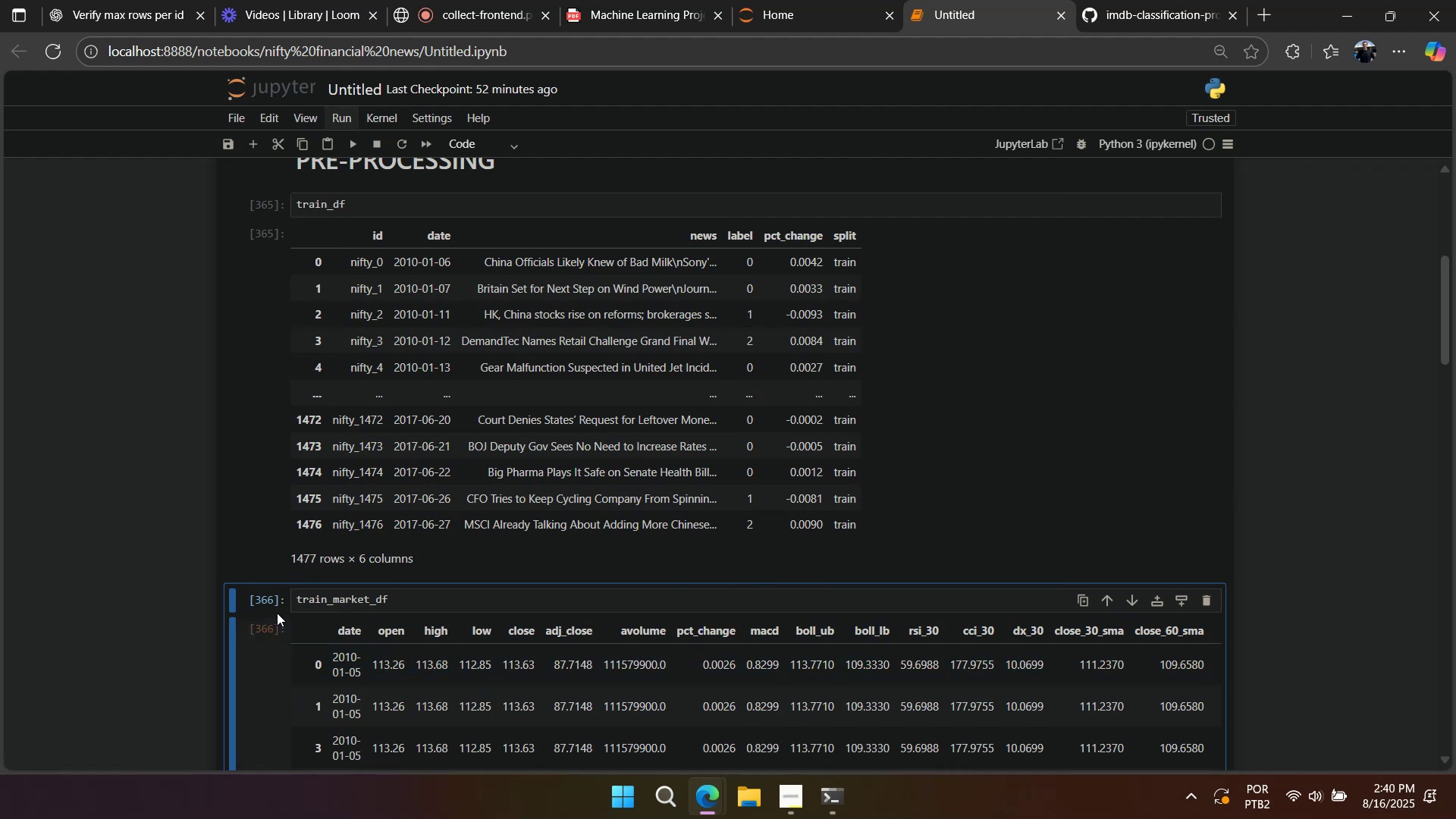 
left_click([271, 610])
 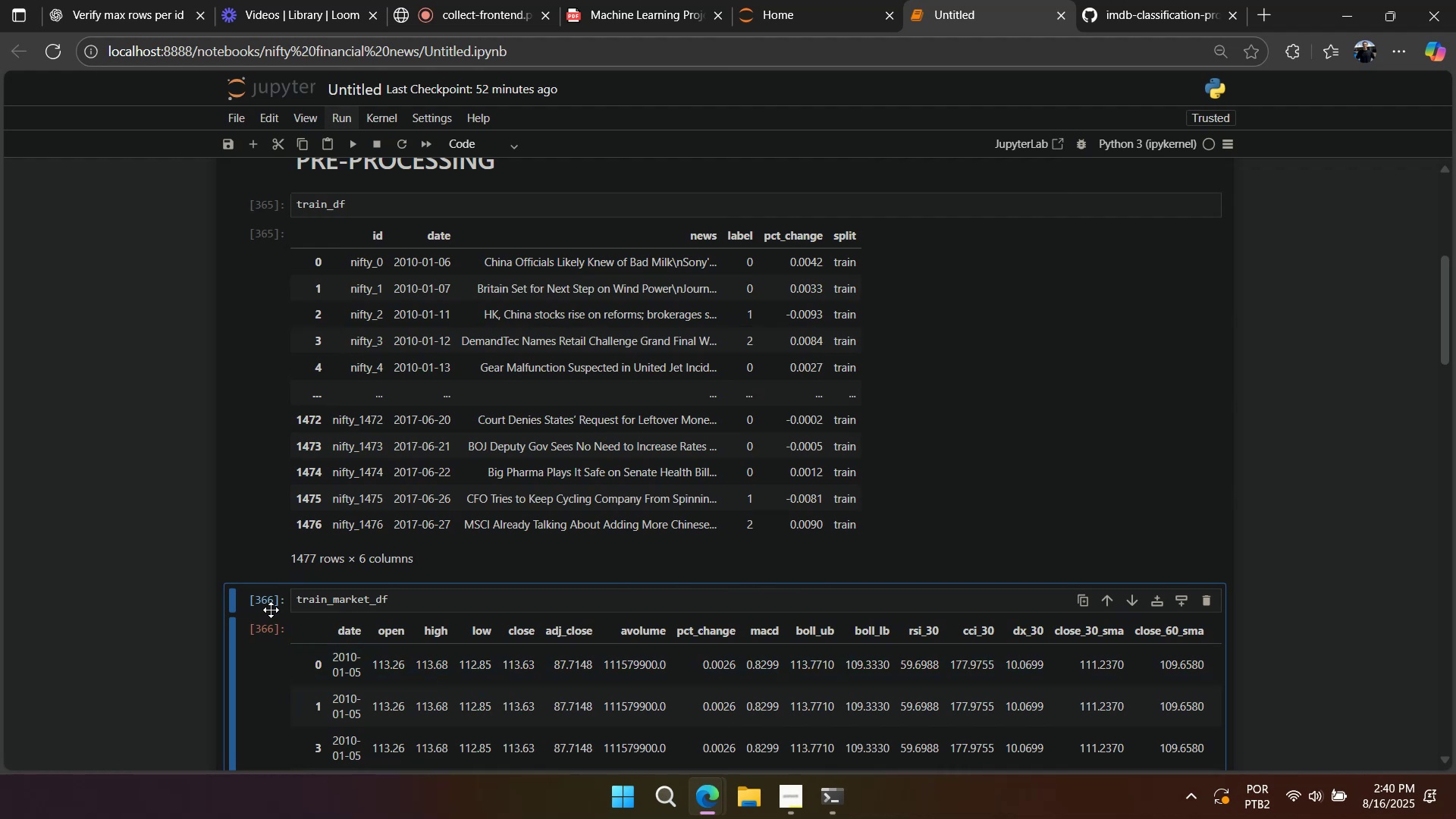 
type(dd)
 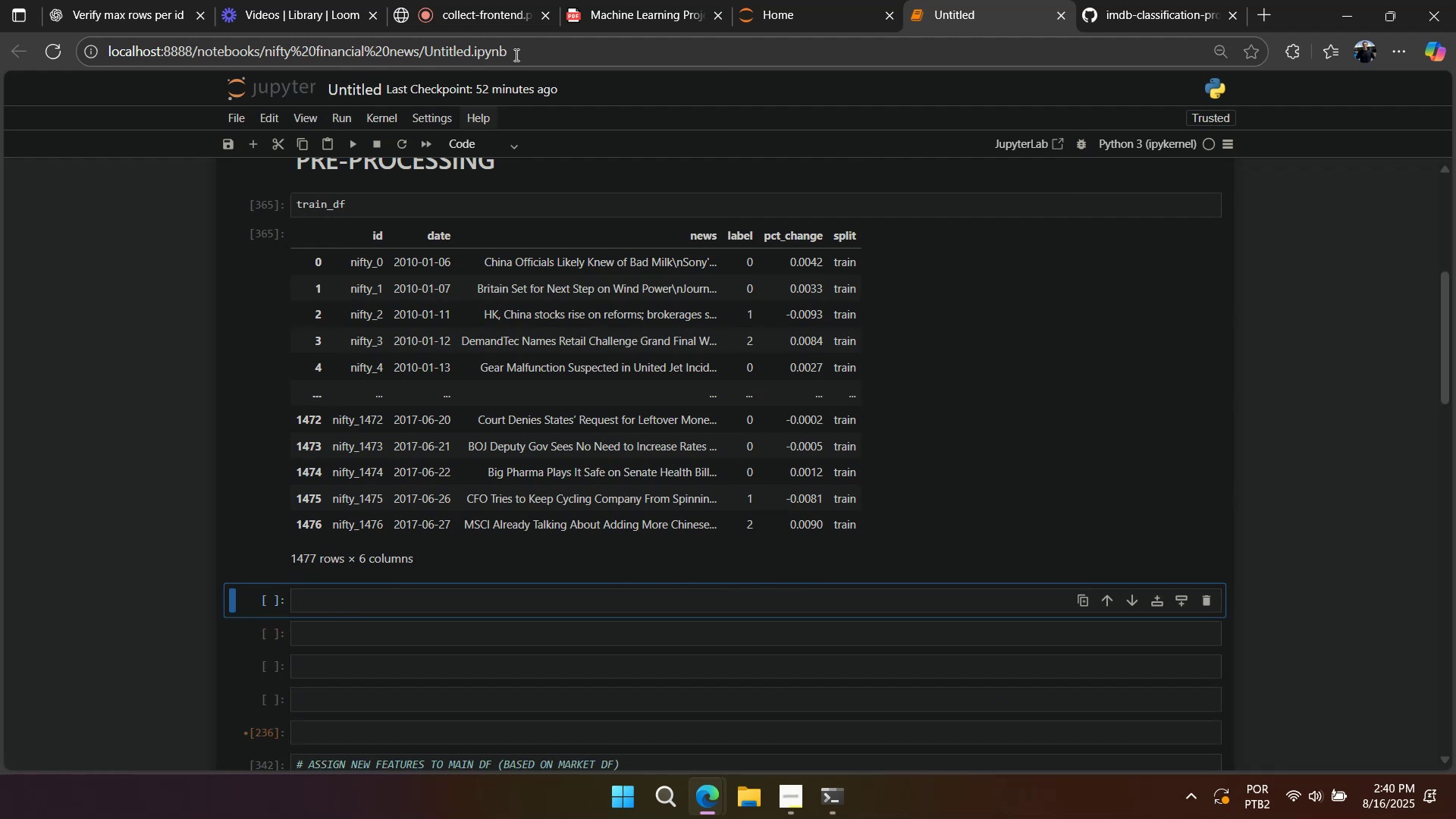 
left_click([500, 30])
 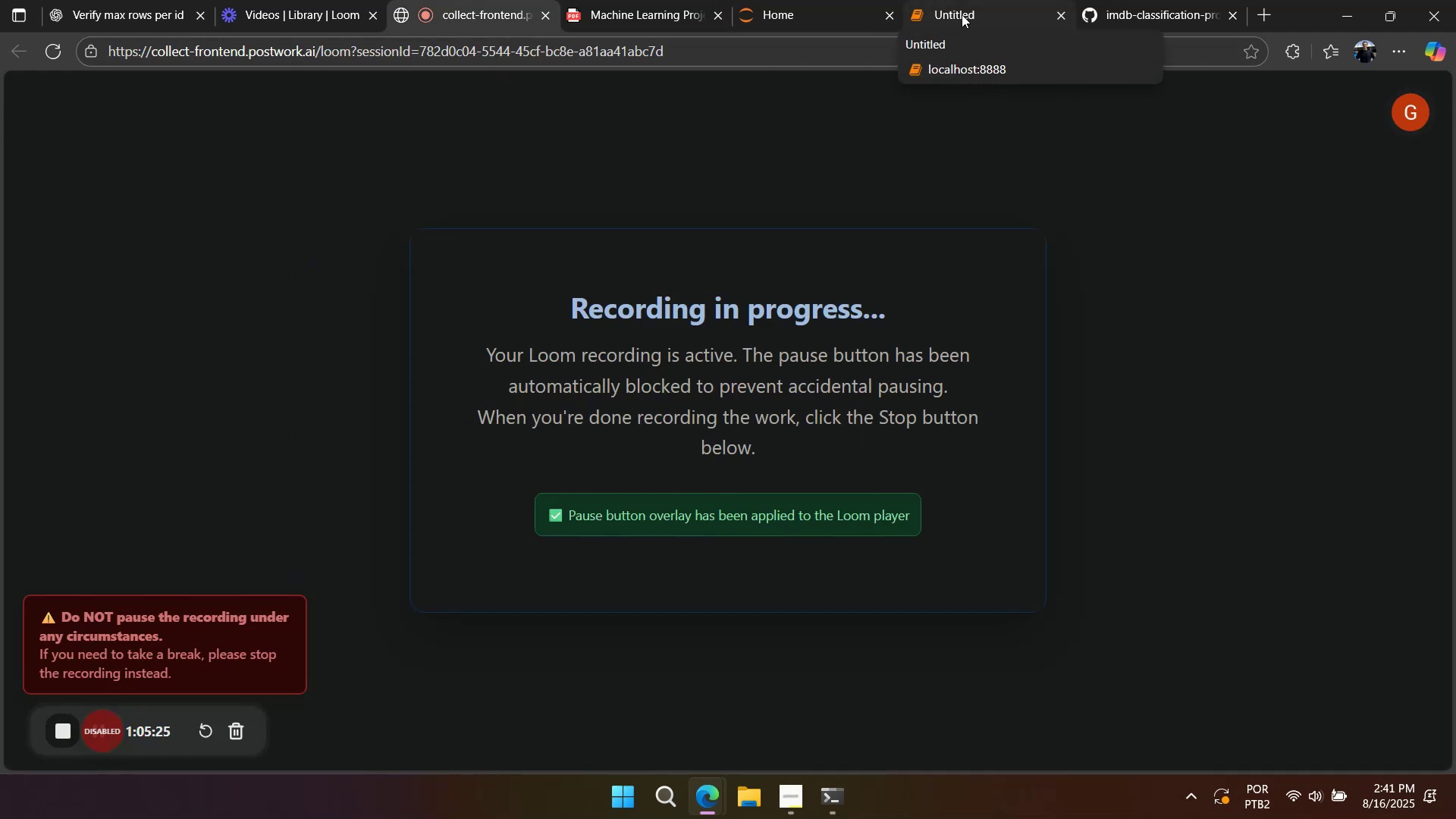 
left_click([962, 14])
 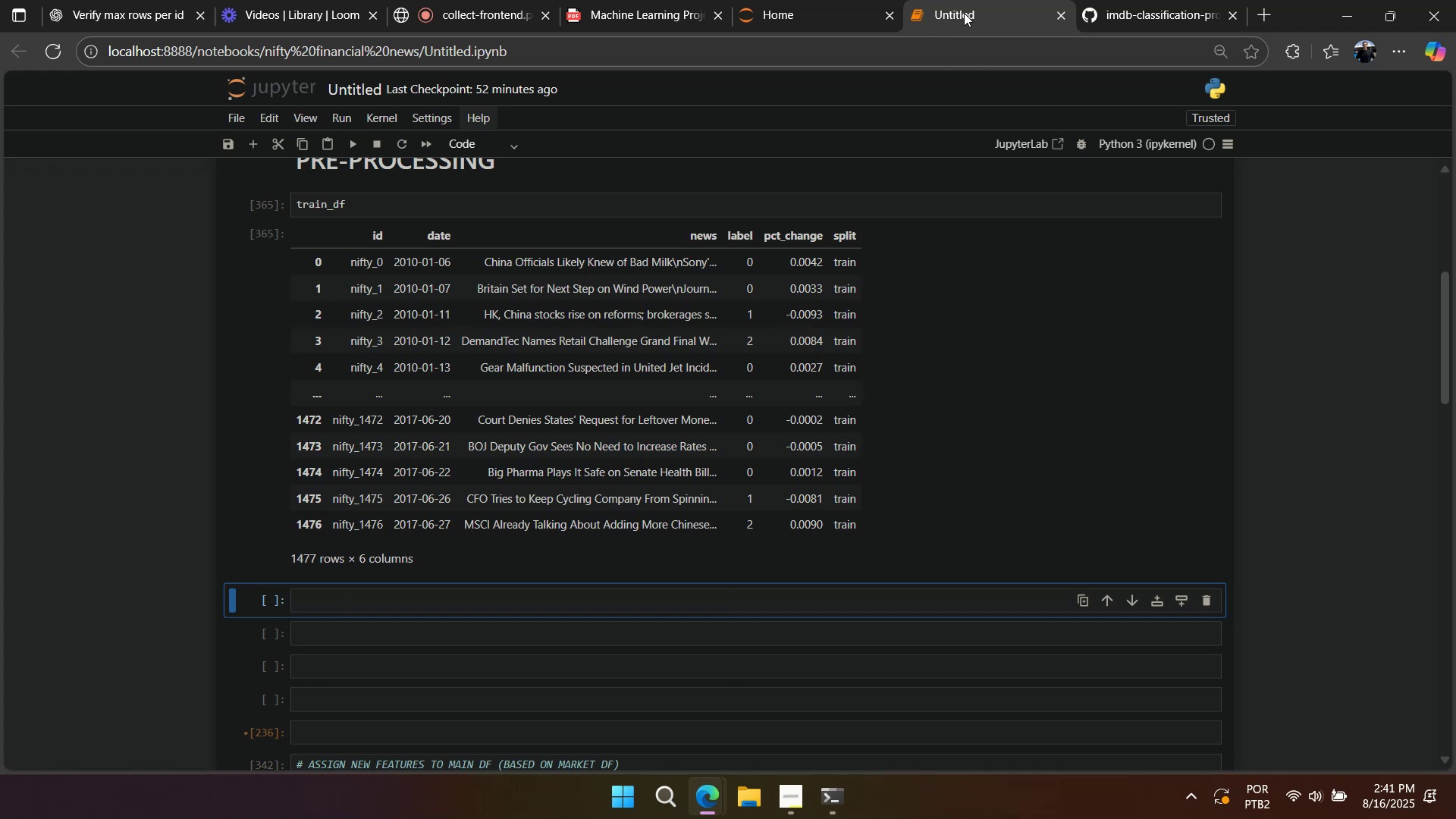 
wait(6.12)
 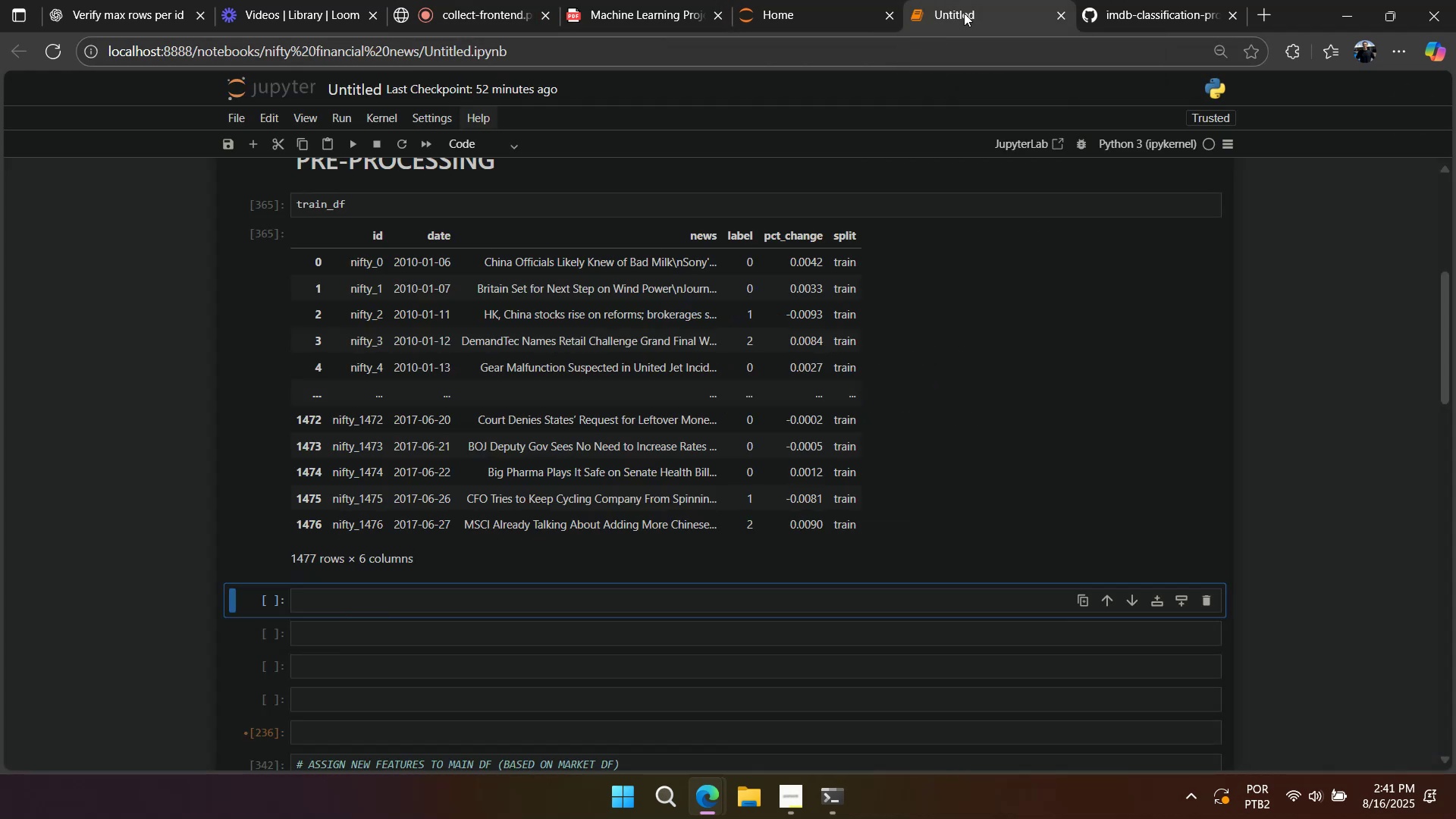 
scroll: coordinate [660, 430], scroll_direction: up, amount: 2.0
 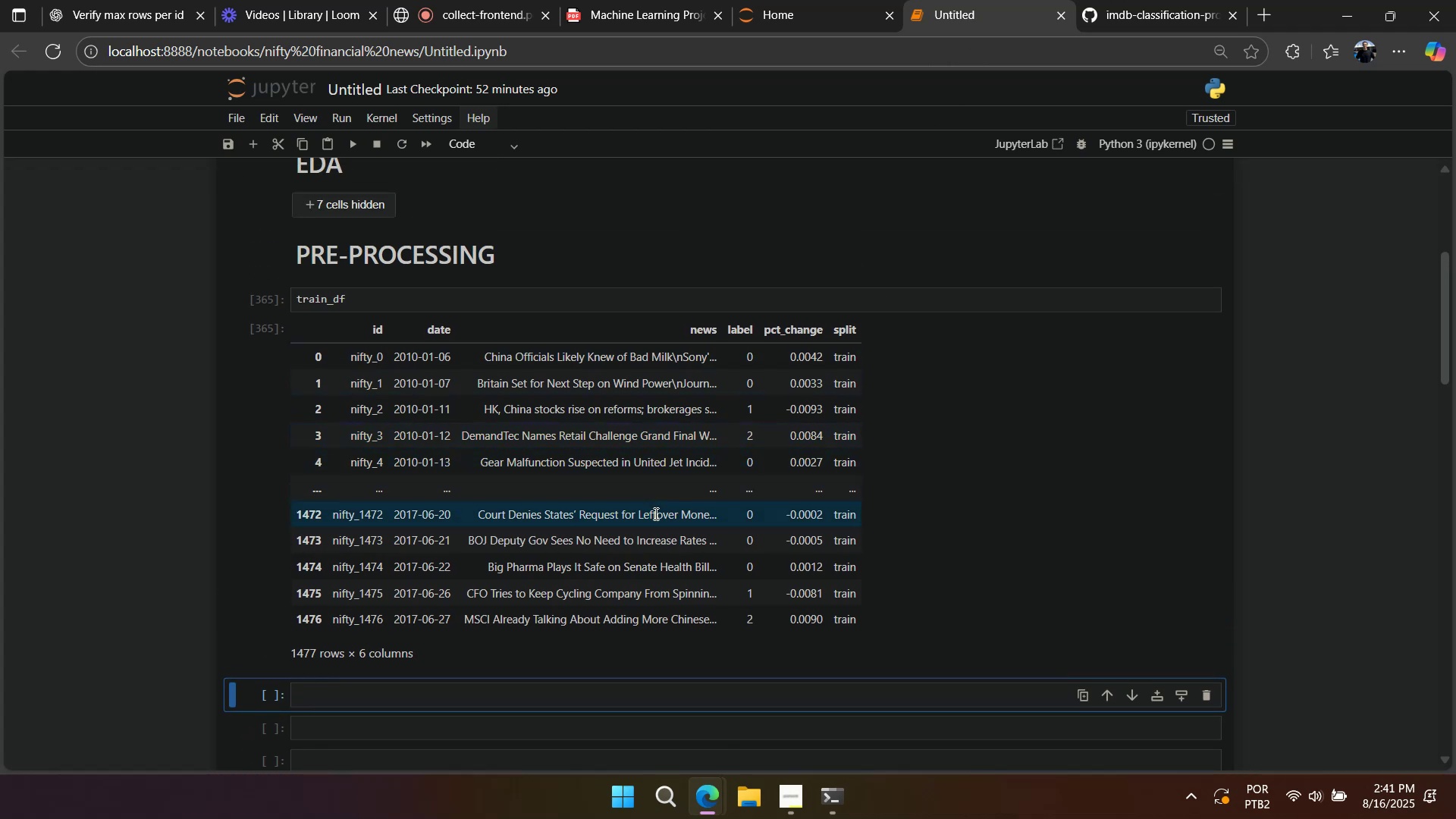 
wait(9.0)
 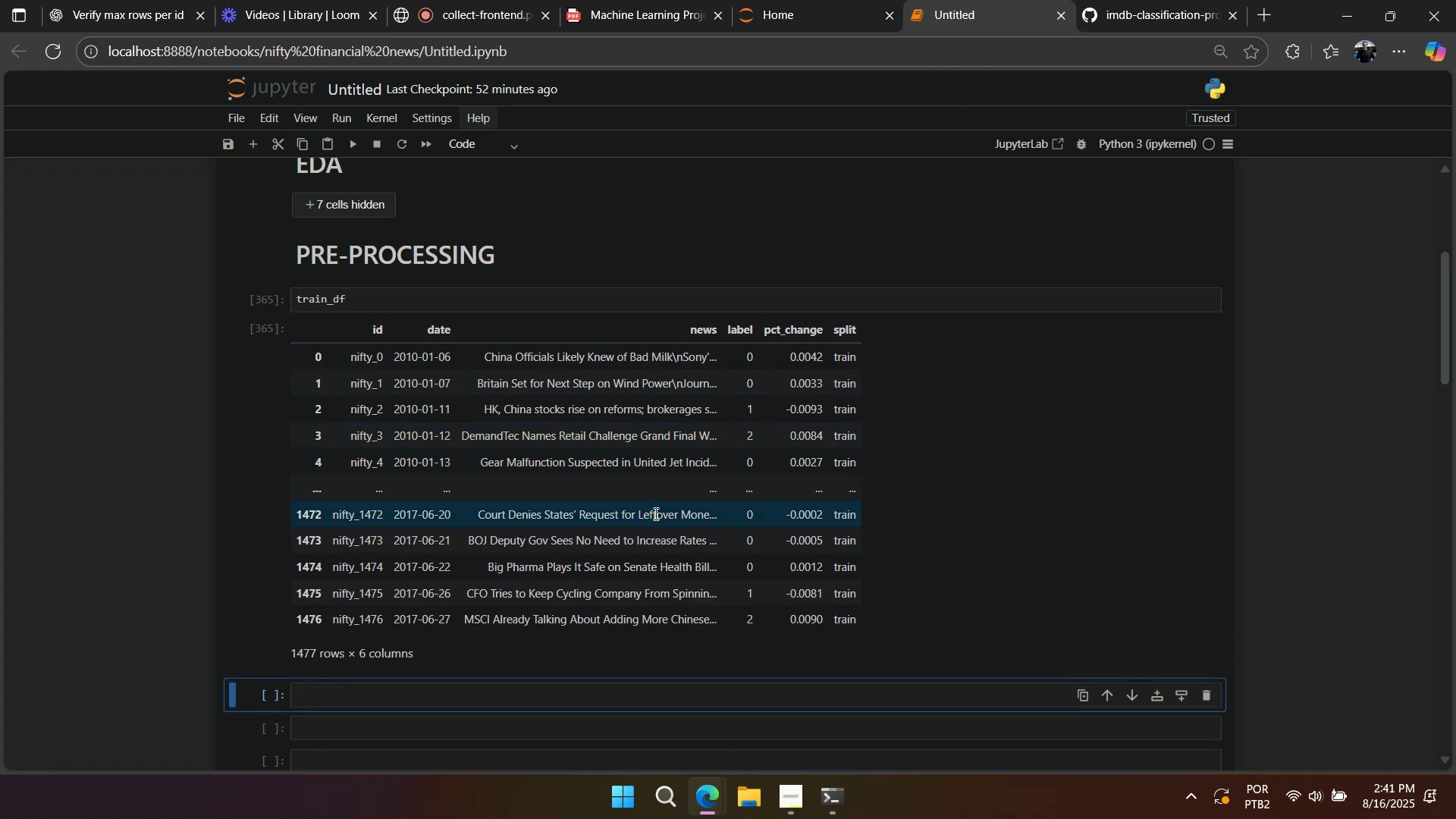 
scroll: coordinate [654, 513], scroll_direction: up, amount: 1.0
 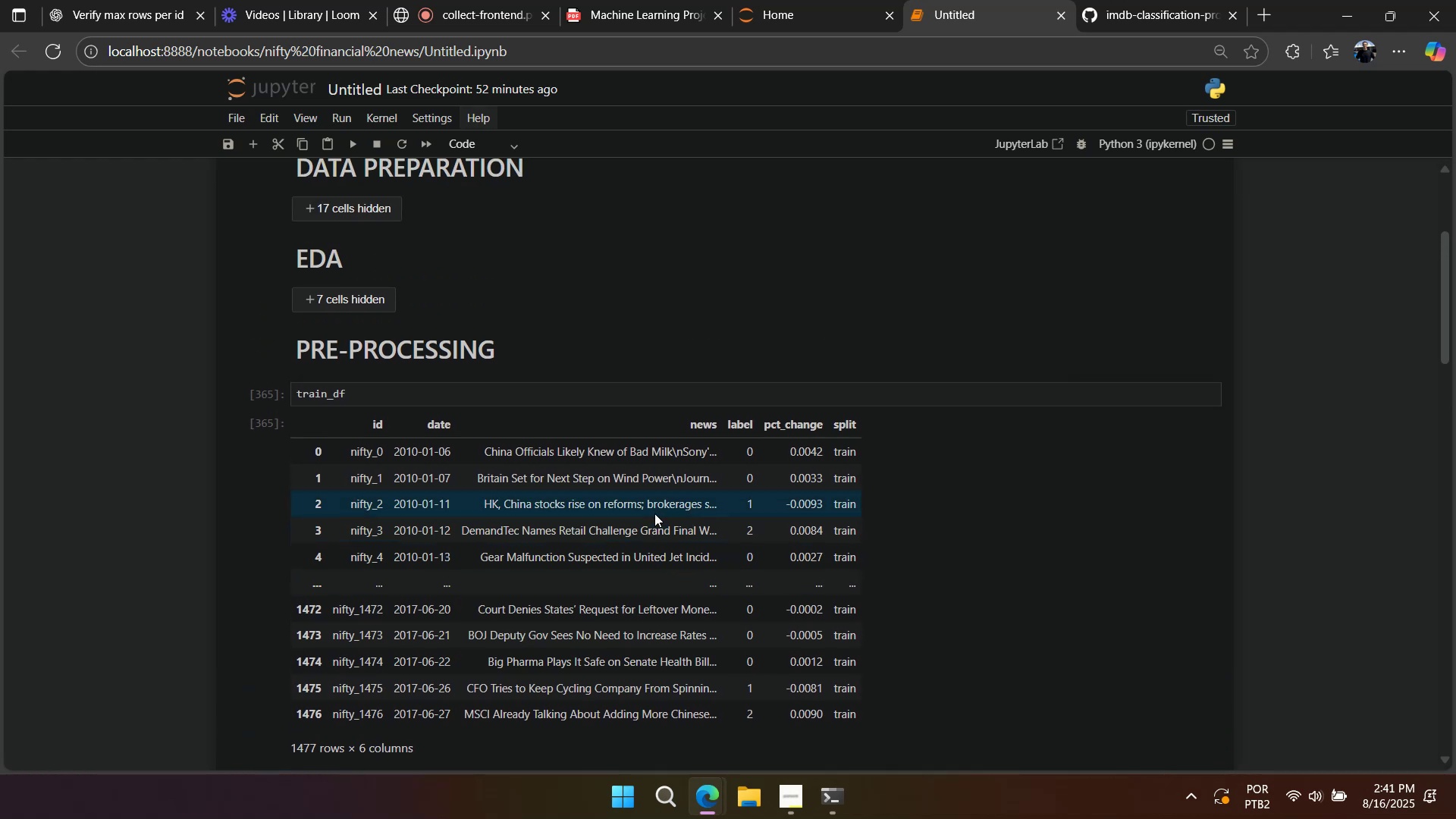 
scroll: coordinate [654, 513], scroll_direction: down, amount: 1.0
 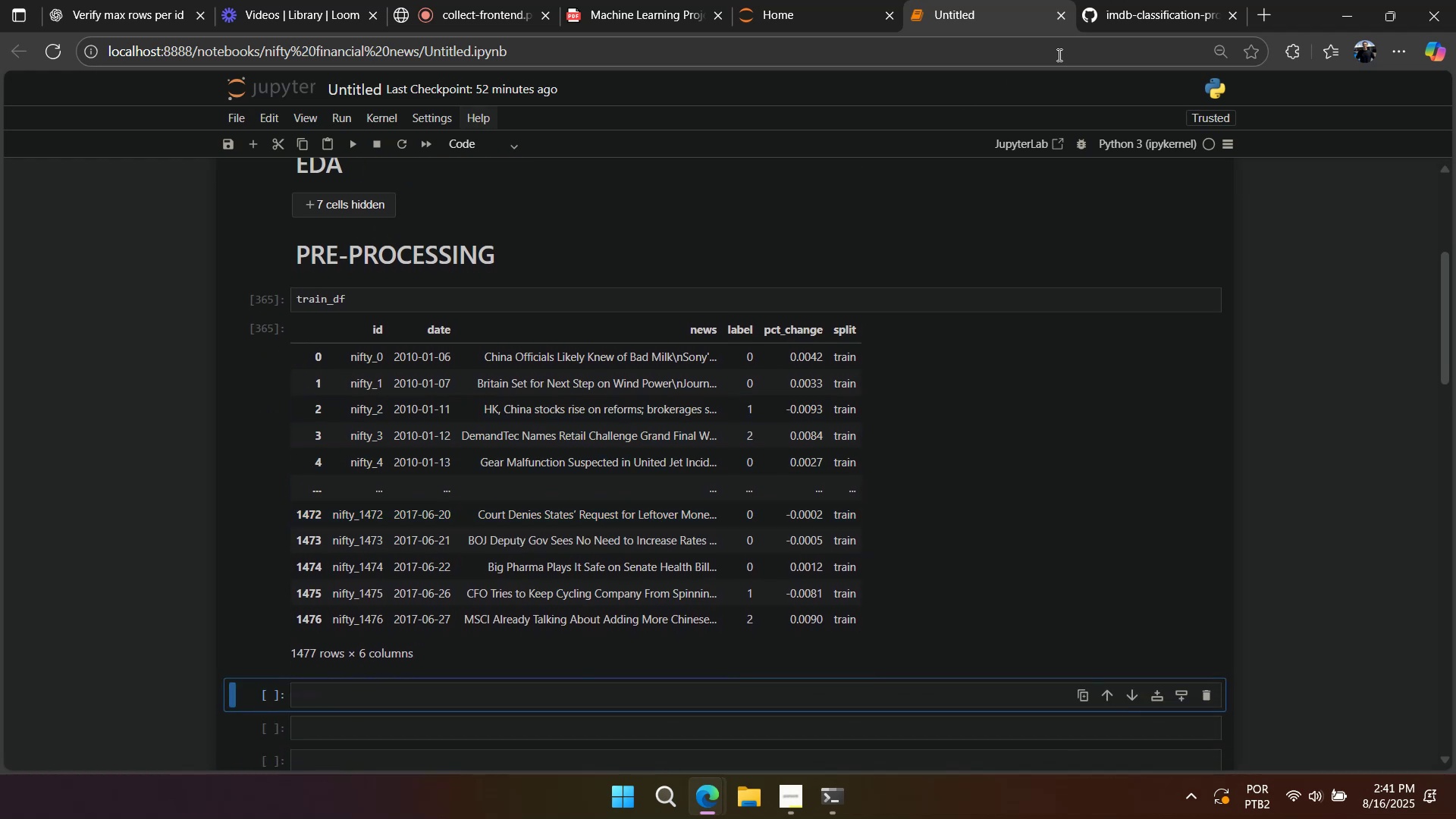 
left_click([1118, 16])
 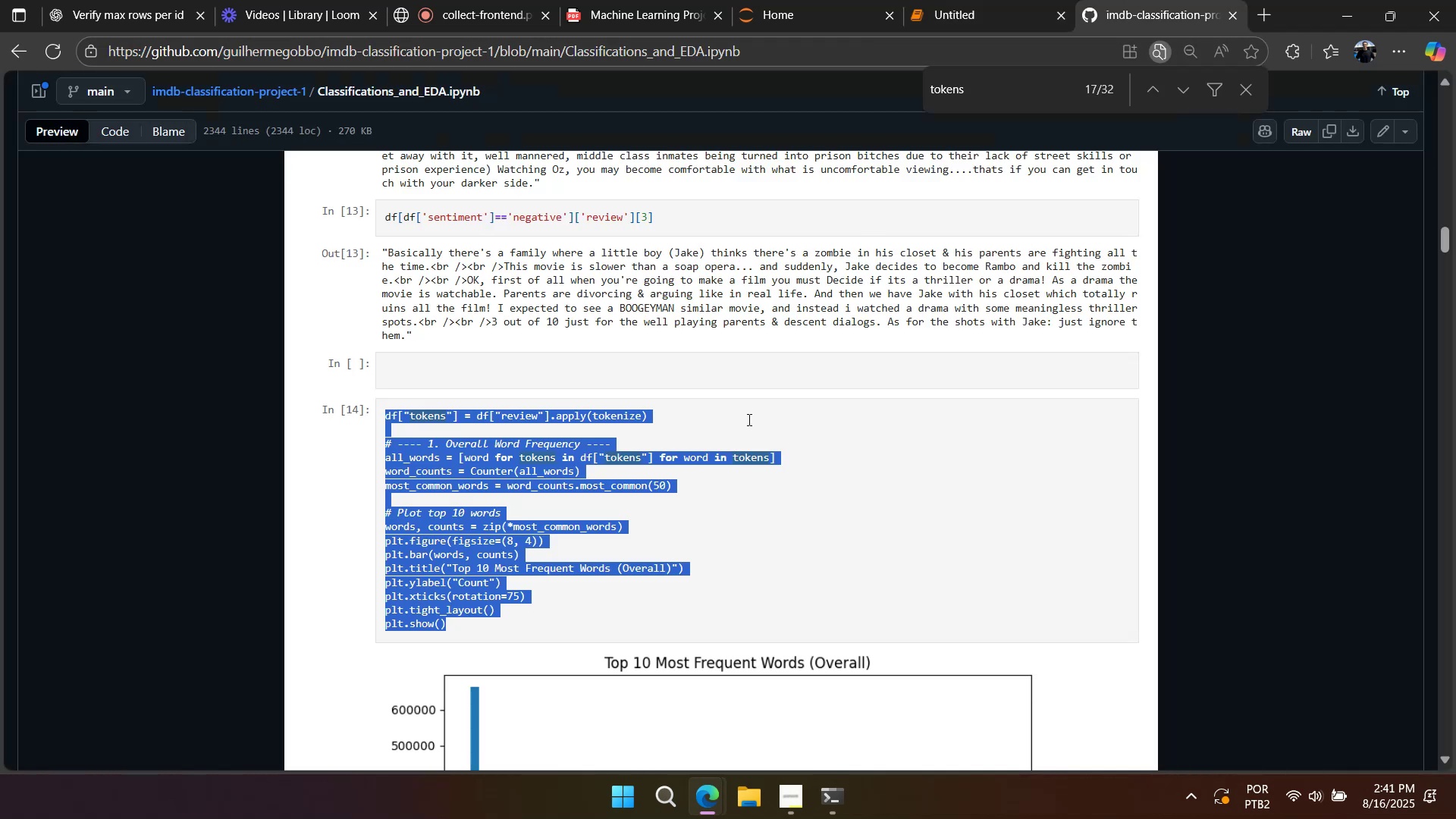 
scroll: coordinate [752, 427], scroll_direction: down, amount: 2.0
 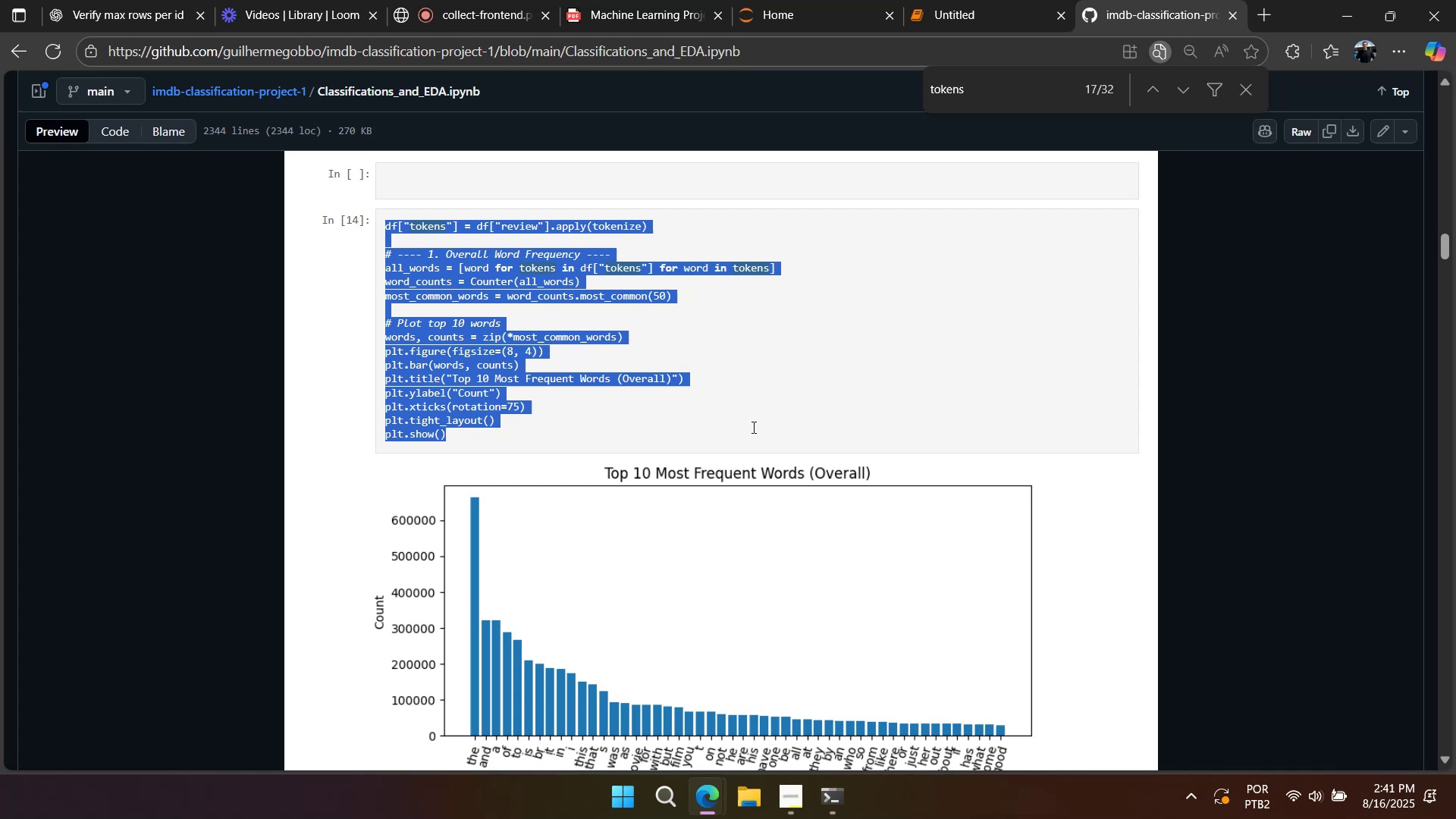 
scroll: coordinate [752, 427], scroll_direction: up, amount: 3.0
 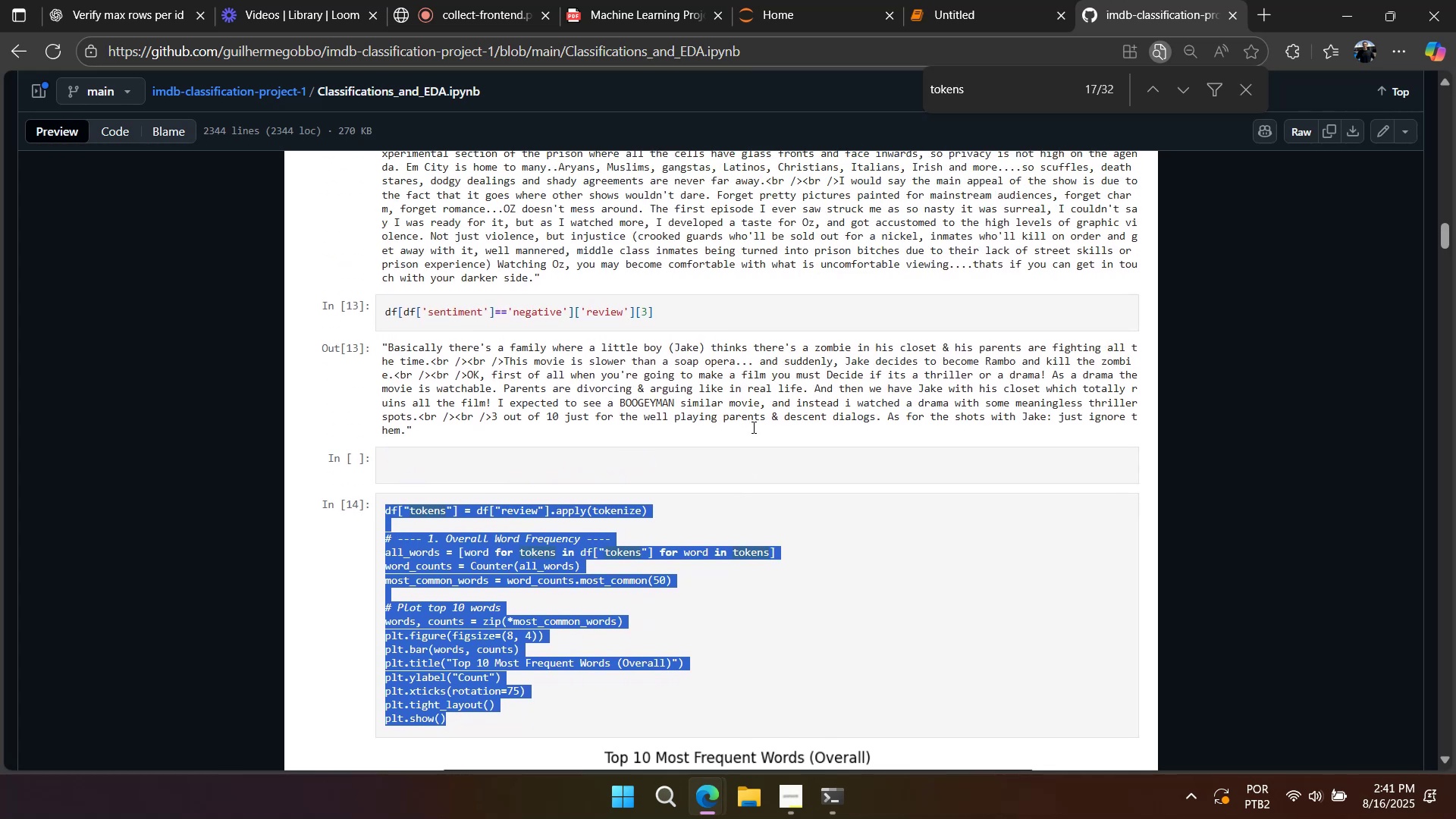 
hold_key(key=ControlLeft, duration=0.95)
 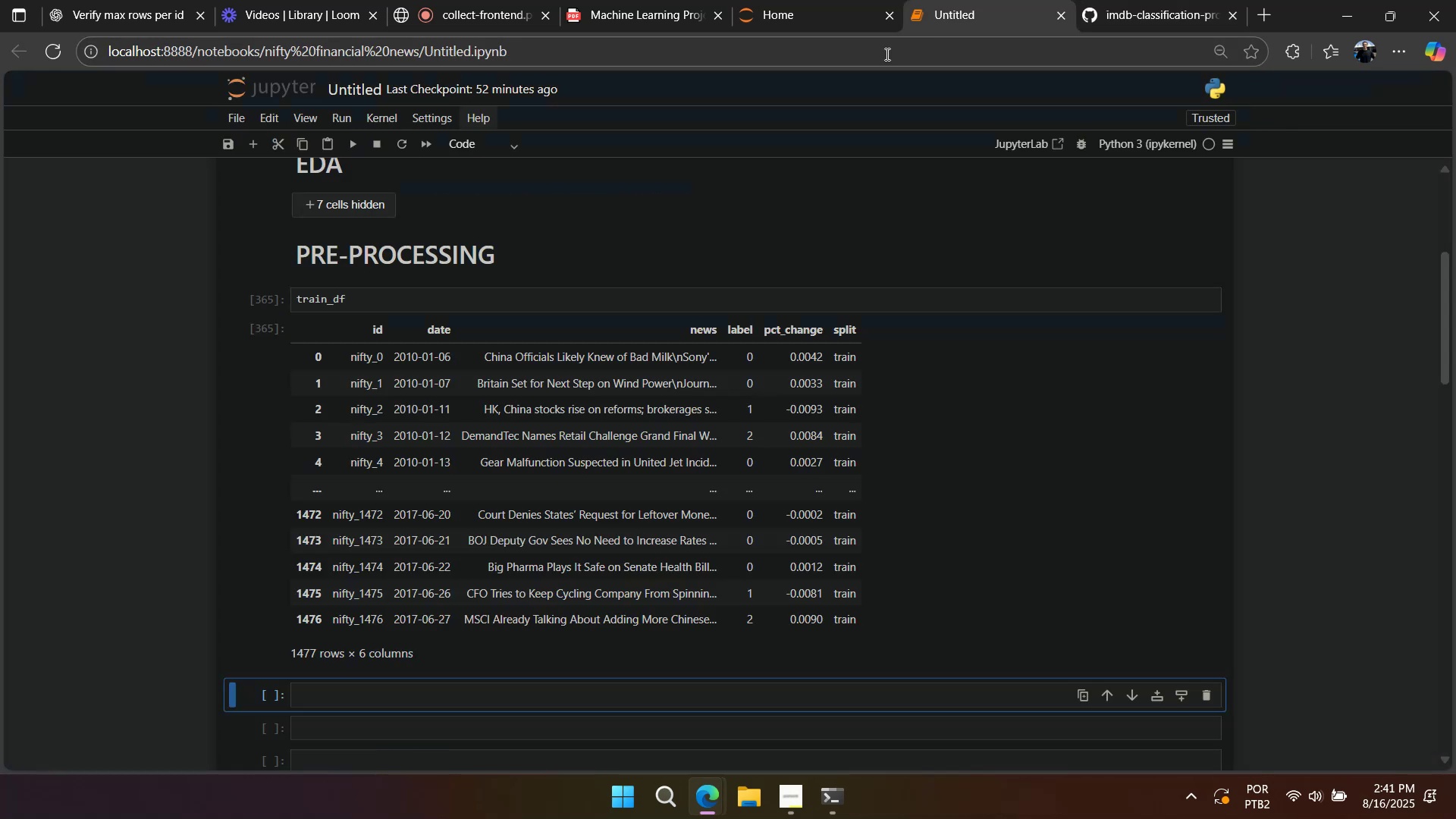 
hold_key(key=C, duration=0.37)
 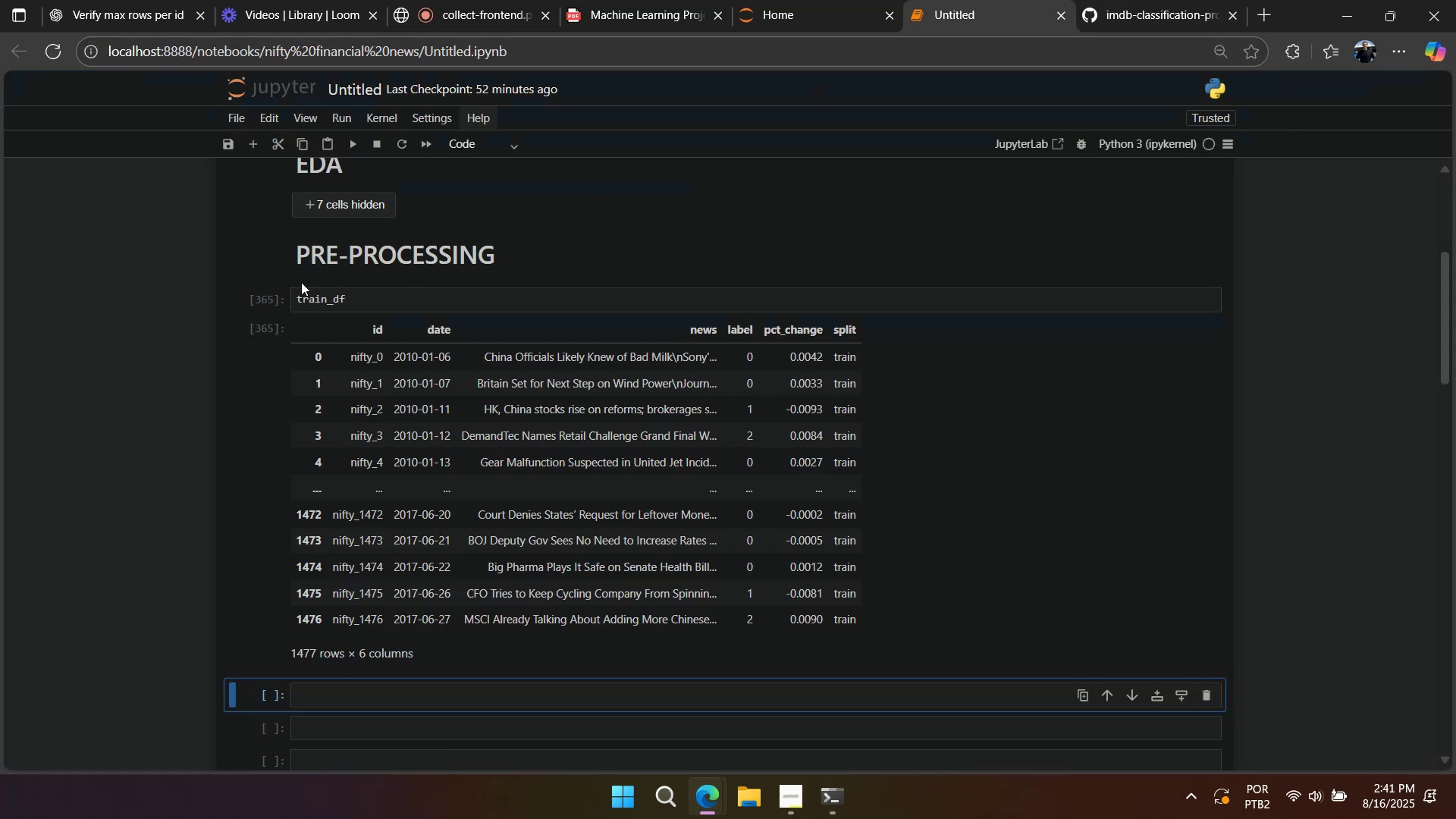 
left_click([281, 259])
 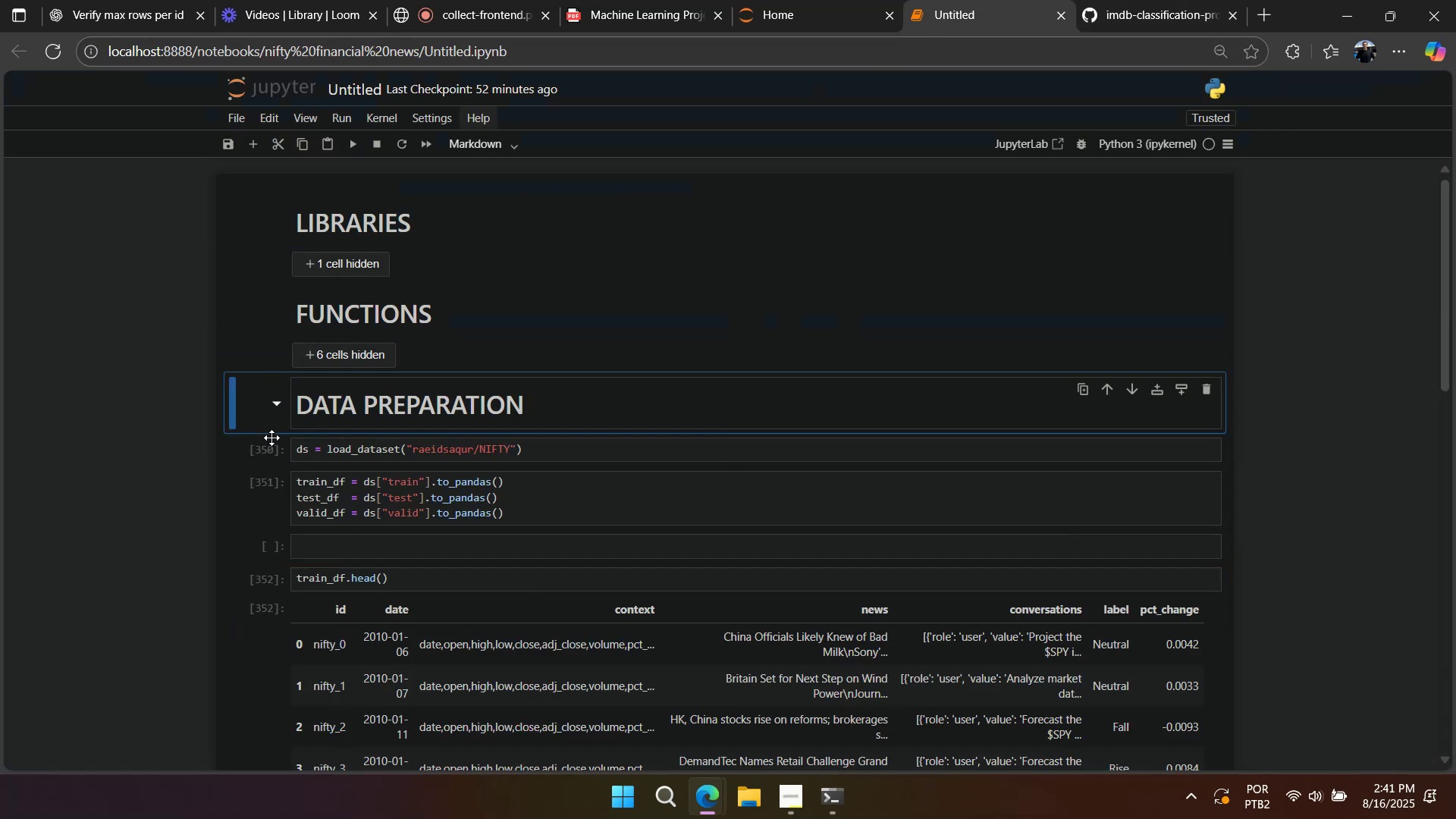 
left_click([275, 400])
 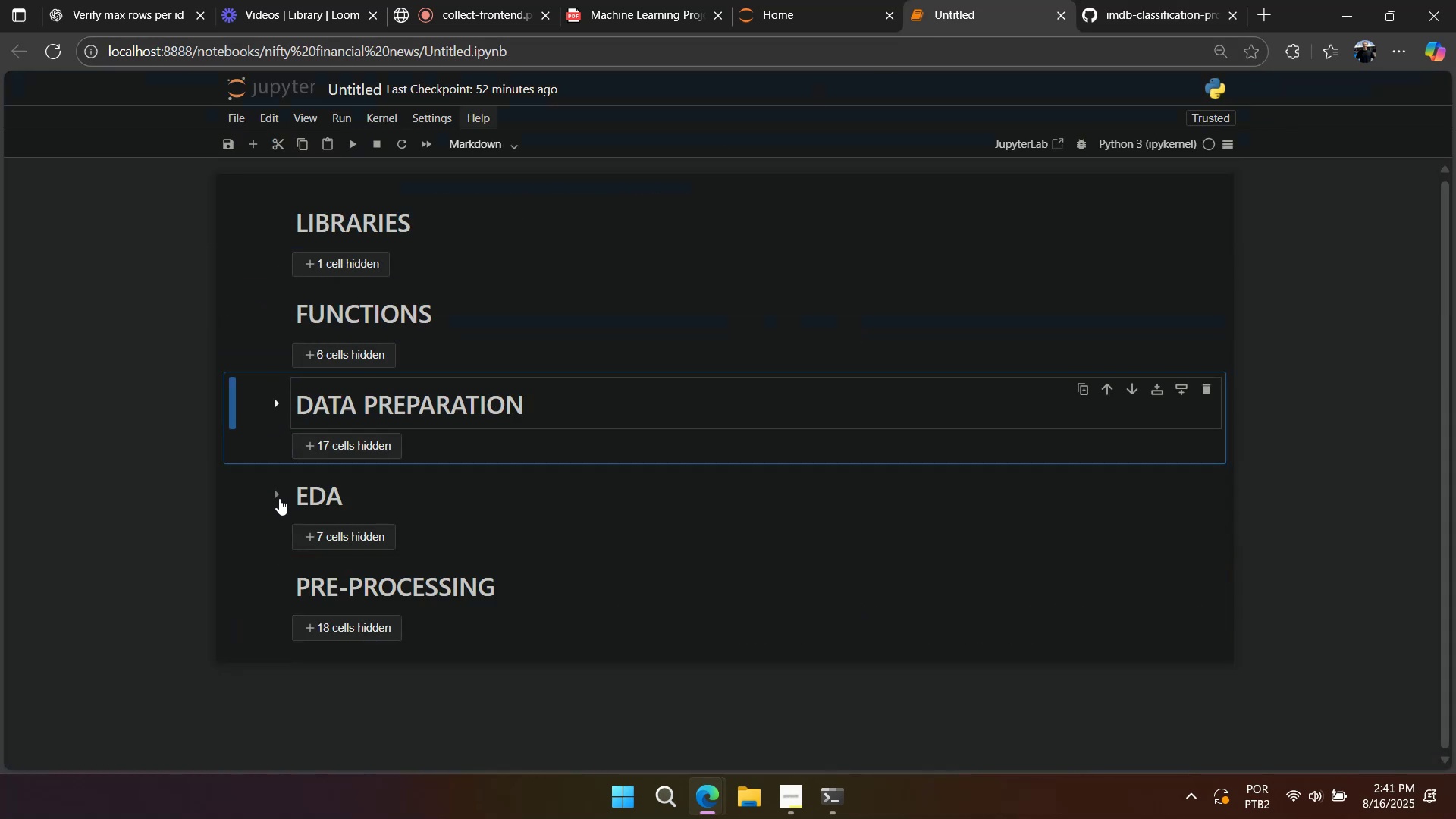 
left_click([279, 498])
 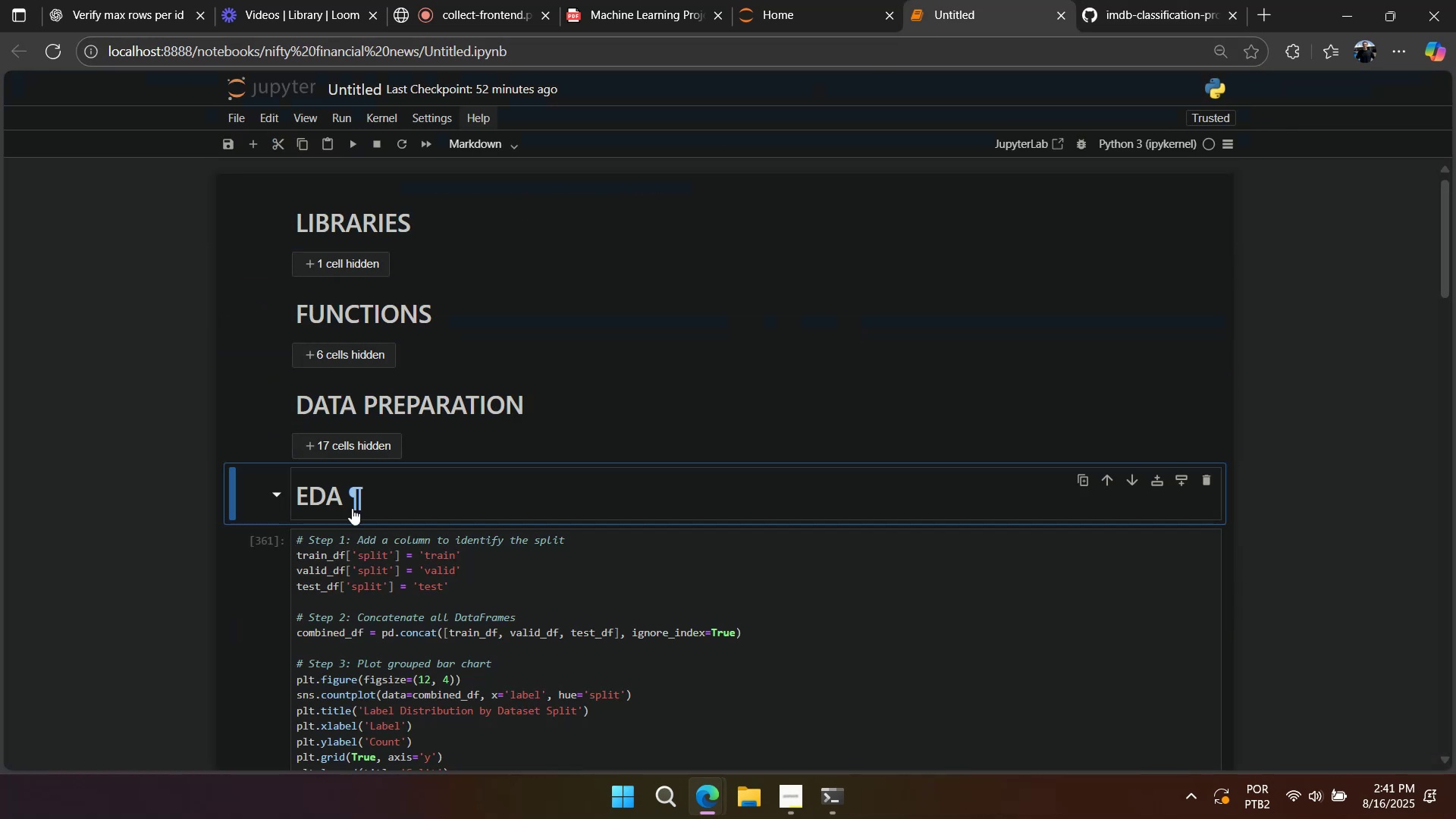 
scroll: coordinate [344, 488], scroll_direction: down, amount: 24.0
 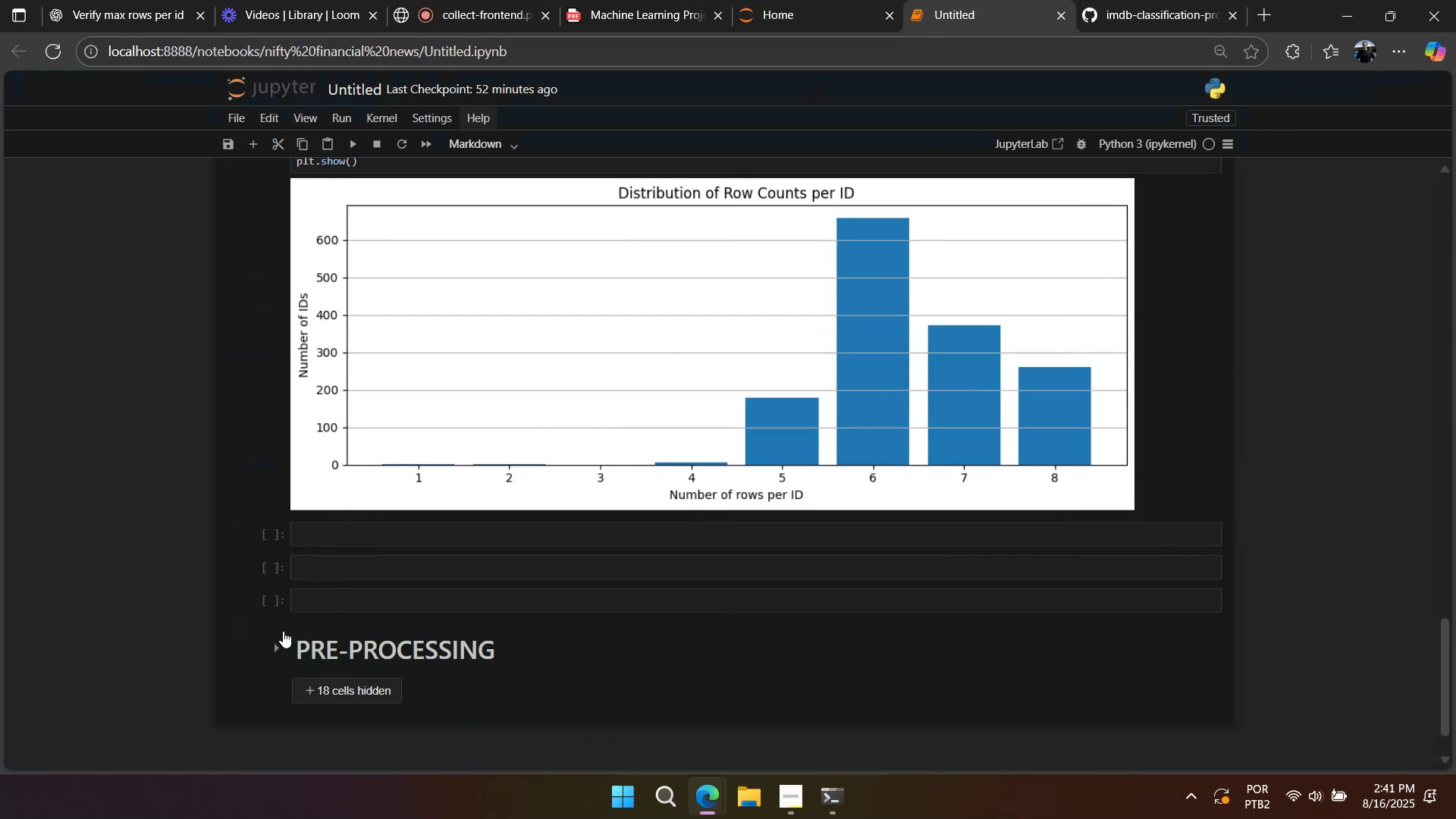 
left_click([277, 648])
 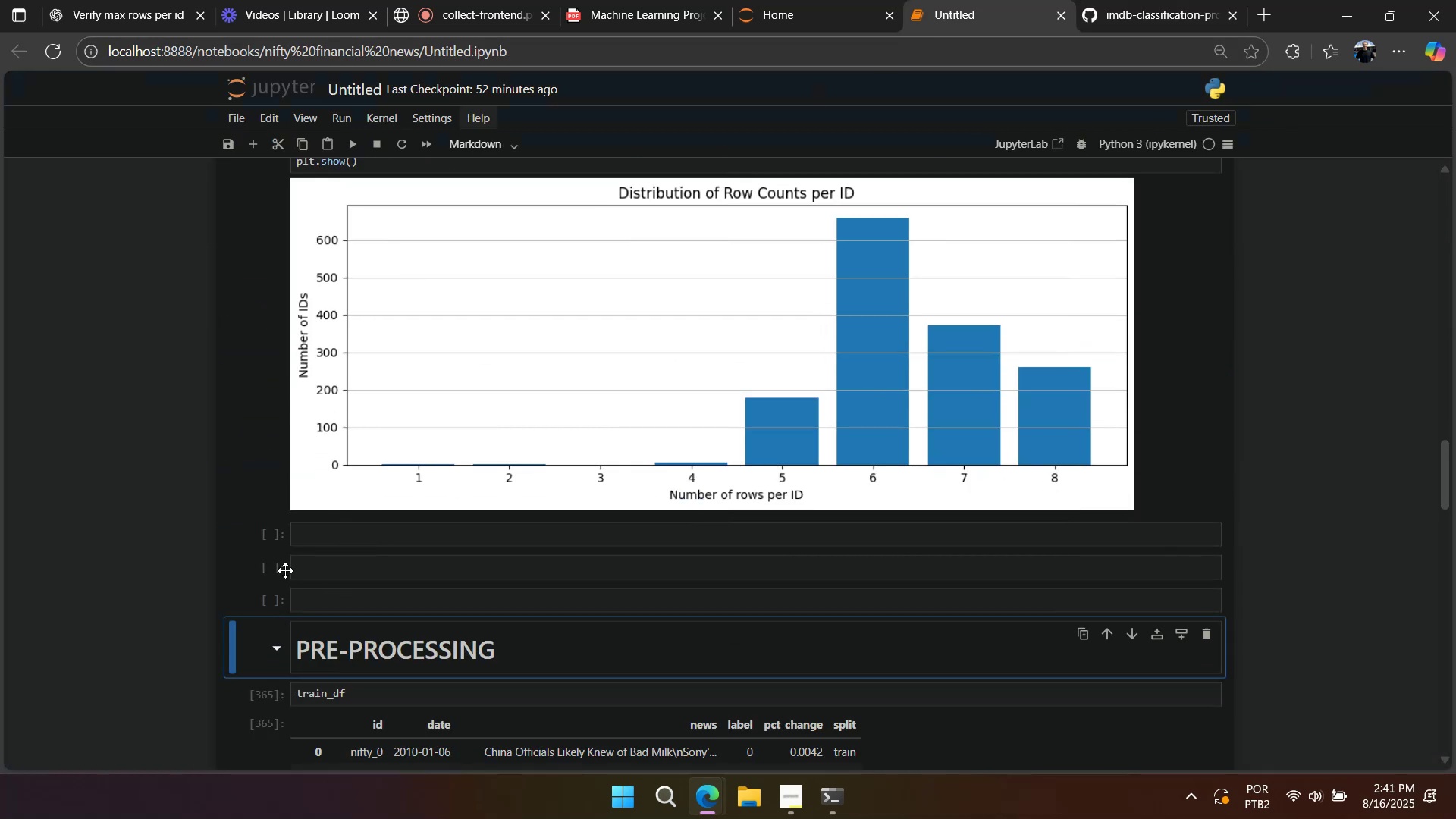 
left_click([273, 566])
 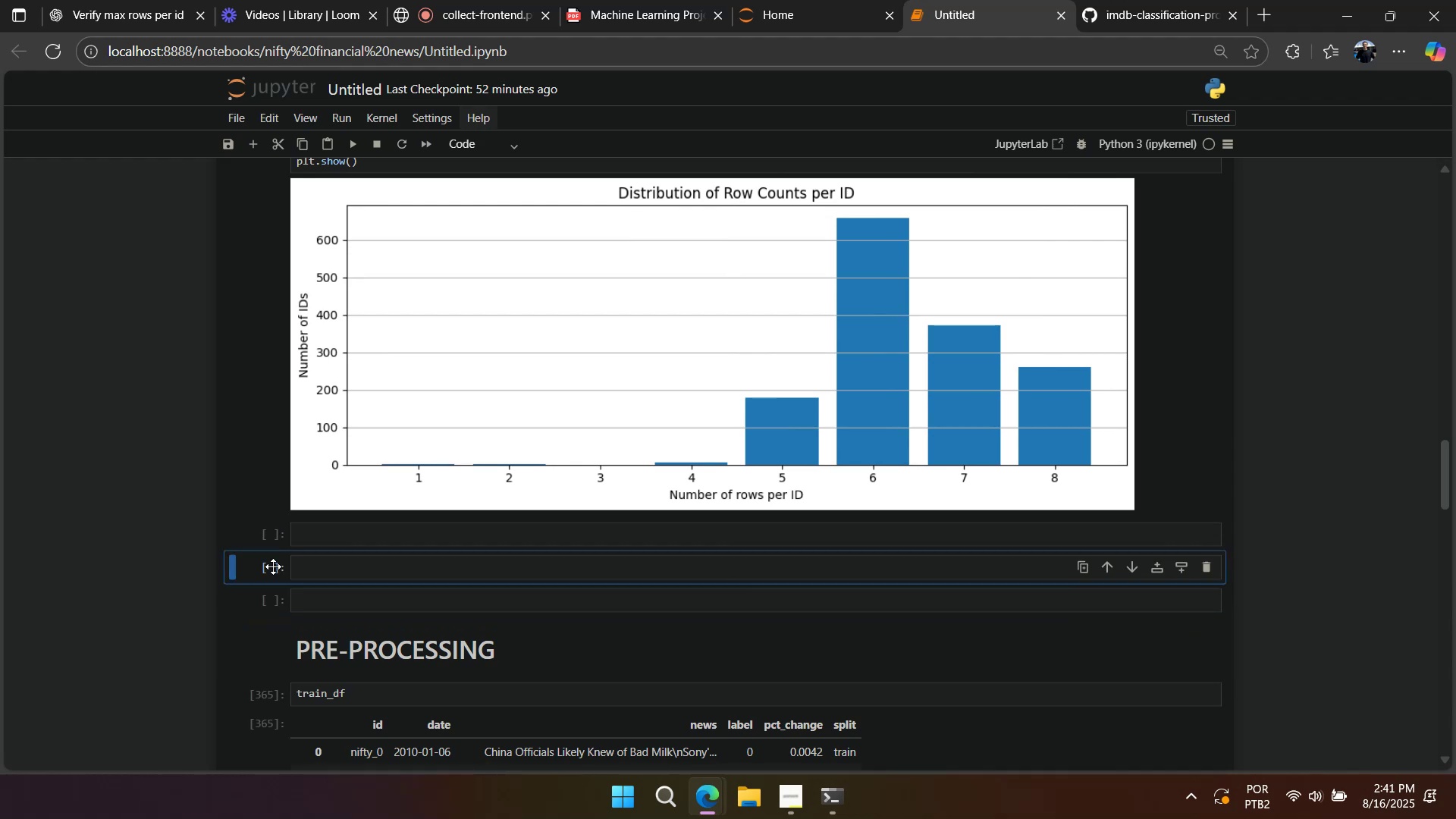 
type(aaa)
 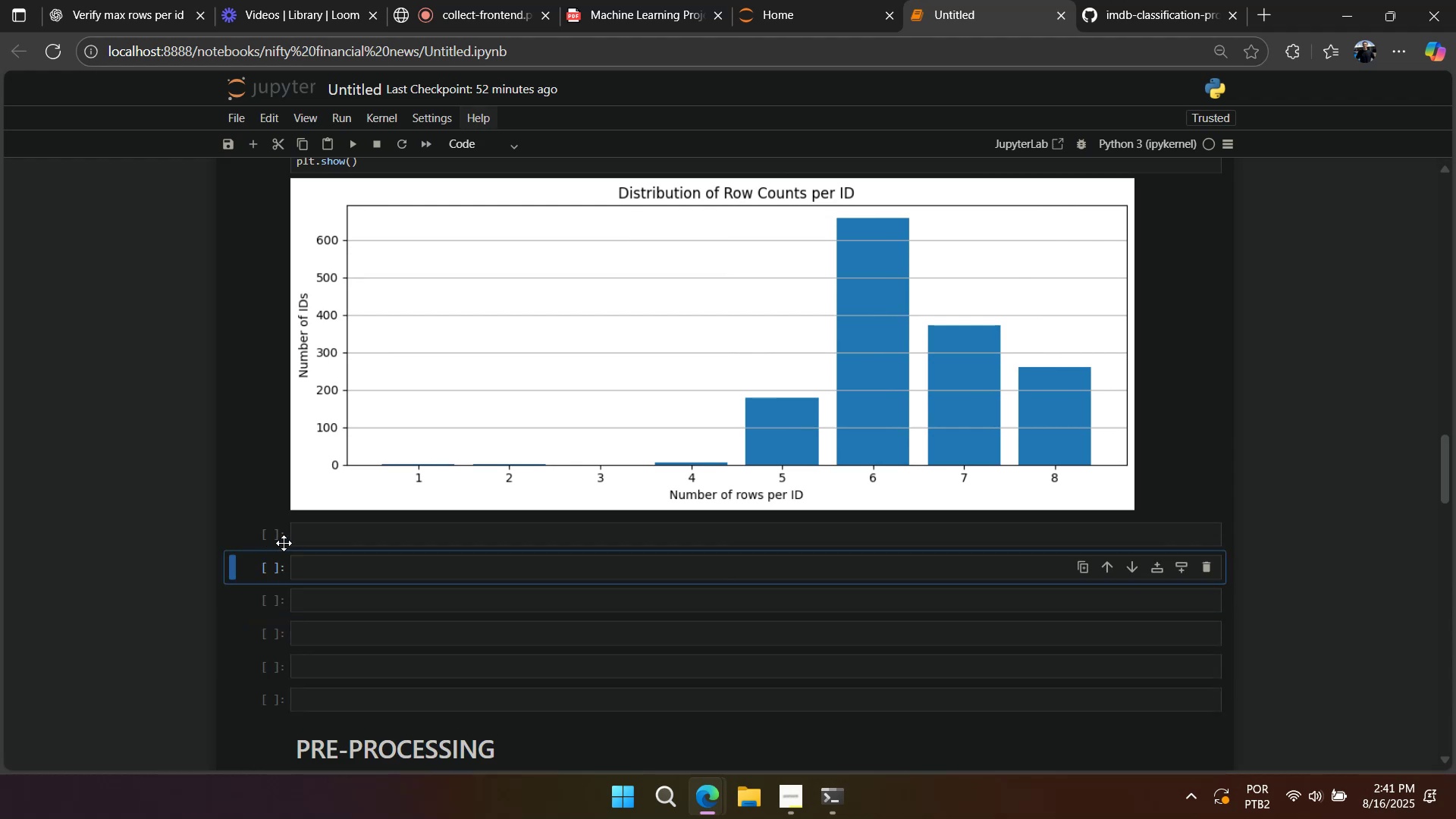 
left_click([309, 535])
 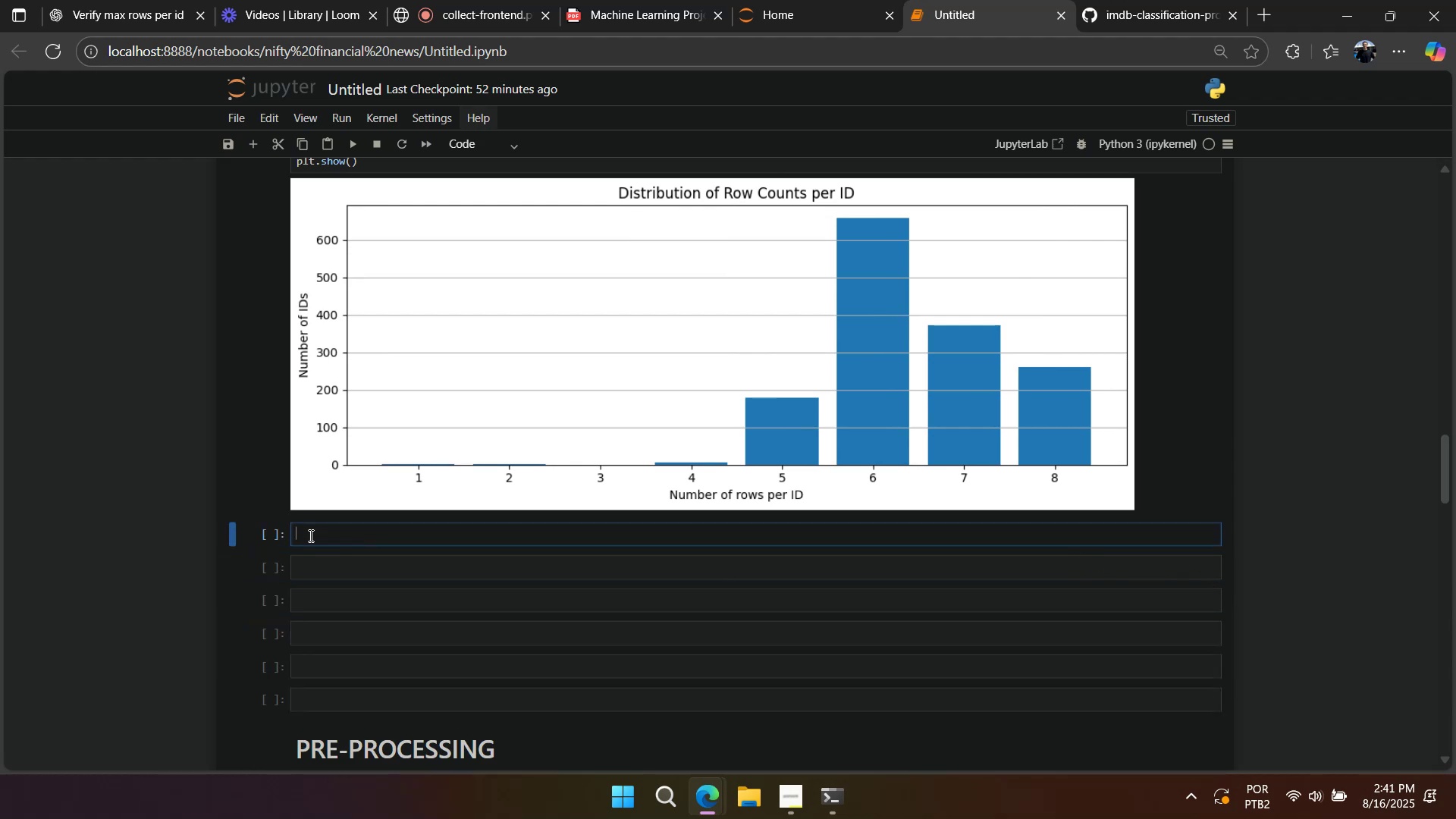 
key(Control+V)
 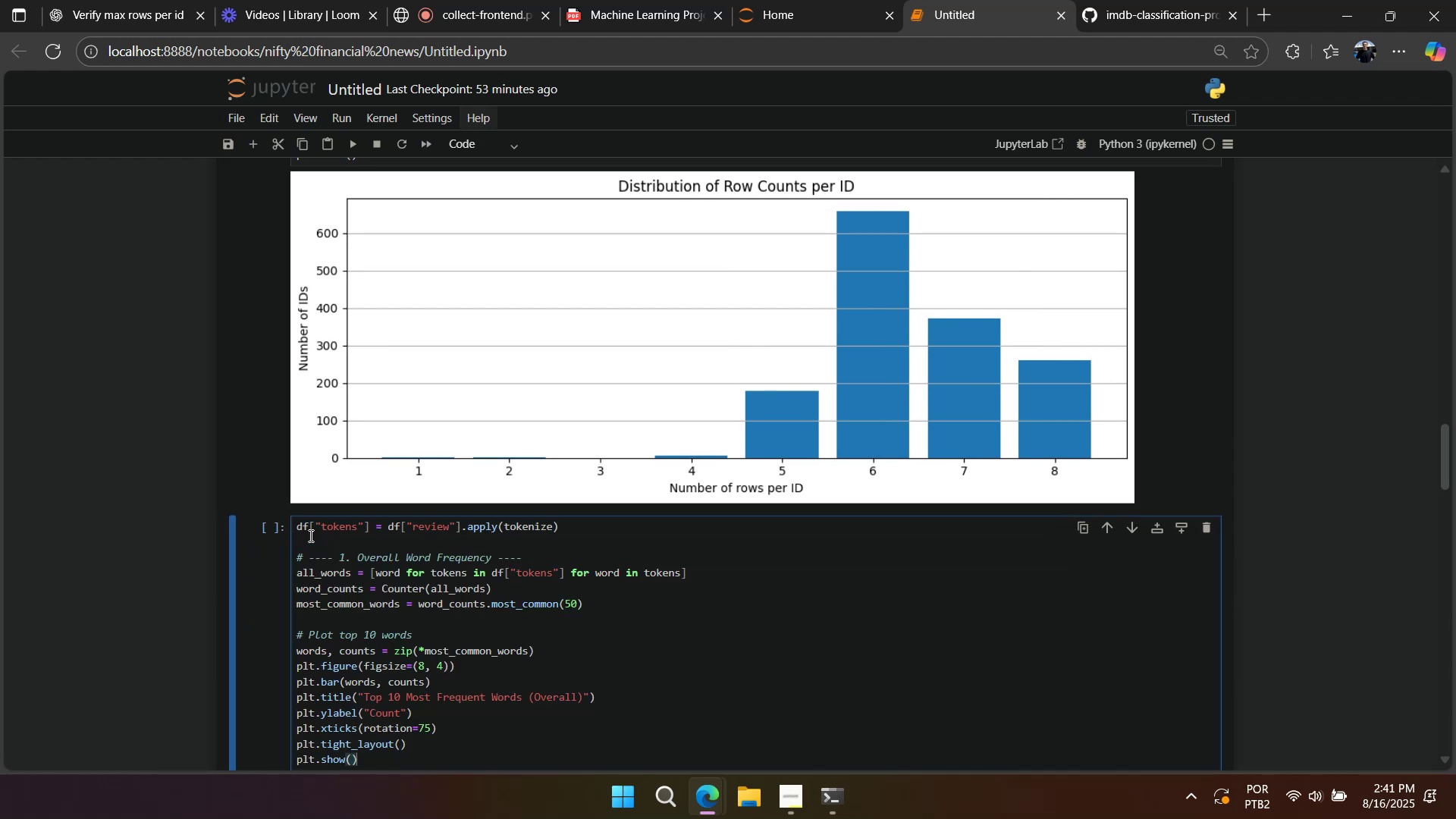 
scroll: coordinate [310, 535], scroll_direction: down, amount: 1.0
 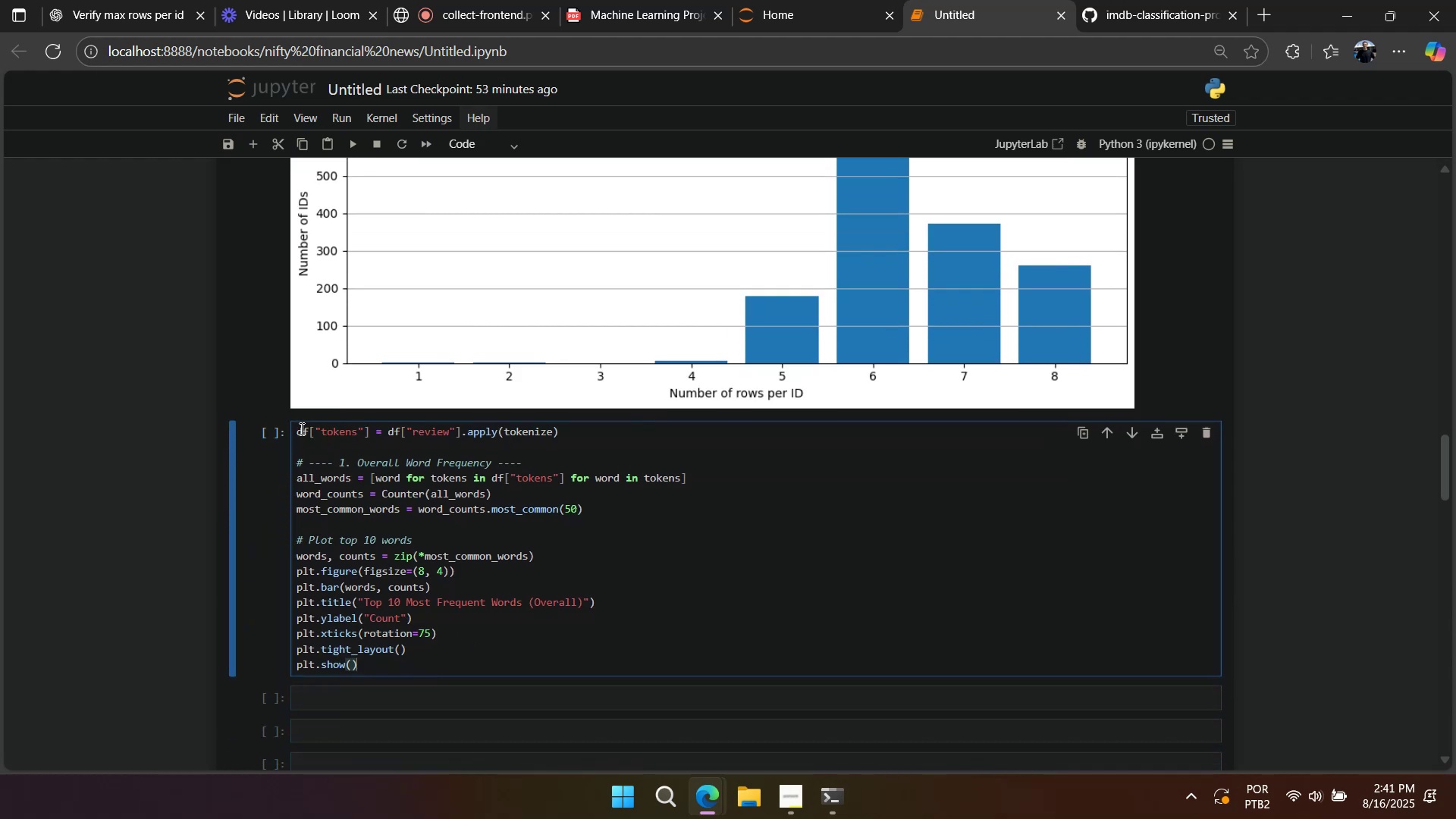 
double_click([300, 429])
 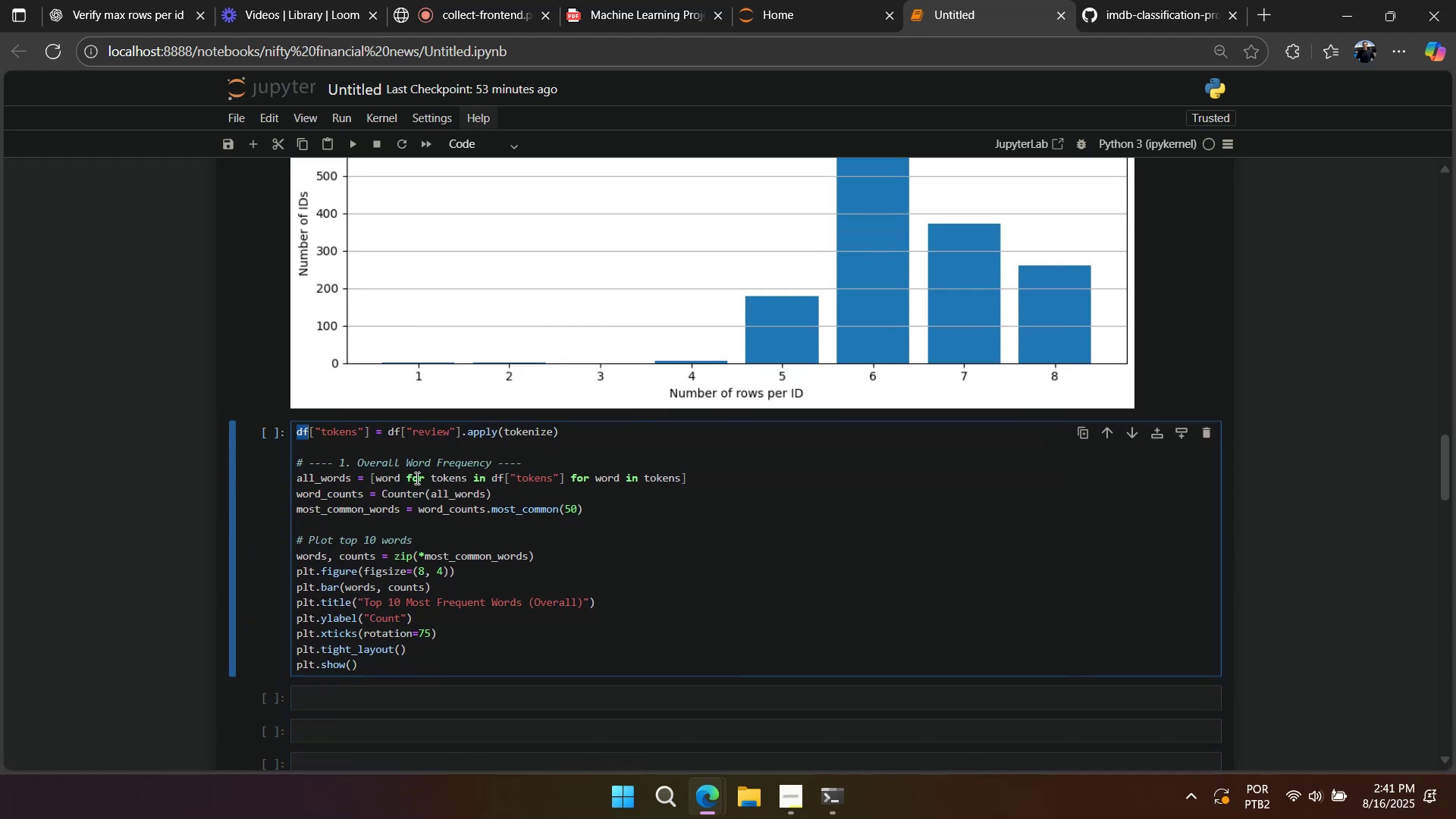 
scroll: coordinate [431, 488], scroll_direction: down, amount: 4.0
 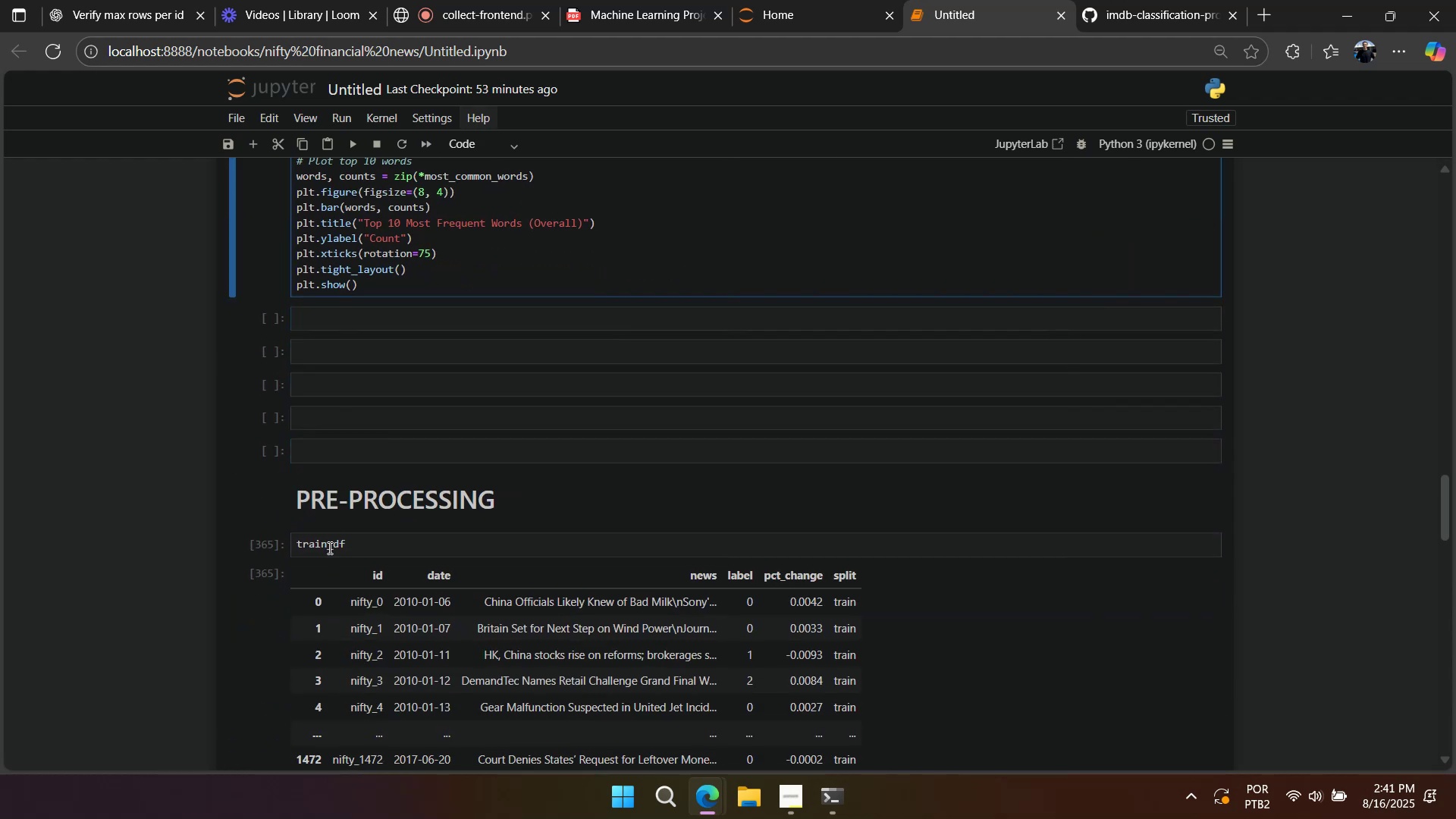 
double_click([328, 539])
 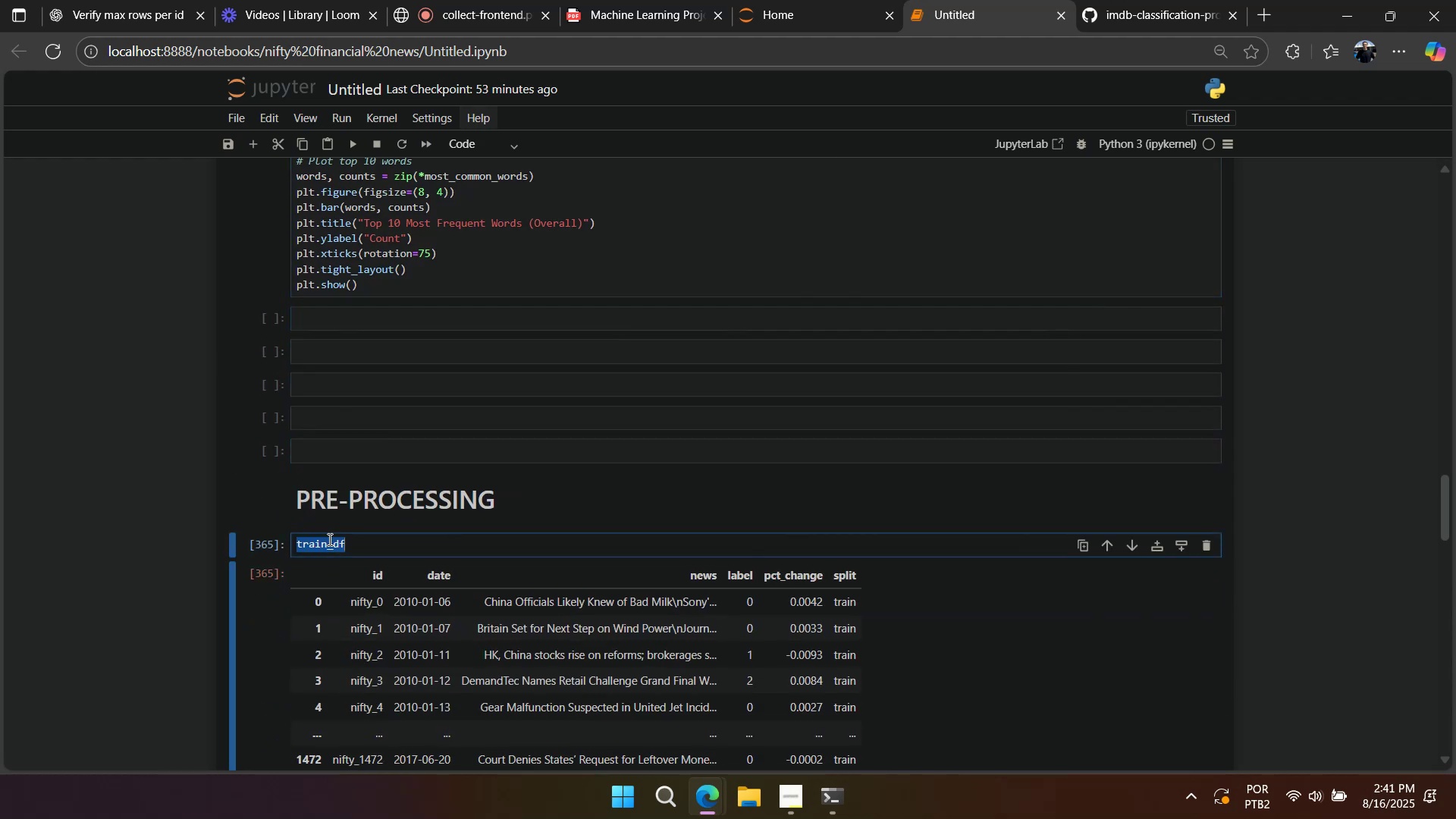 
key(Control+C)
 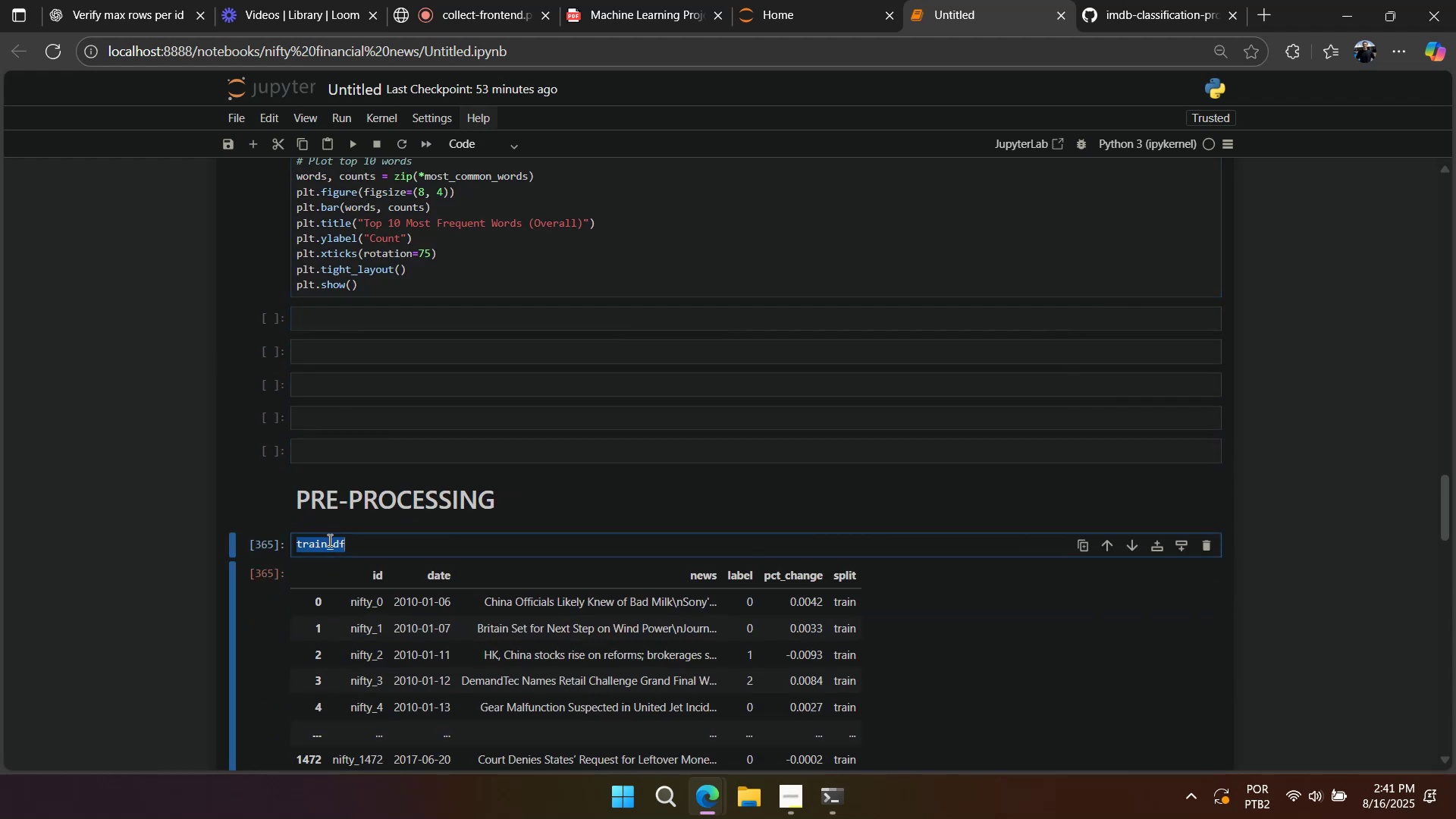 
scroll: coordinate [328, 540], scroll_direction: up, amount: 3.0
 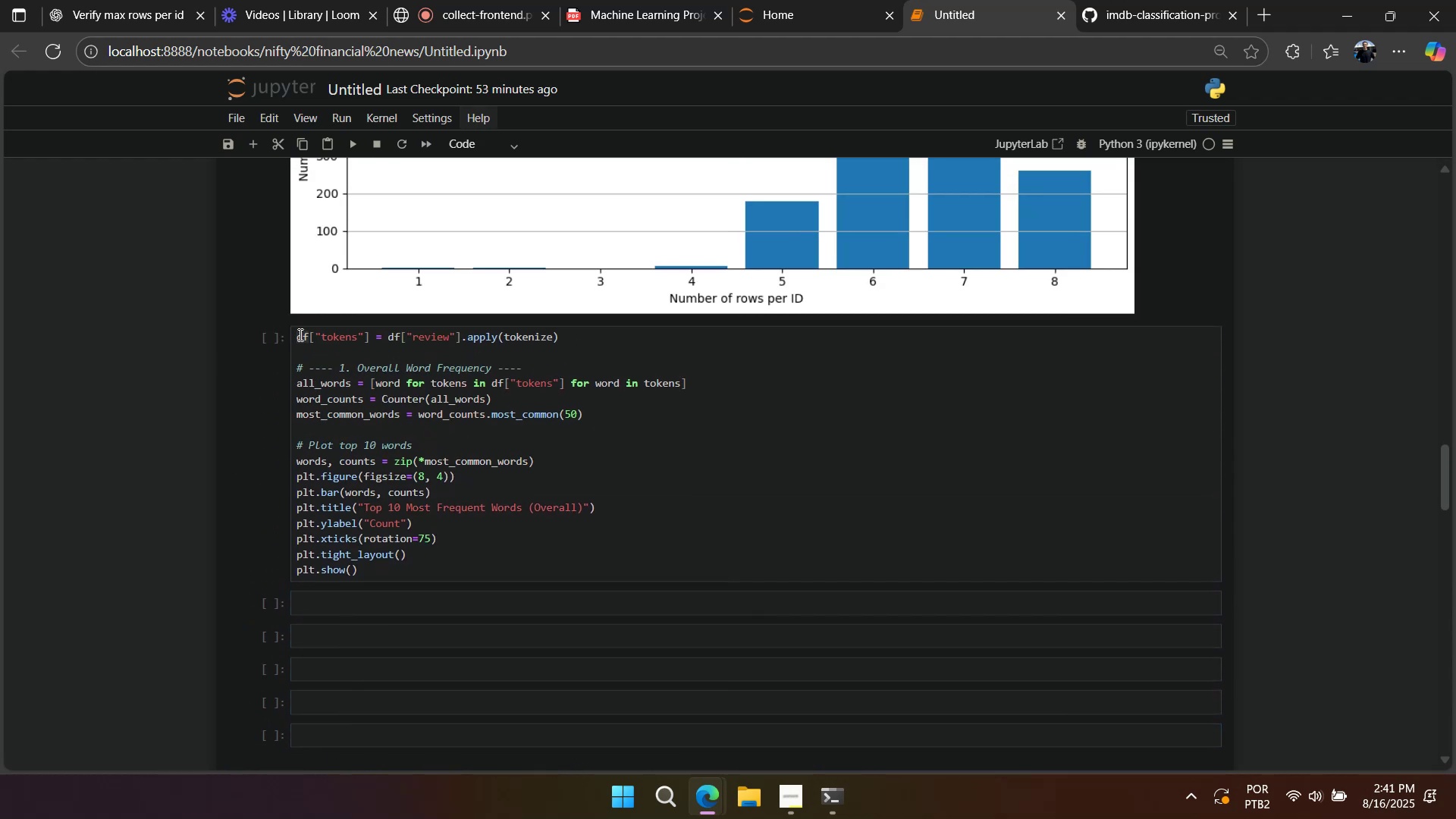 
left_click([299, 334])
 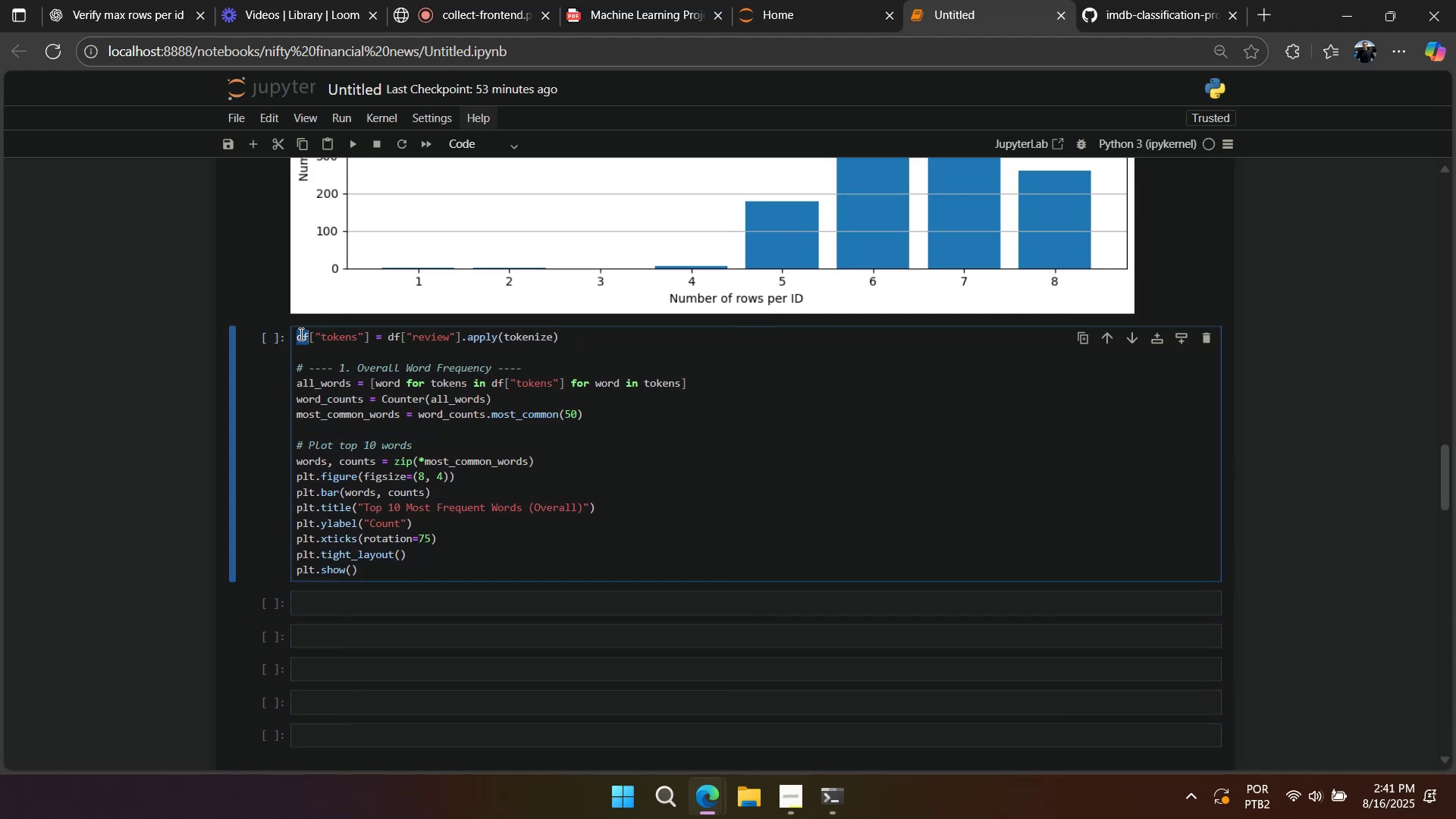 
key(Control+V)
 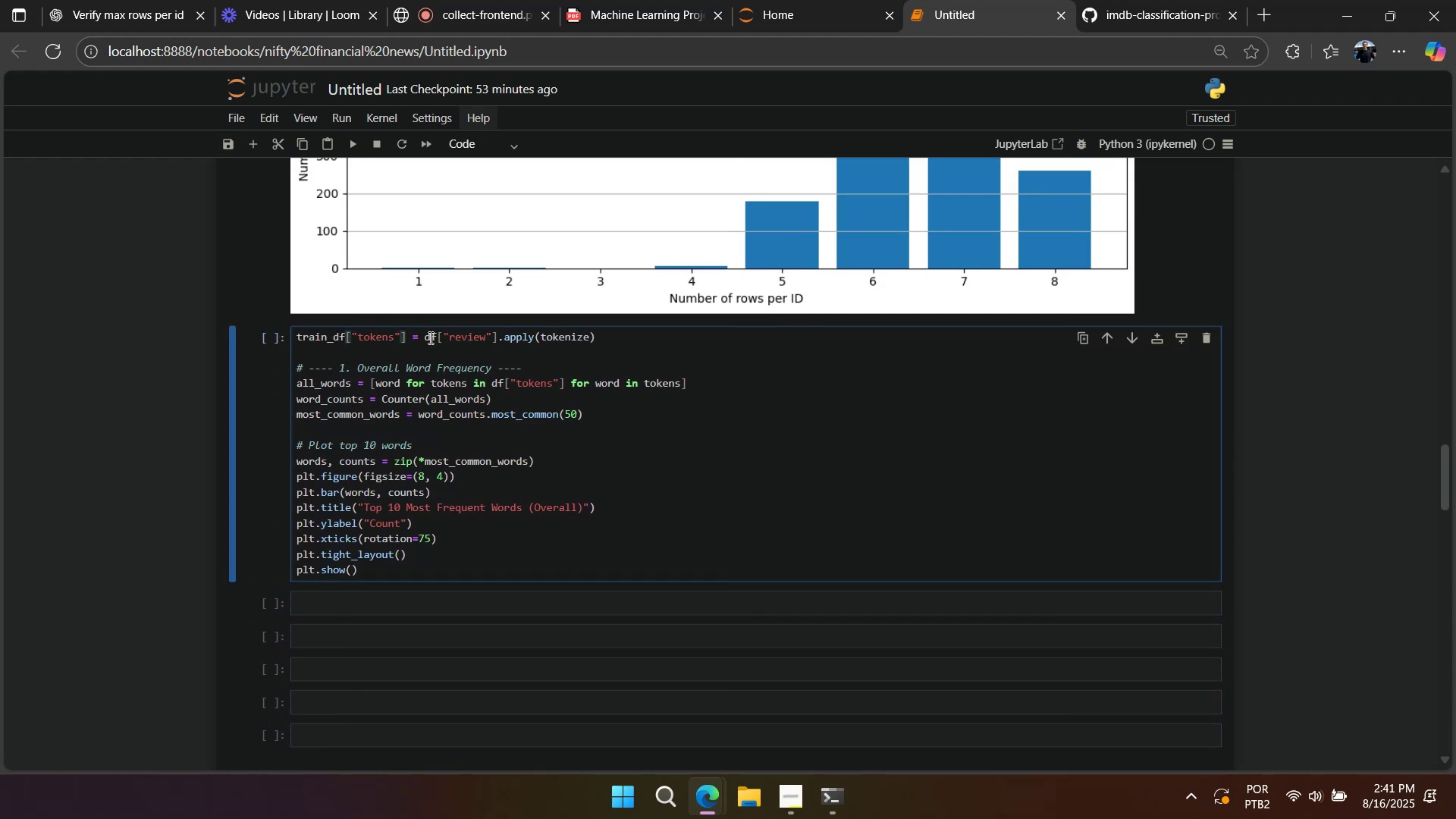 
left_click([431, 337])
 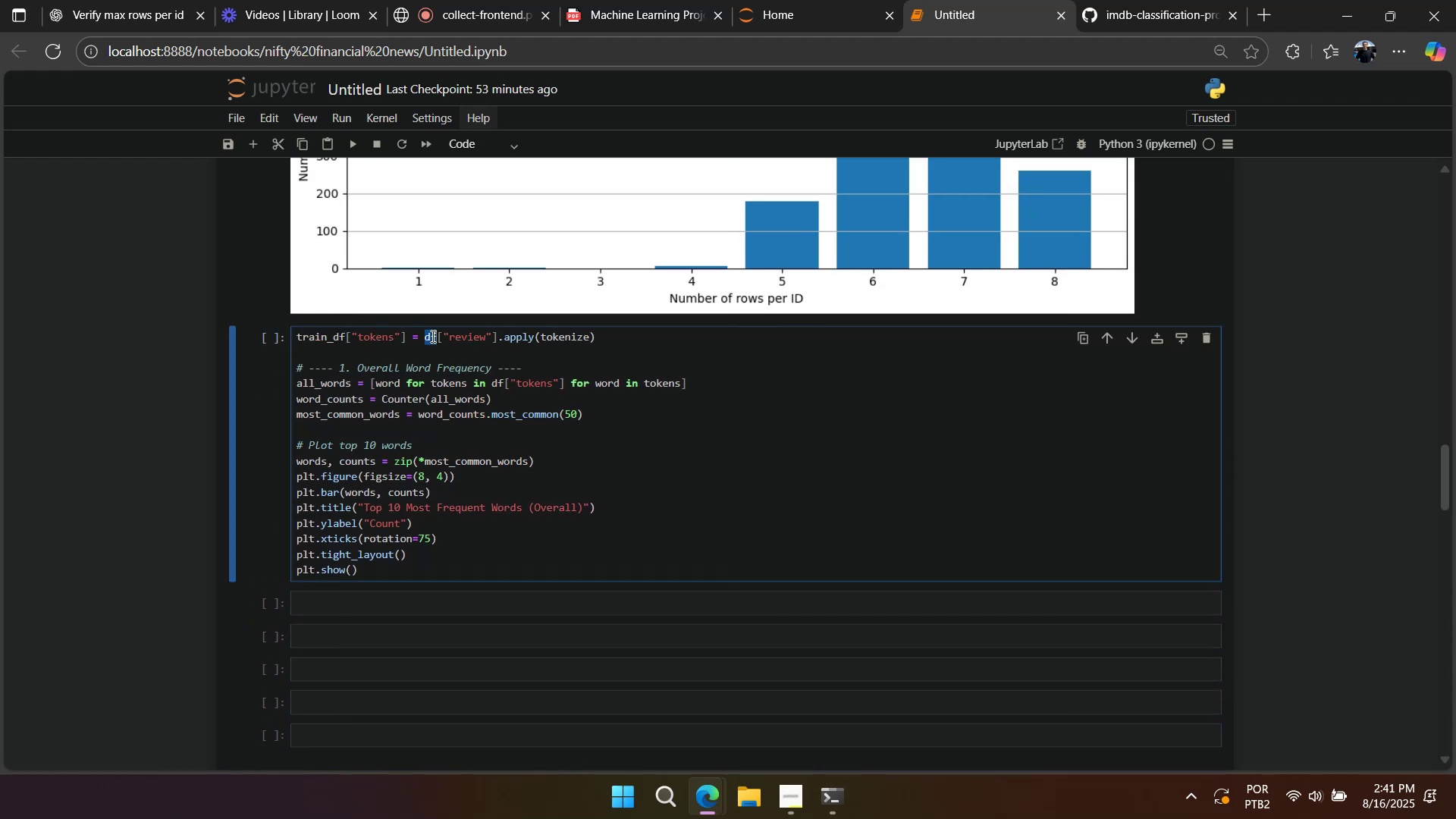 
key(Control+V)
 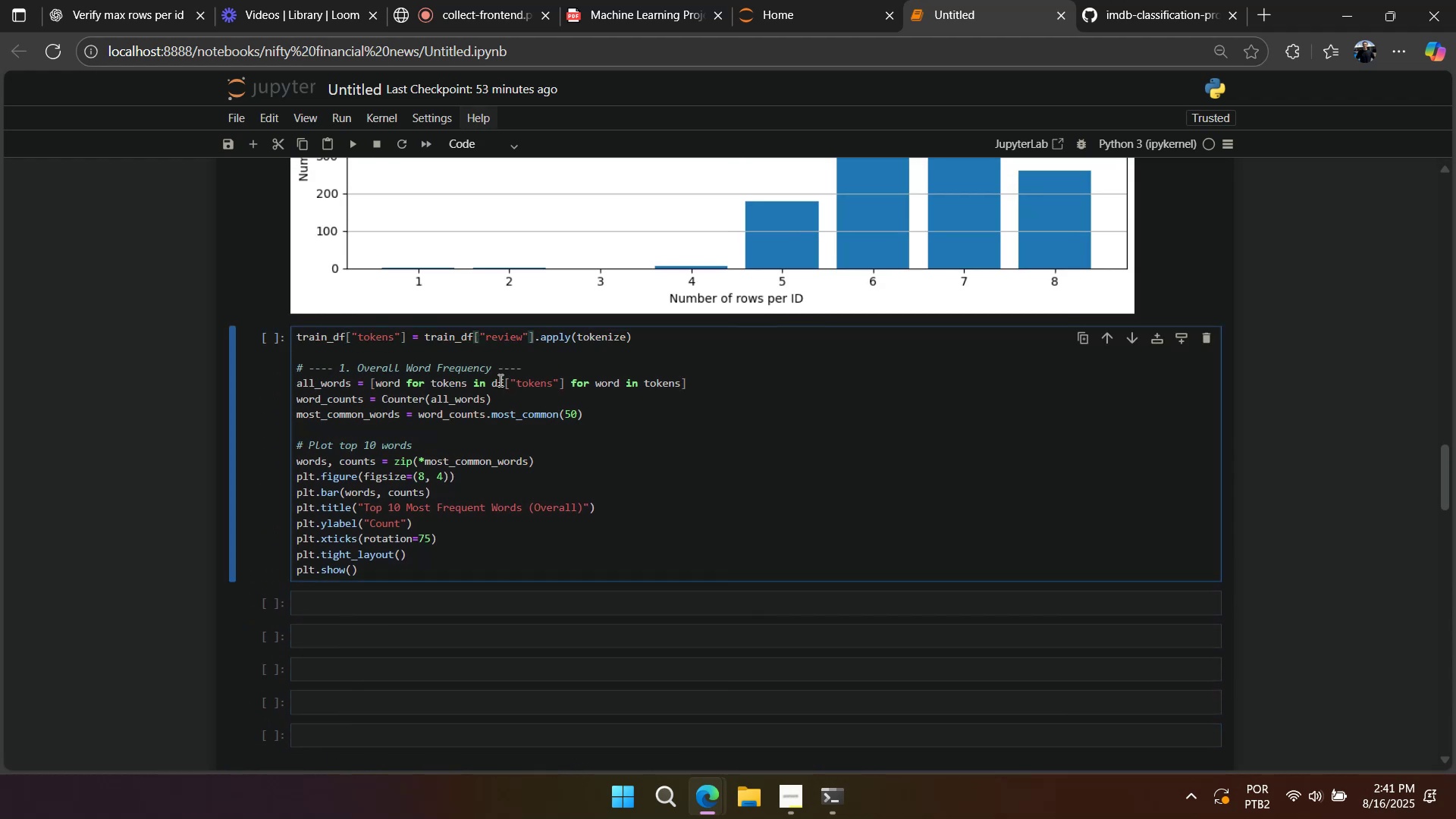 
double_click([500, 380])
 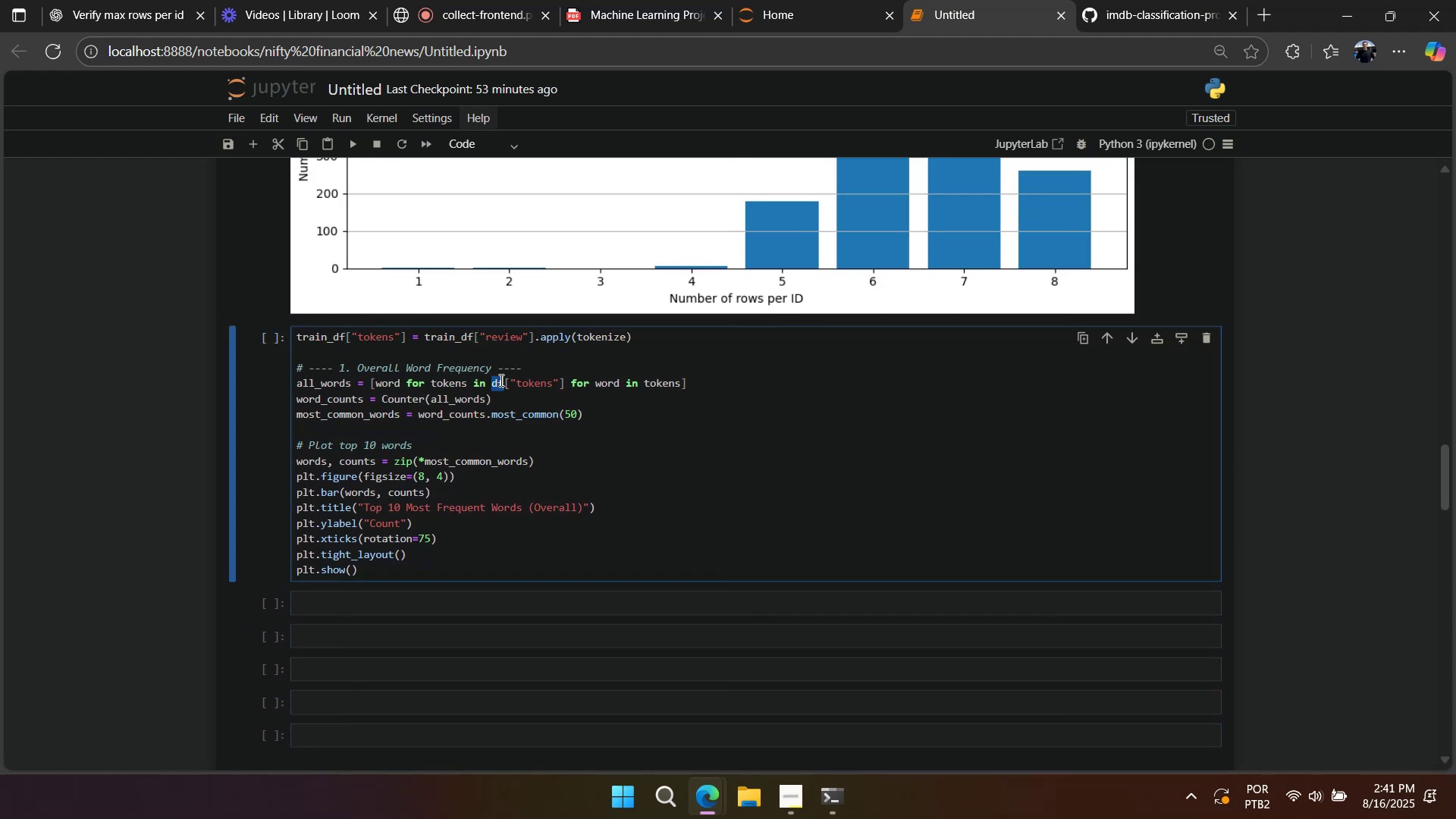 
key(Control+V)
 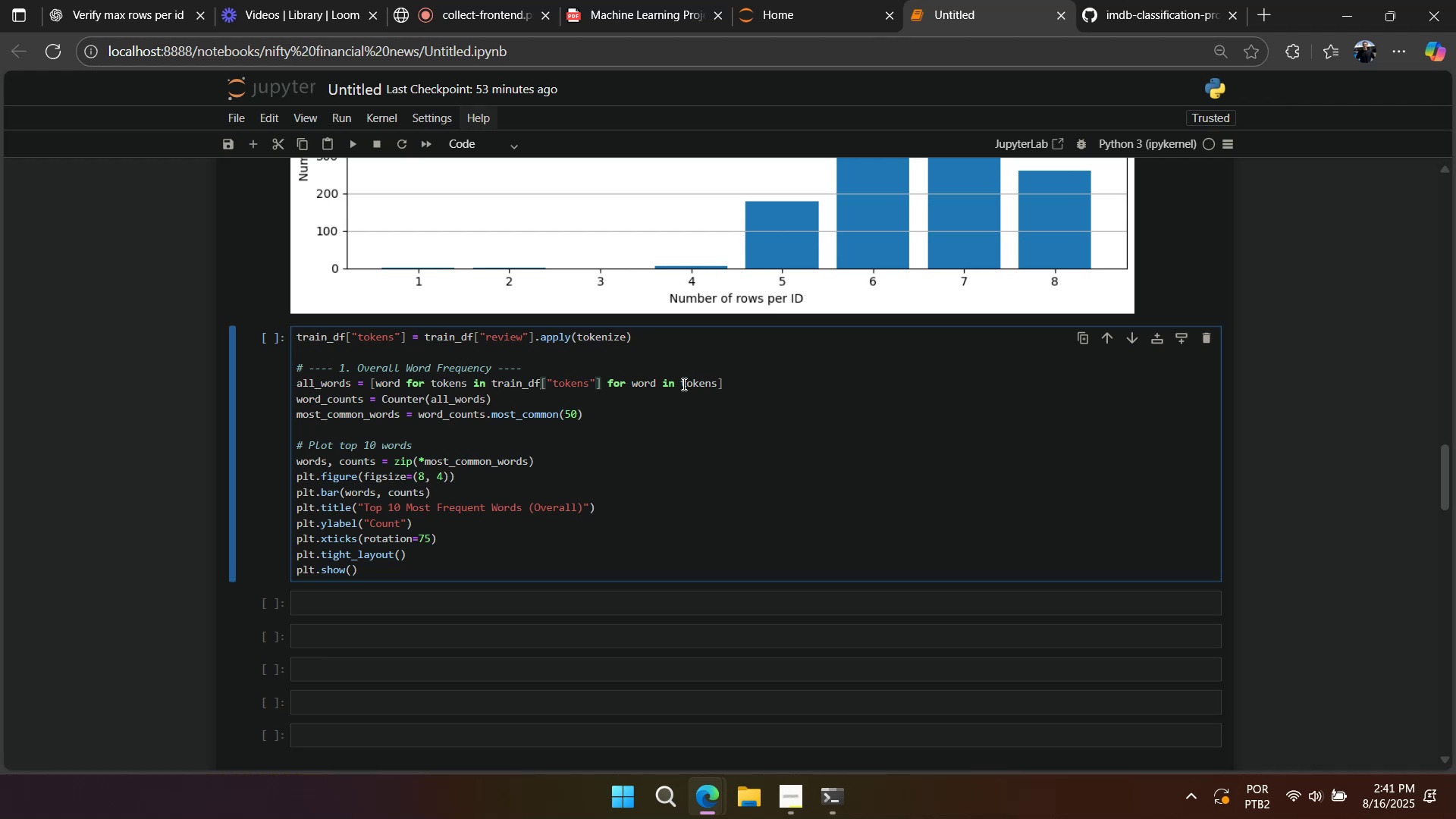 
scroll: coordinate [592, 575], scroll_direction: down, amount: 3.0
 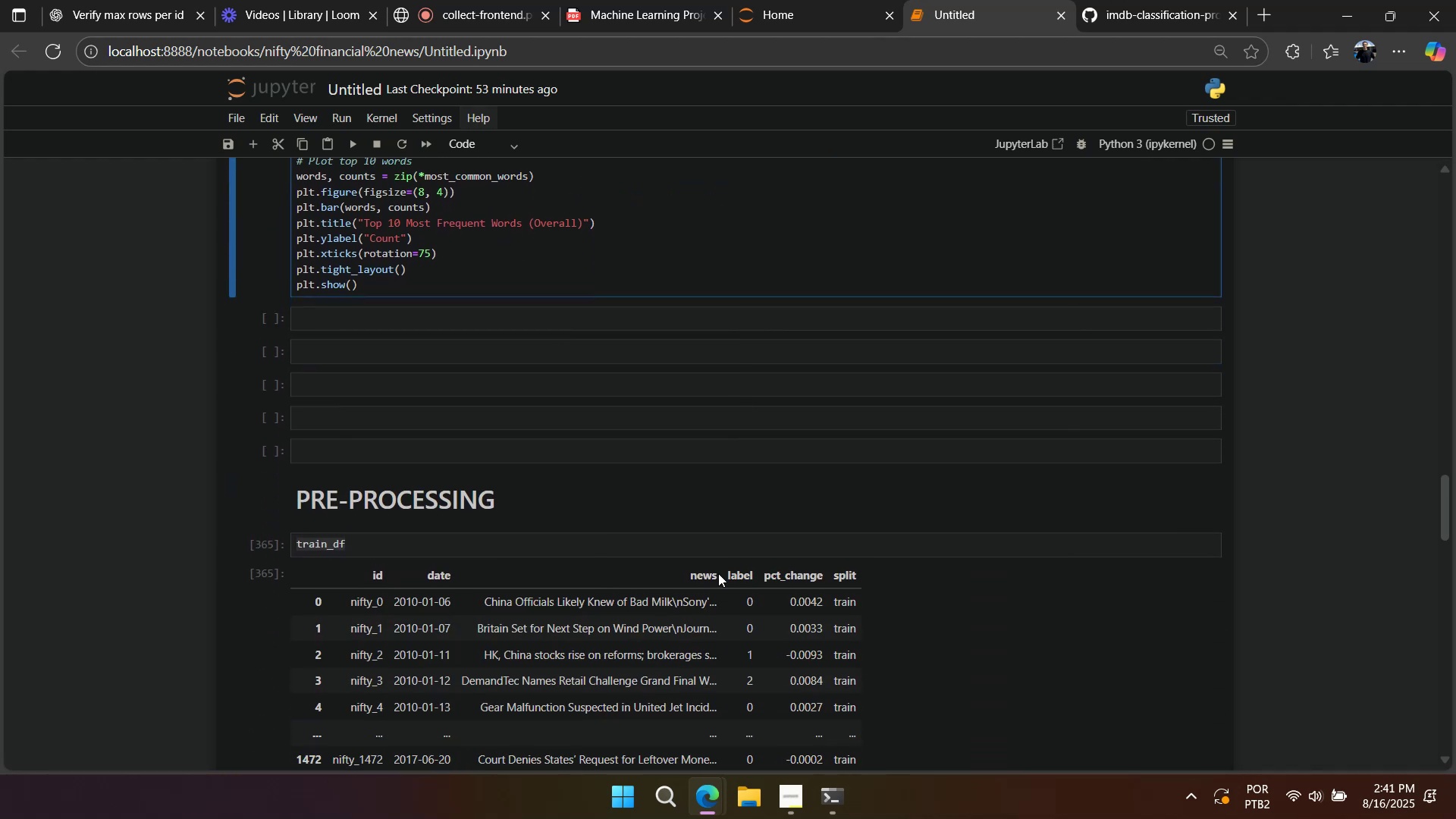 
double_click([717, 573])
 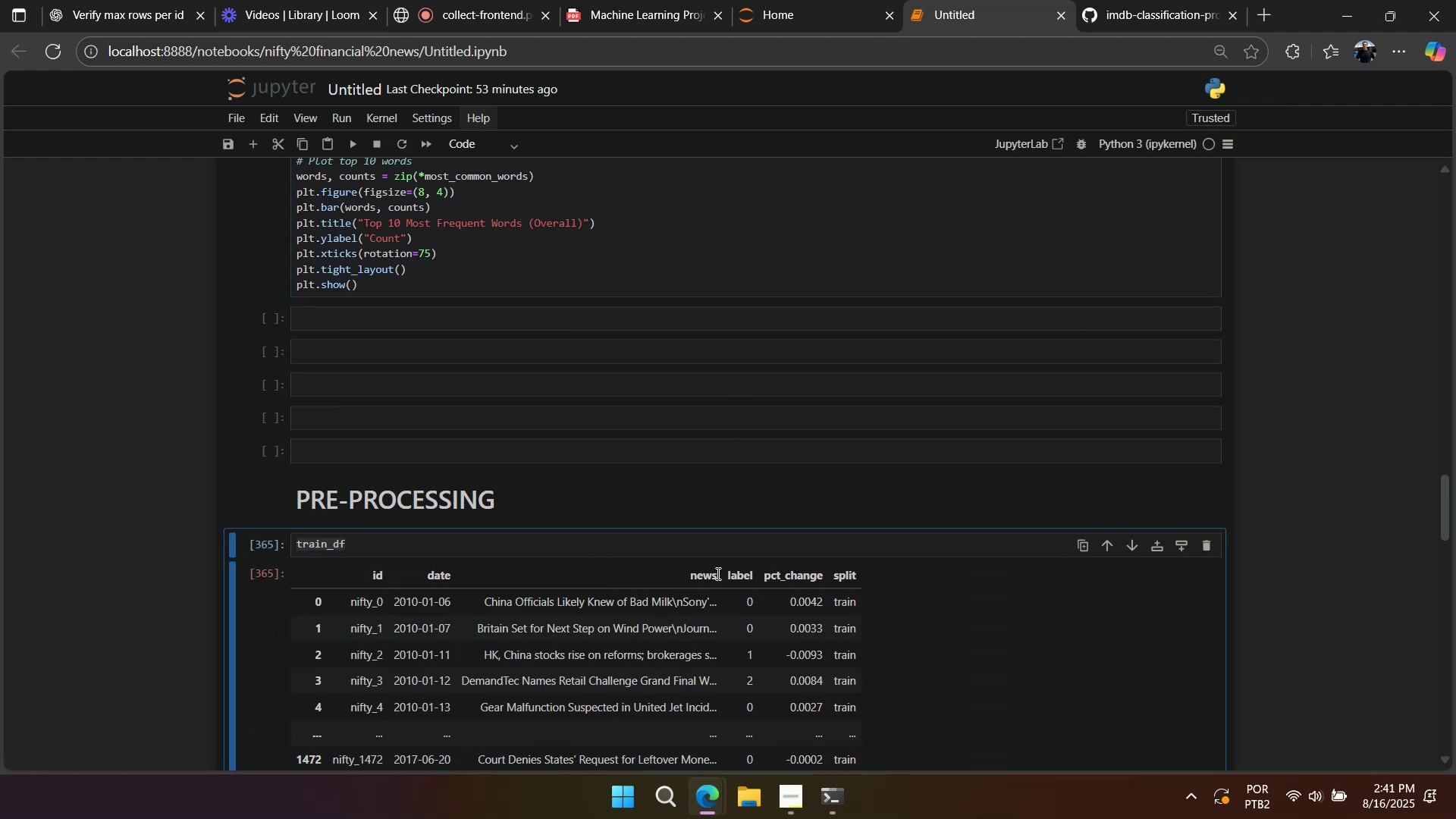 
key(Control+C)
 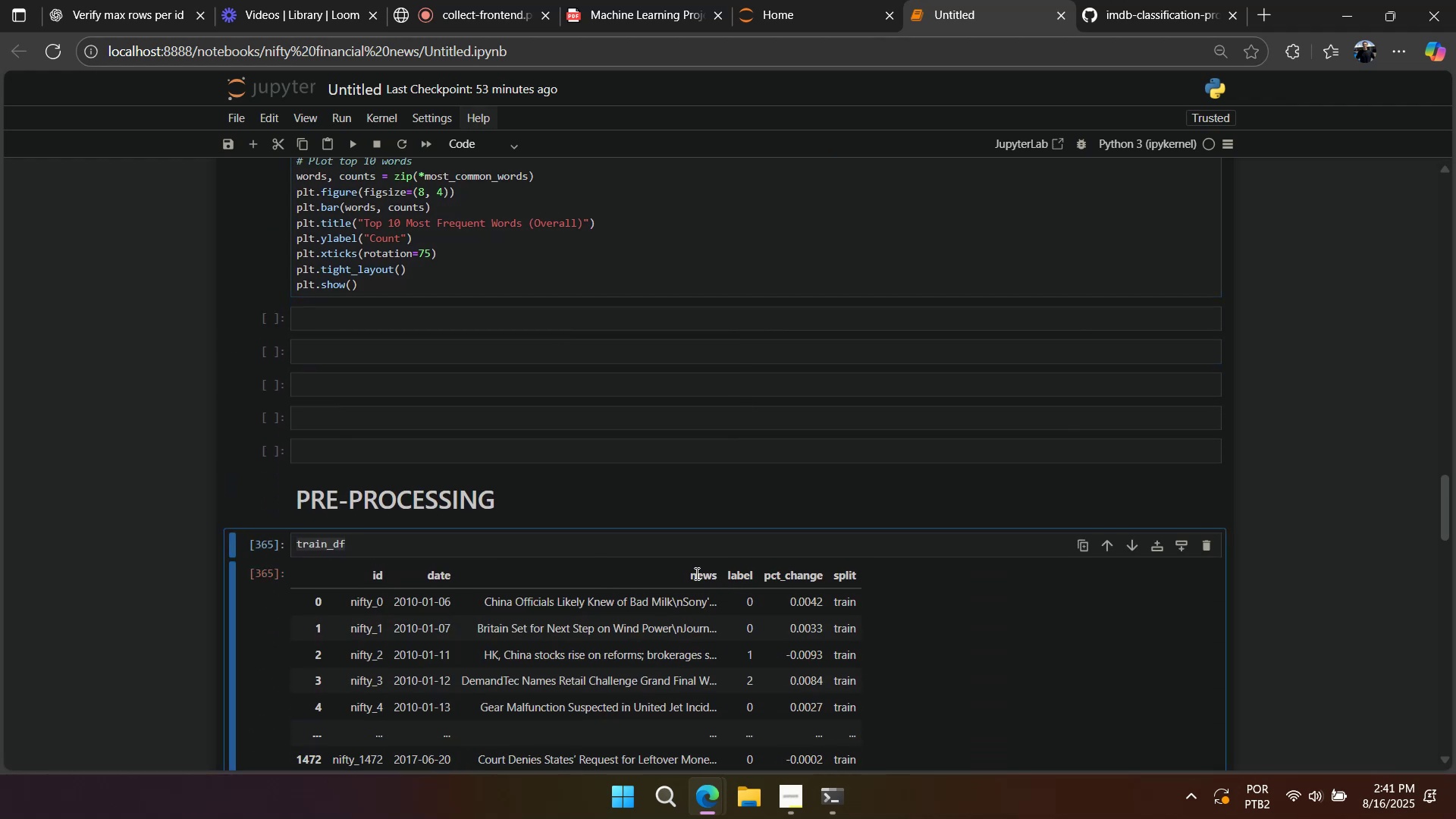 
double_click([695, 573])
 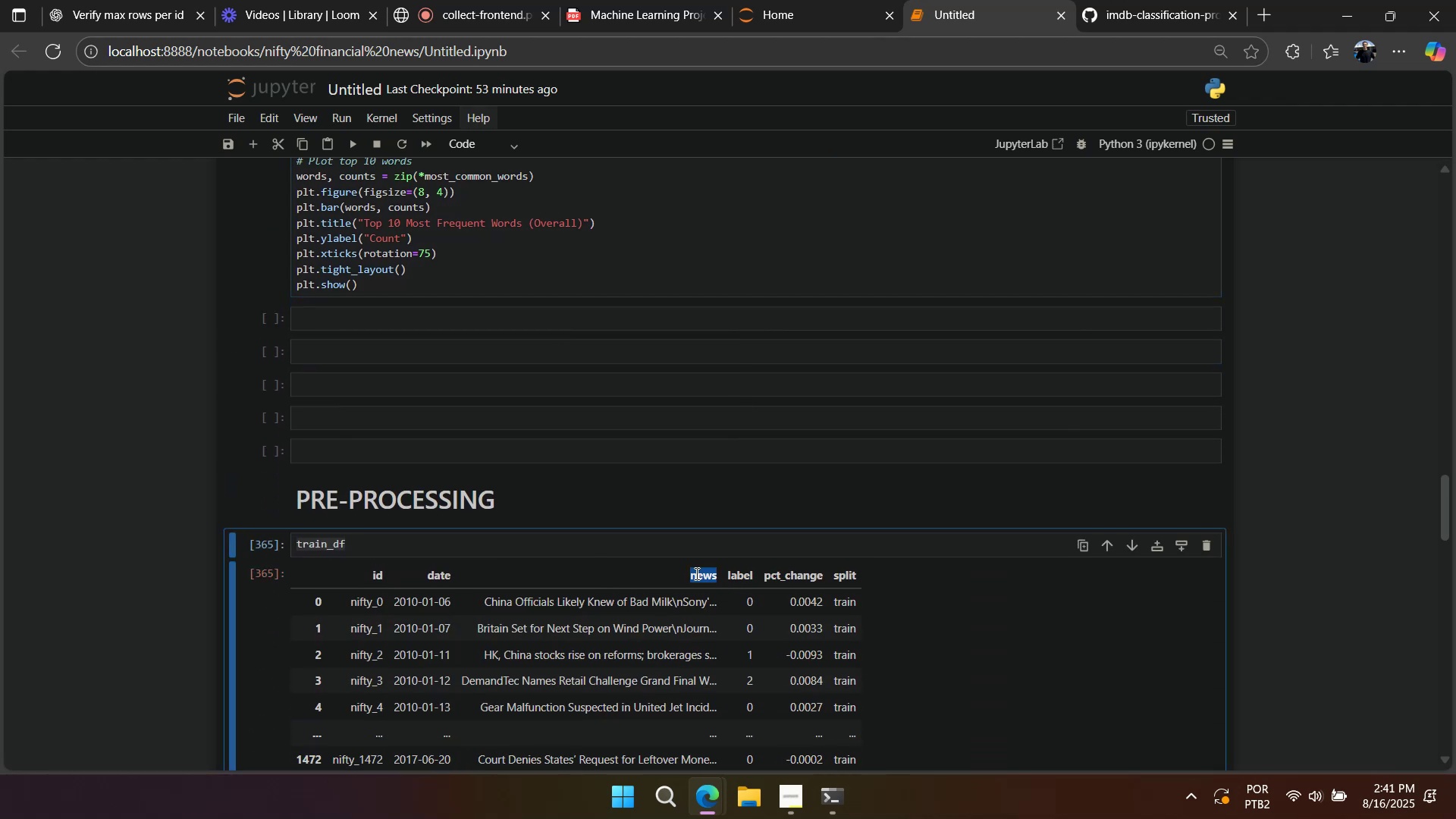 
key(Control+ControlLeft)
 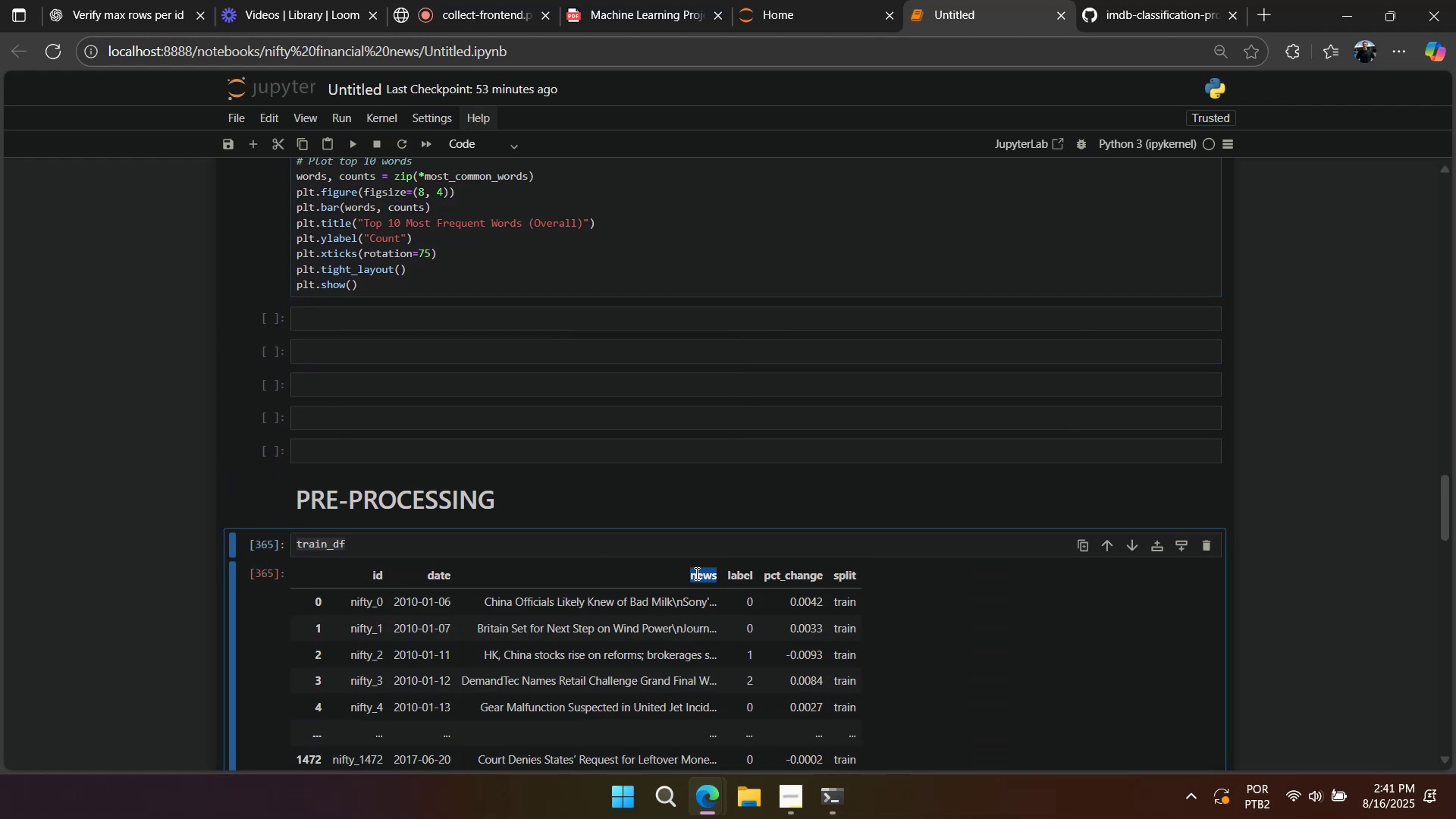 
key(Control+C)
 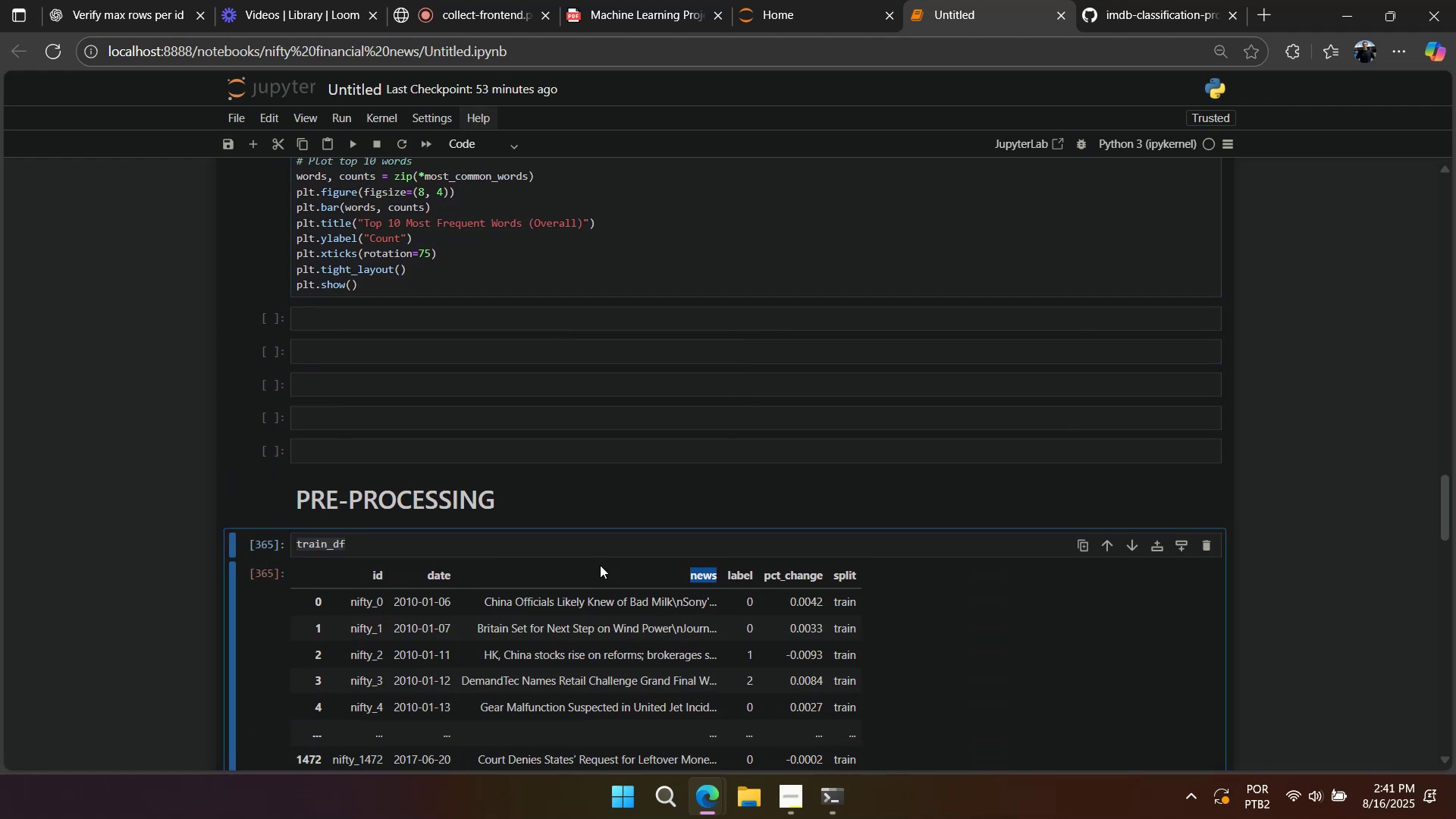 
scroll: coordinate [587, 562], scroll_direction: up, amount: 2.0
 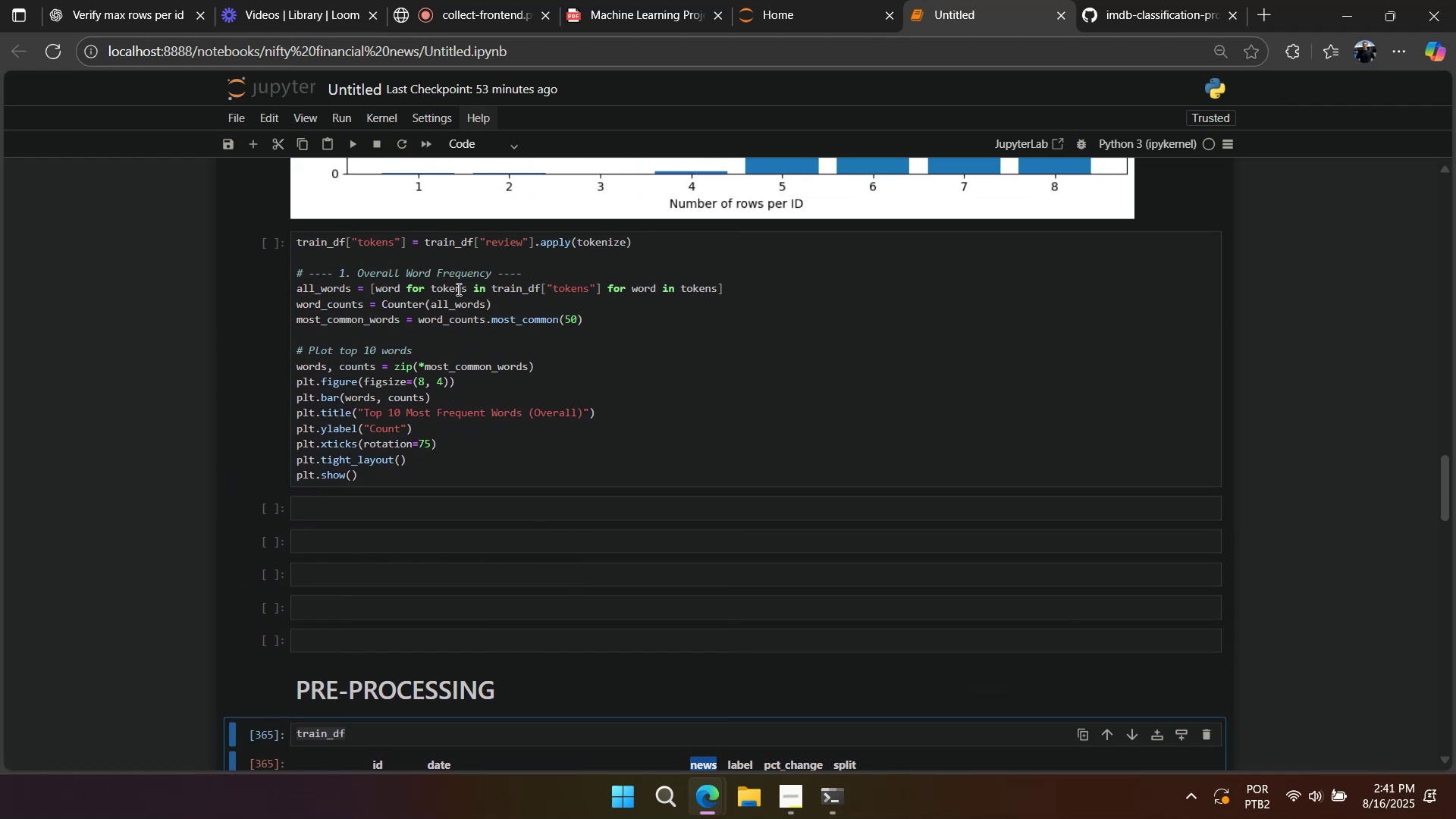 
double_click([456, 289])
 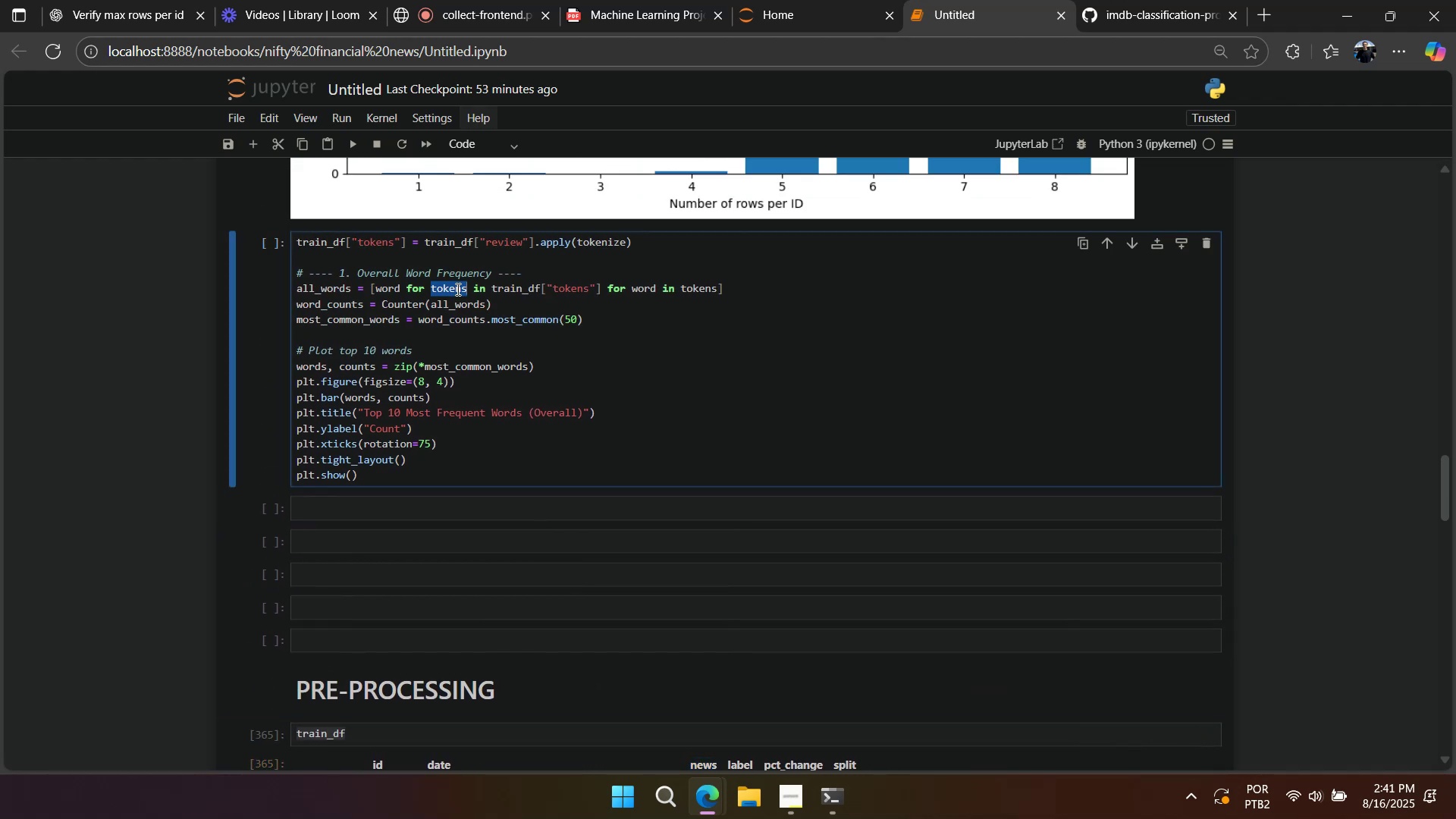 
key(Control+V)
 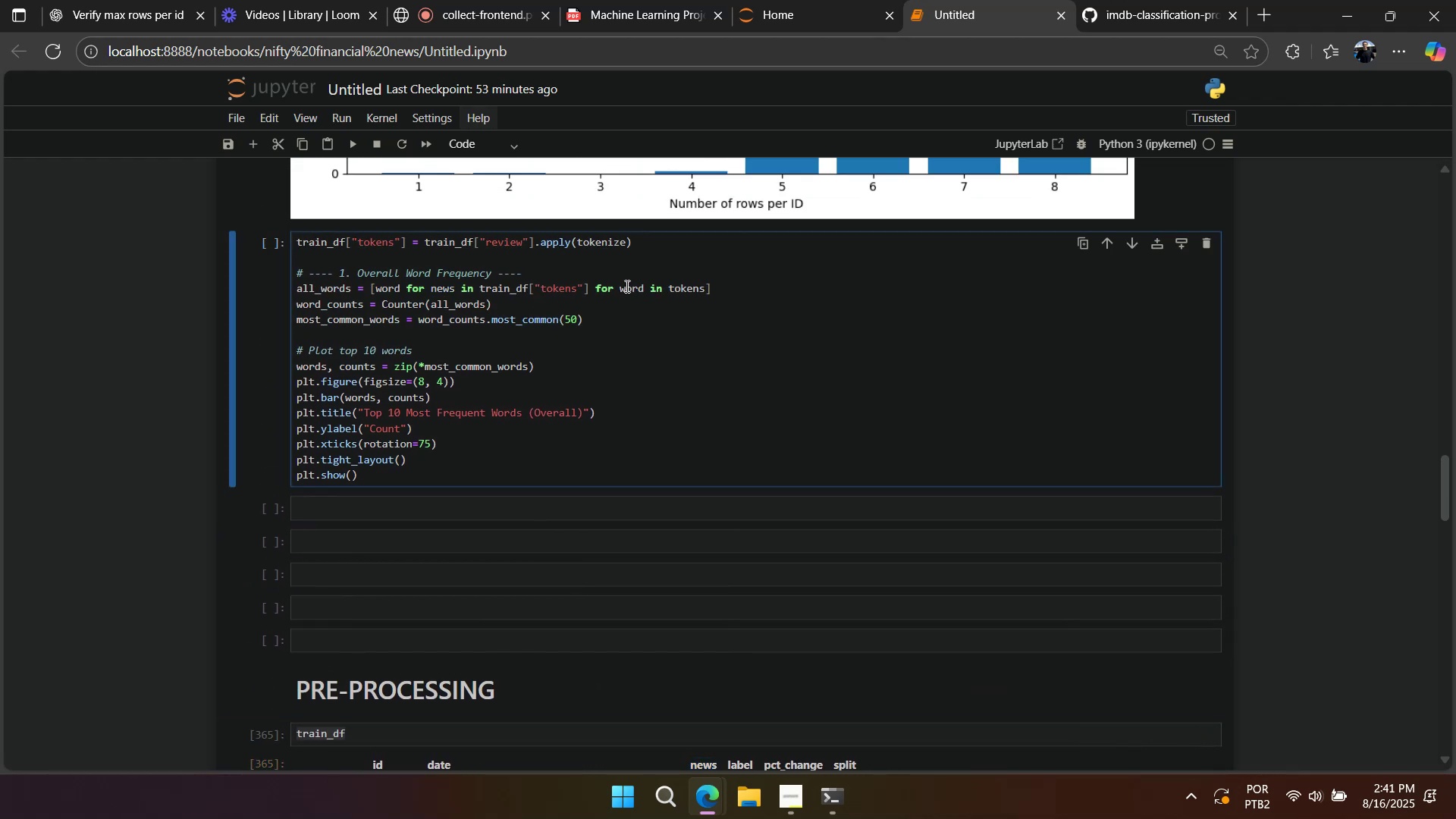 
double_click([626, 286])
 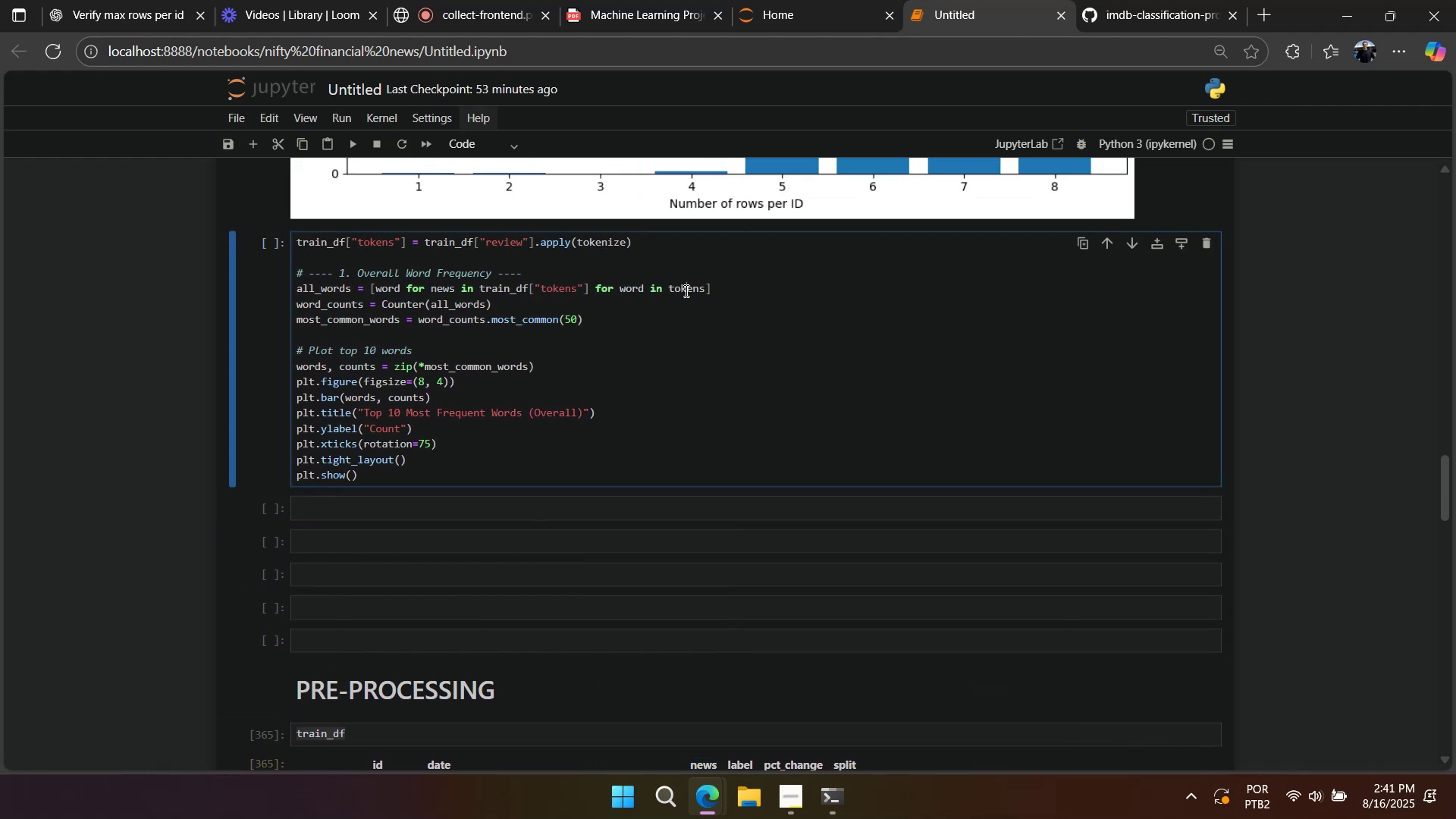 
triple_click([685, 290])
 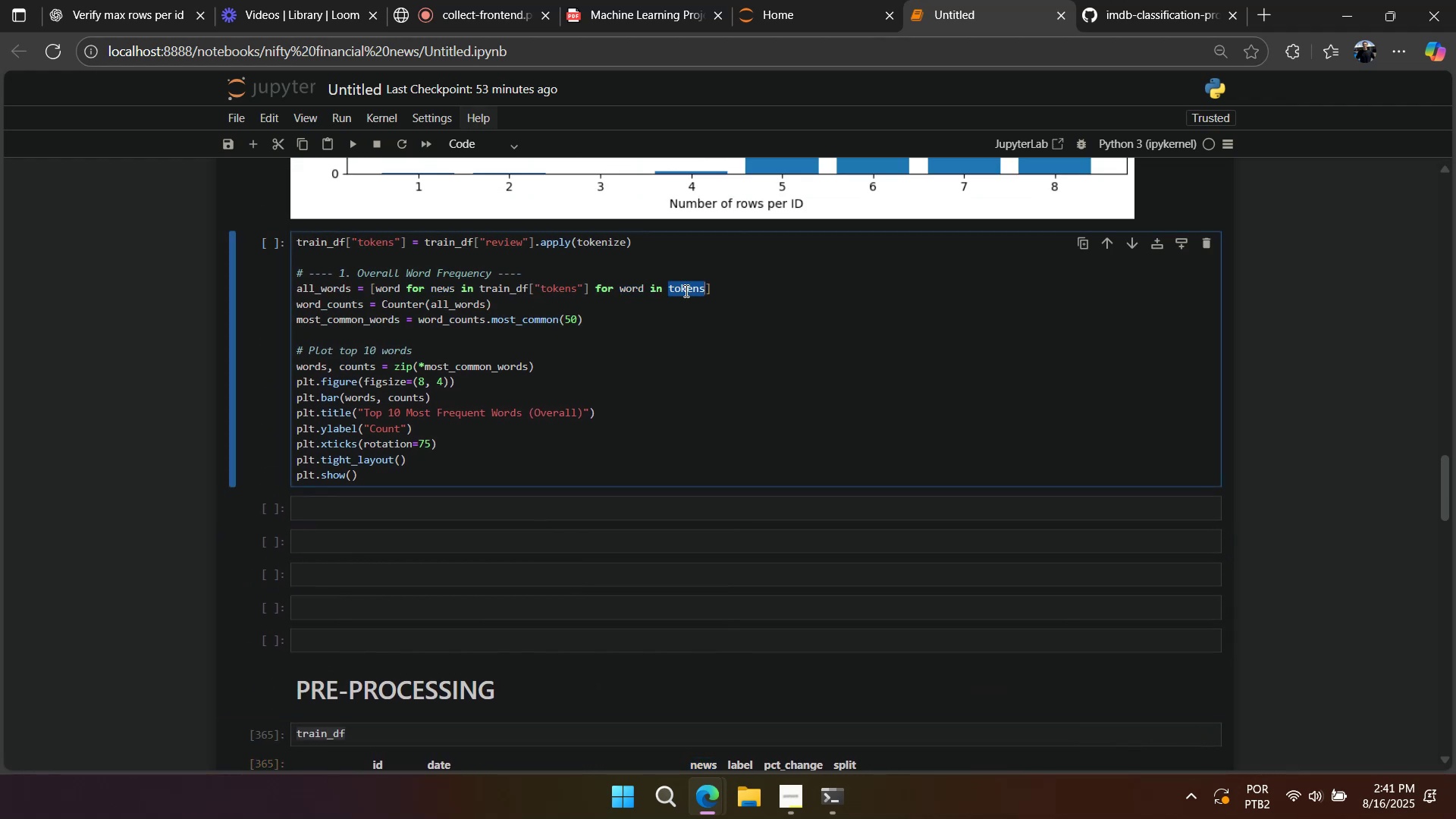 
key(Control+V)
 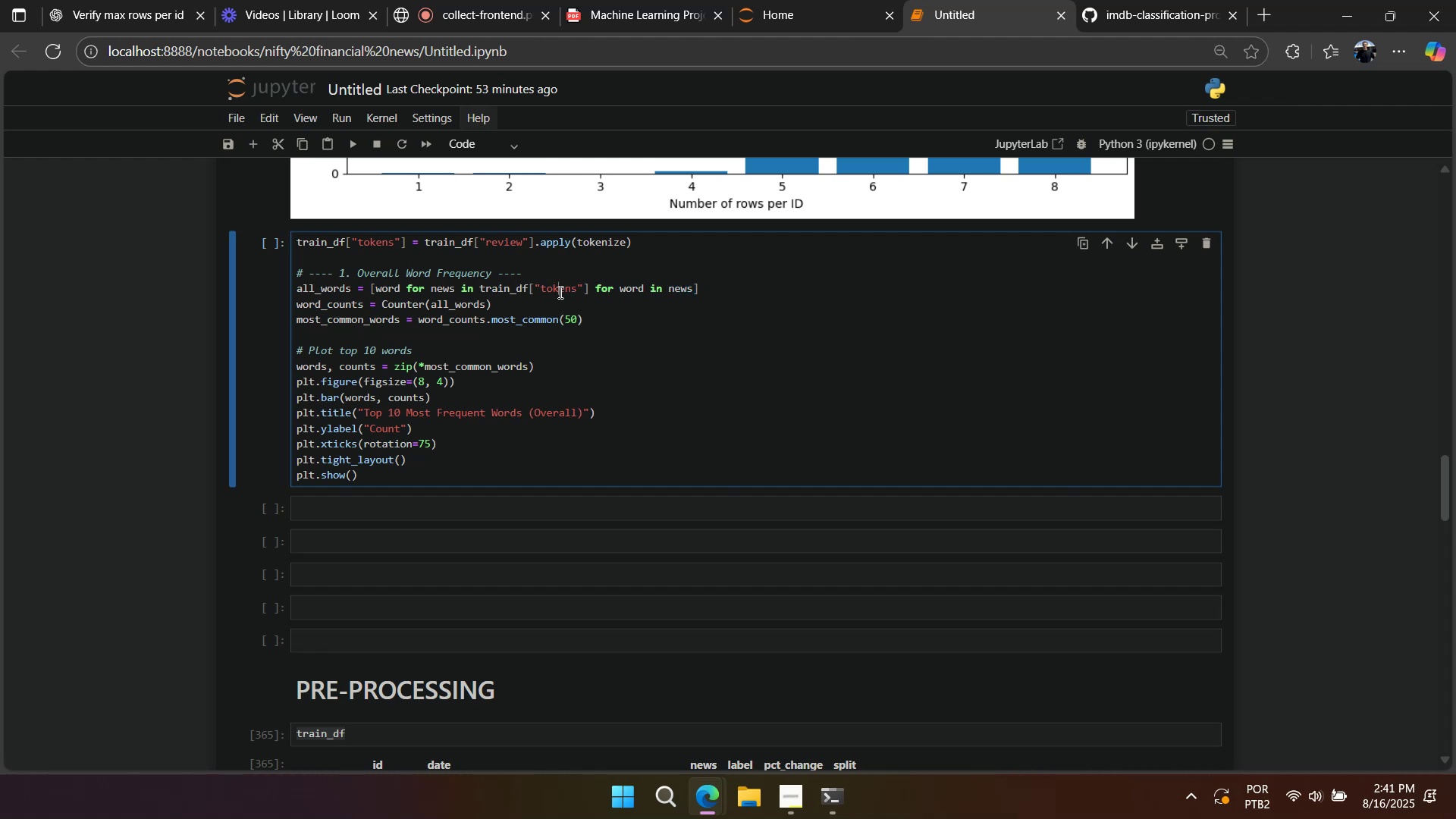 
double_click([559, 292])
 